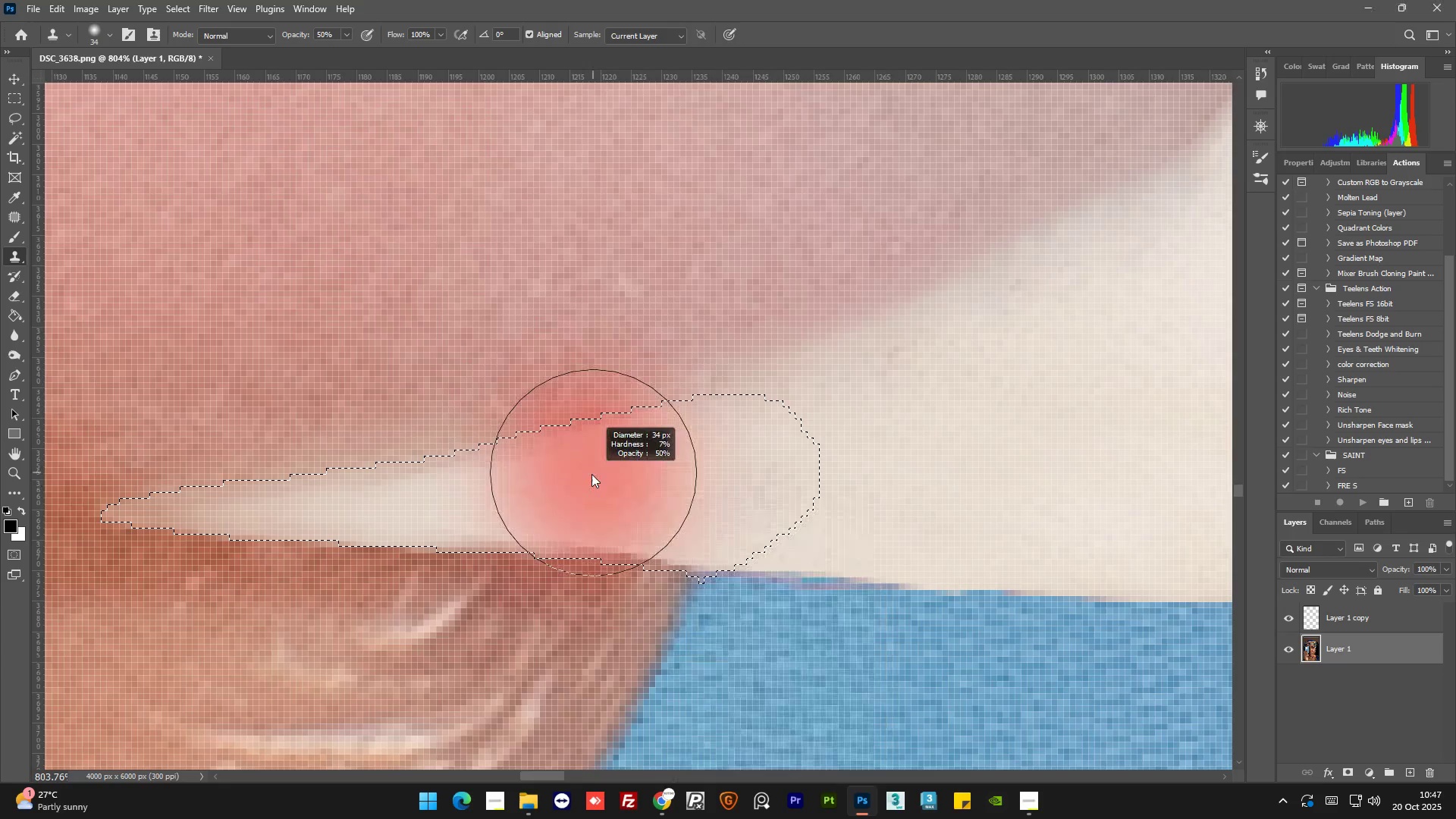 
hold_key(key=AltLeft, duration=0.88)
 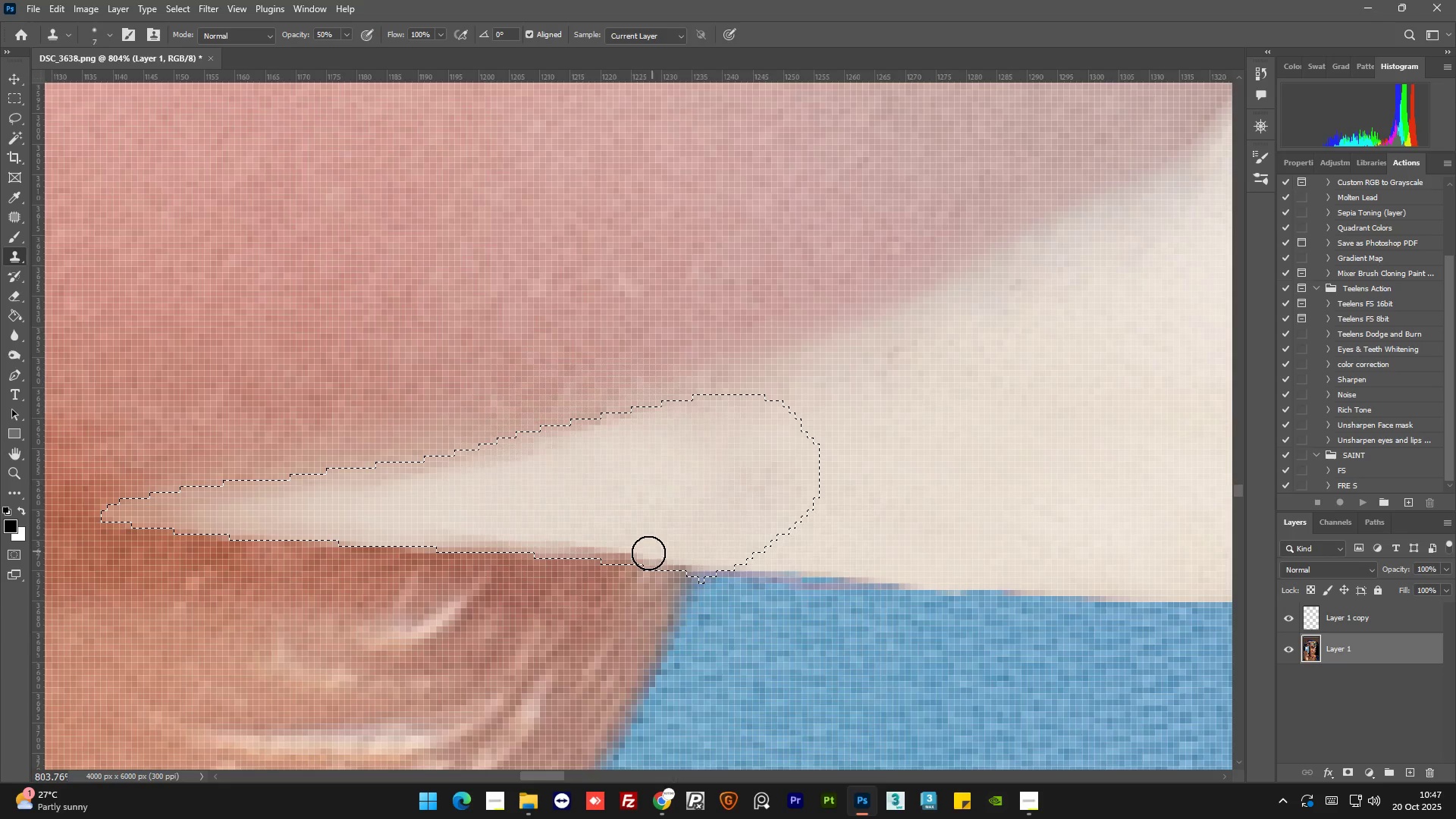 
hold_key(key=AltLeft, duration=0.38)
 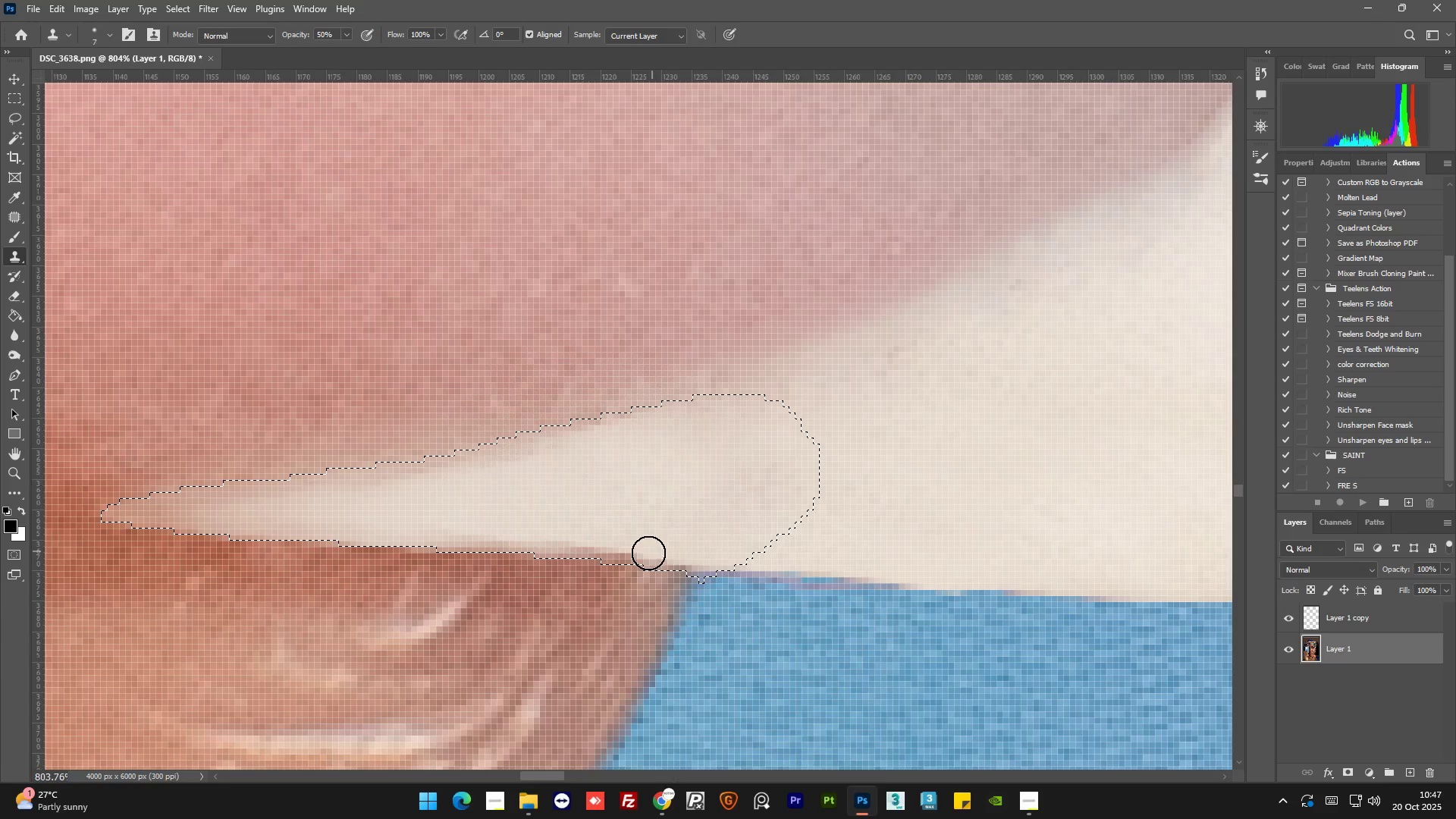 
left_click_drag(start_coordinate=[643, 554], to_coordinate=[567, 546])
 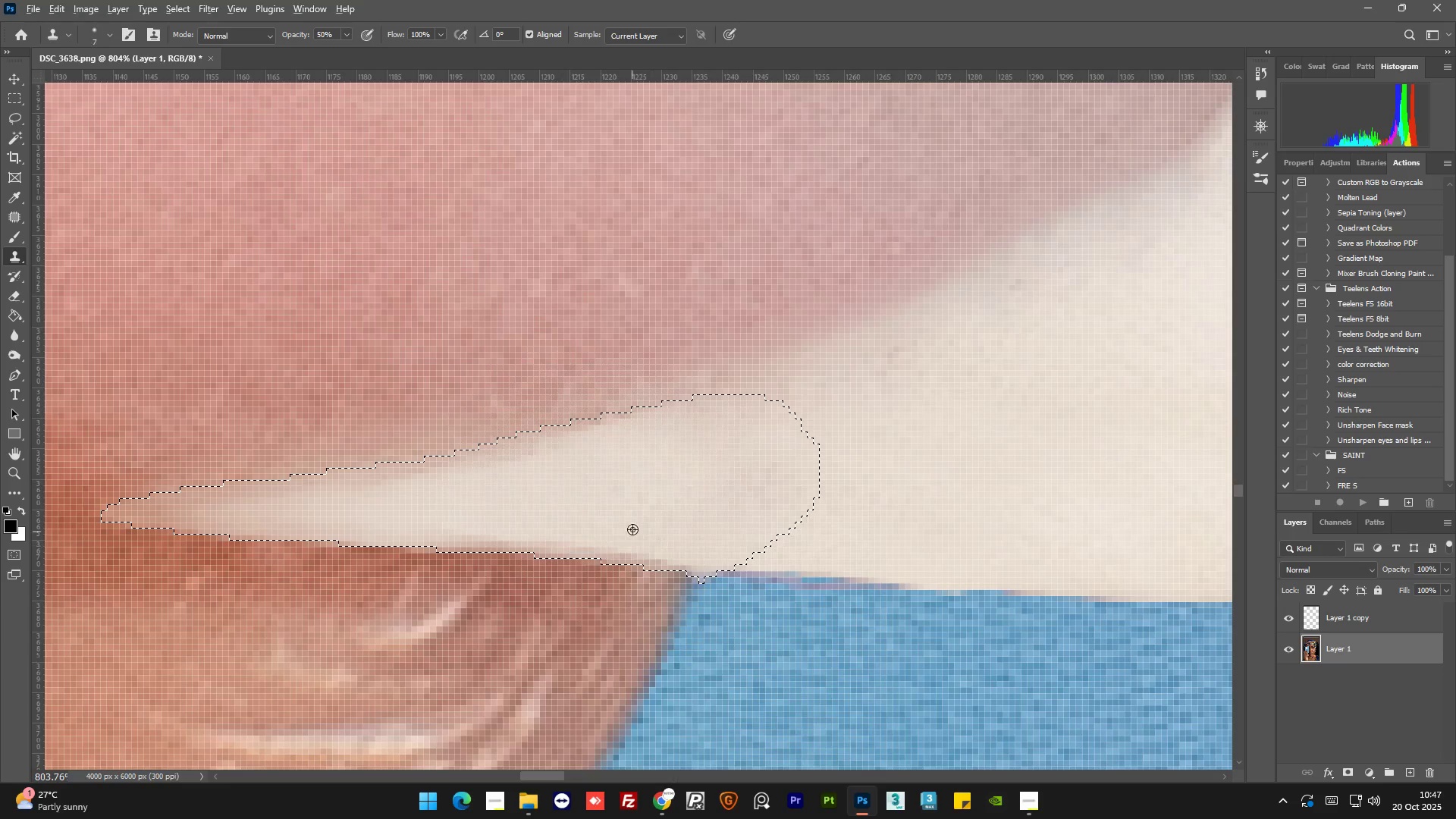 
key(Alt+AltLeft)
 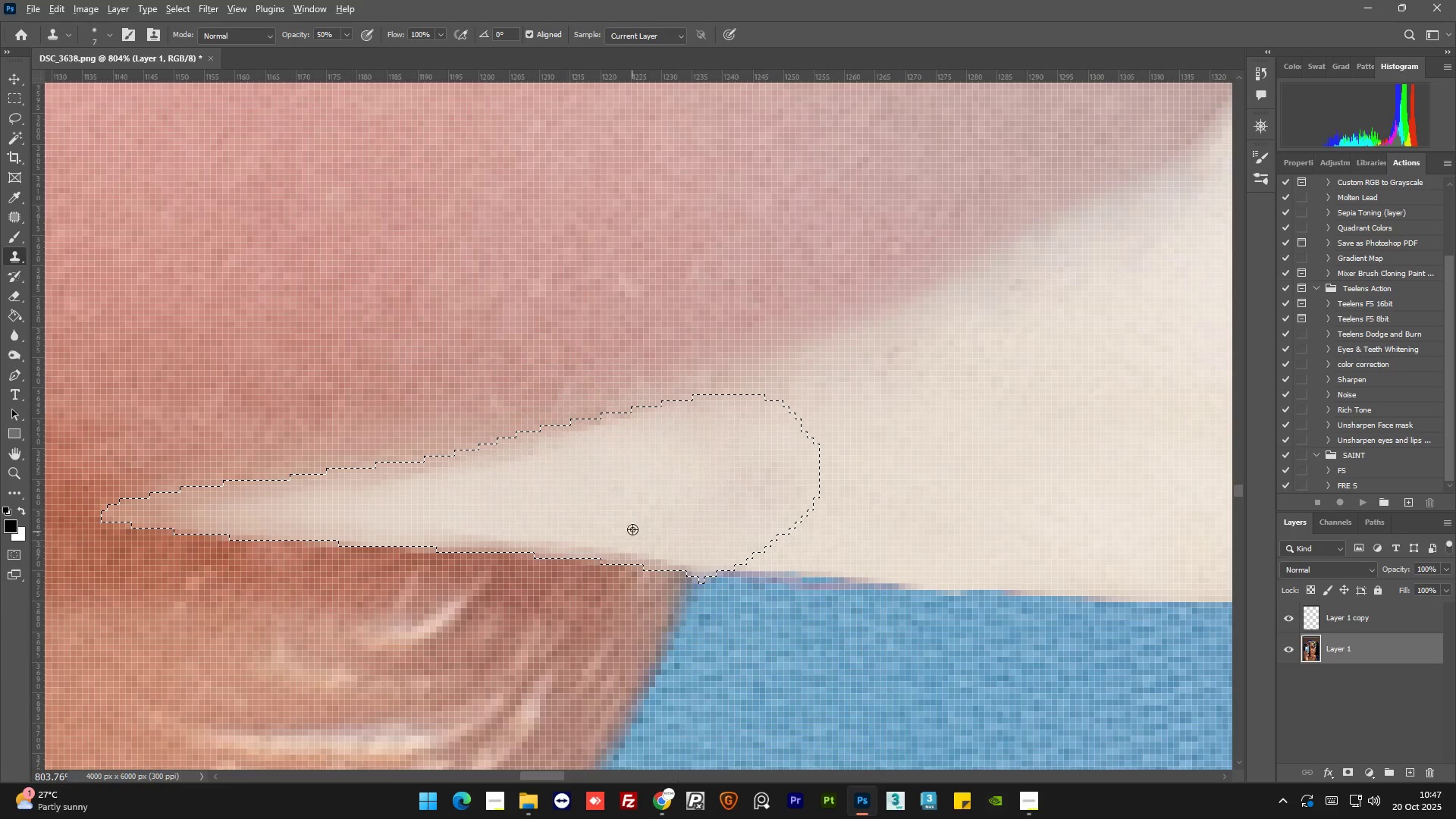 
left_click([633, 529])
 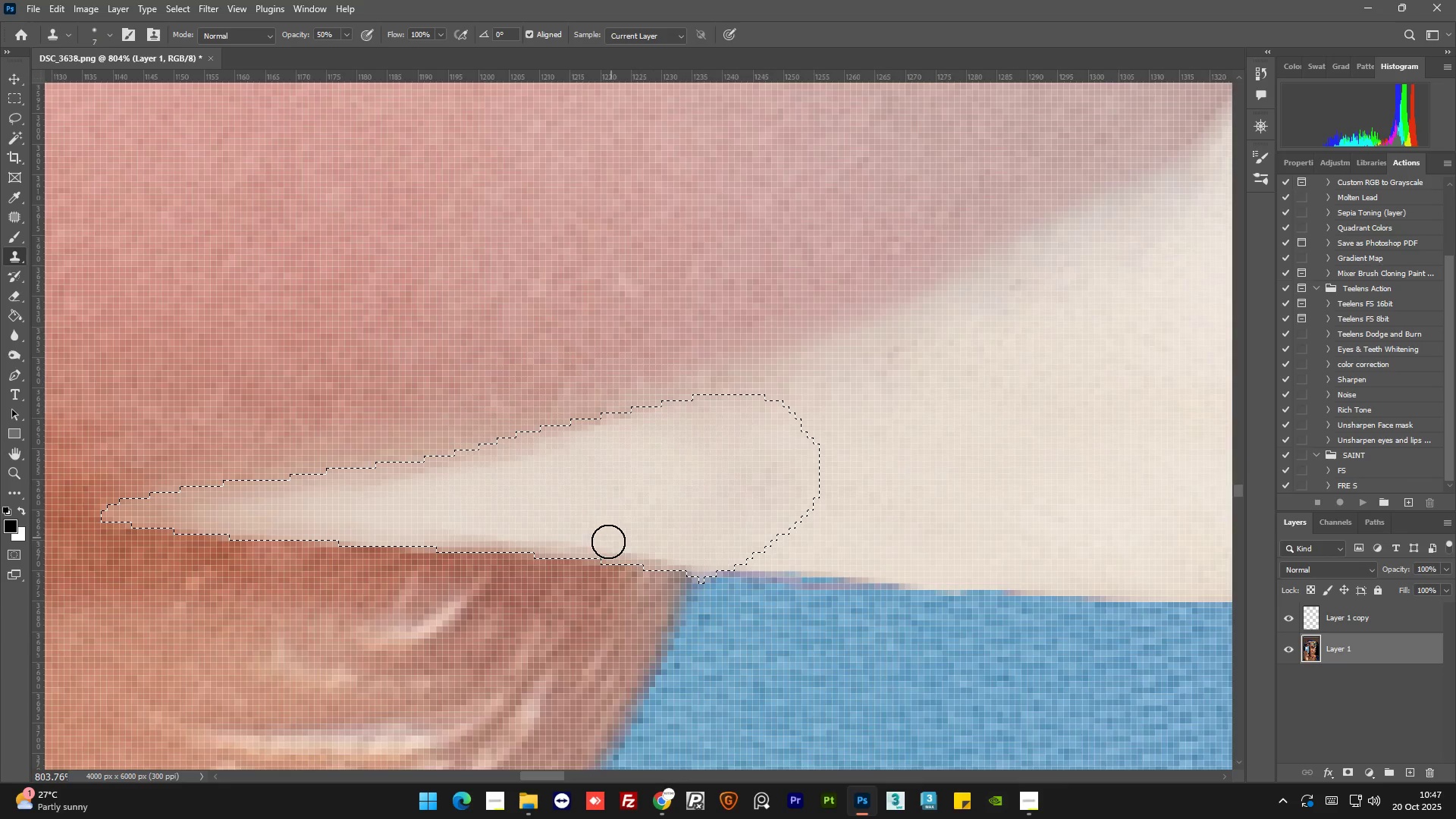 
left_click_drag(start_coordinate=[608, 541], to_coordinate=[650, 543])
 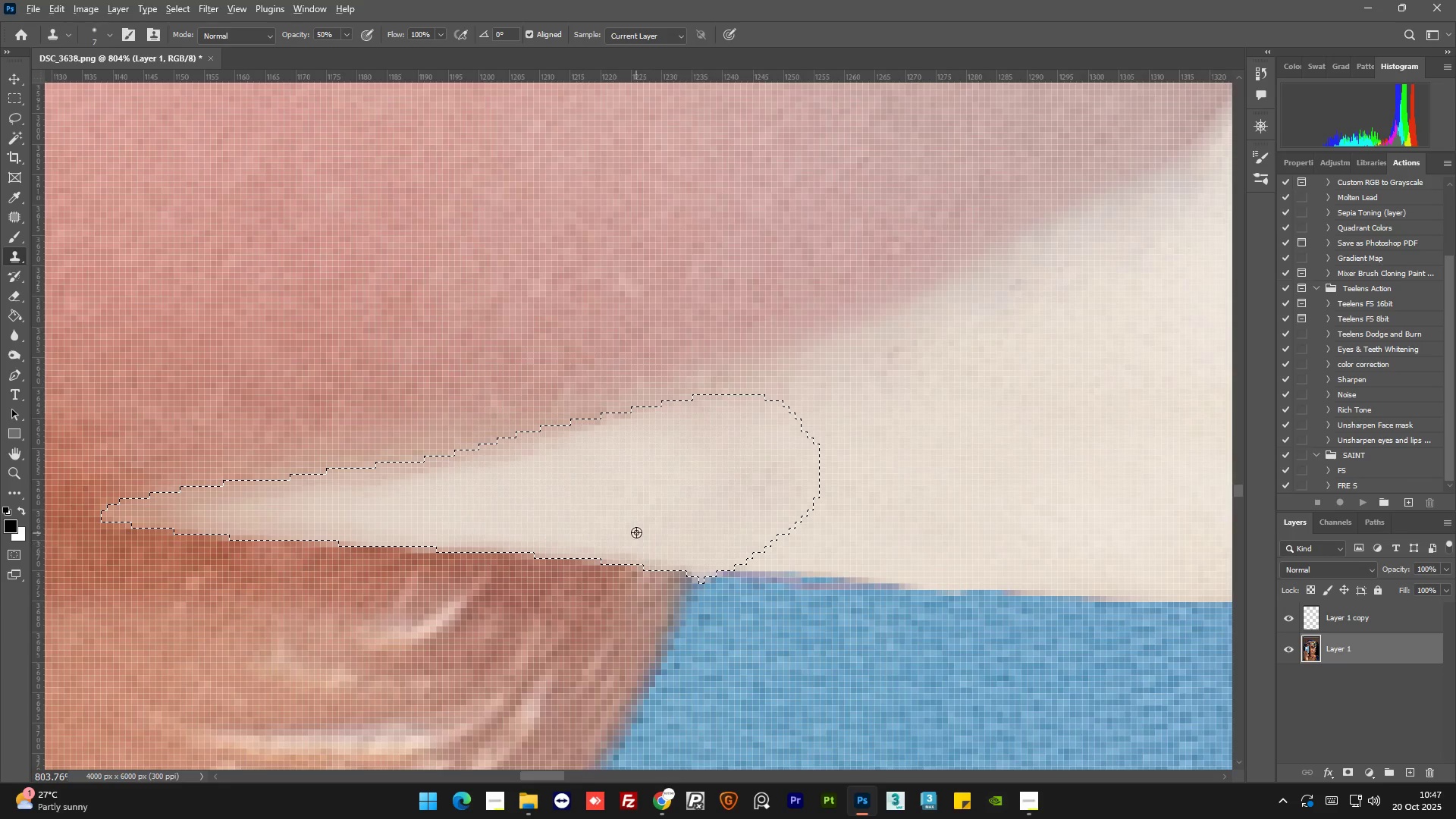 
hold_key(key=AltLeft, duration=1.06)
scroll: coordinate [654, 535], scroll_direction: down, amount: 14.0
 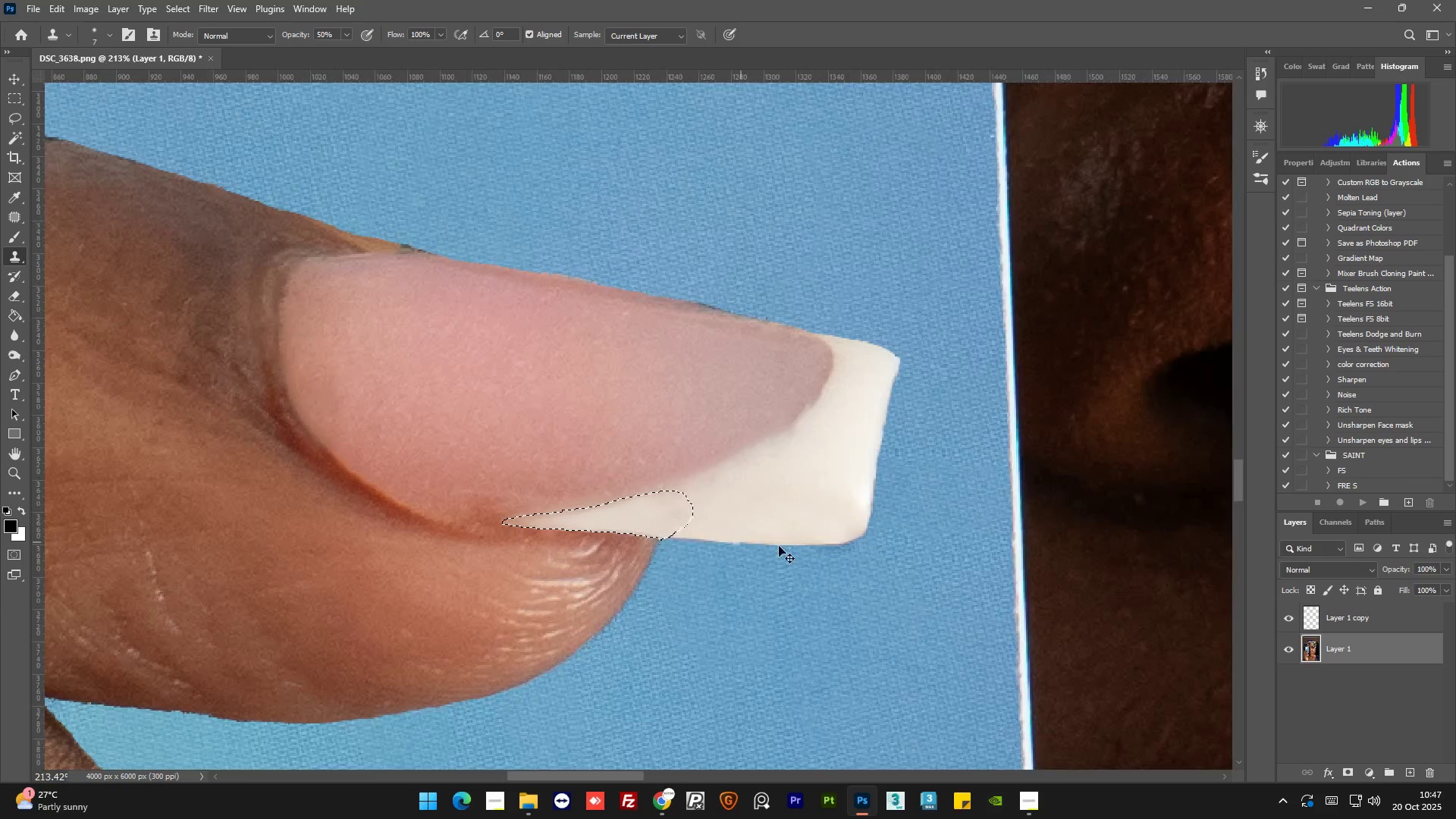 
key(Control+D)
 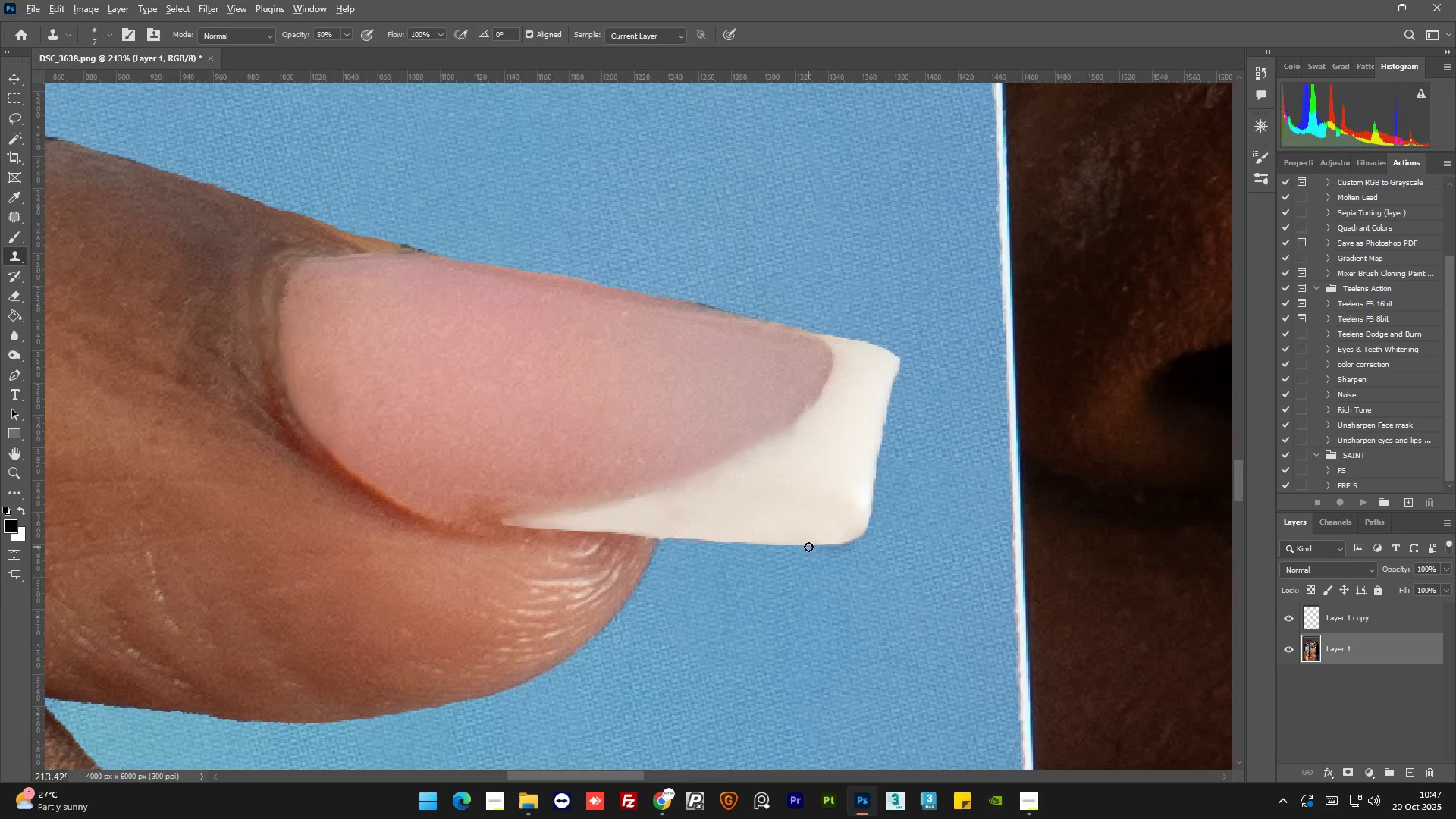 
hold_key(key=AltLeft, duration=1.5)
scroll: coordinate [533, 482], scroll_direction: up, amount: 14.0
 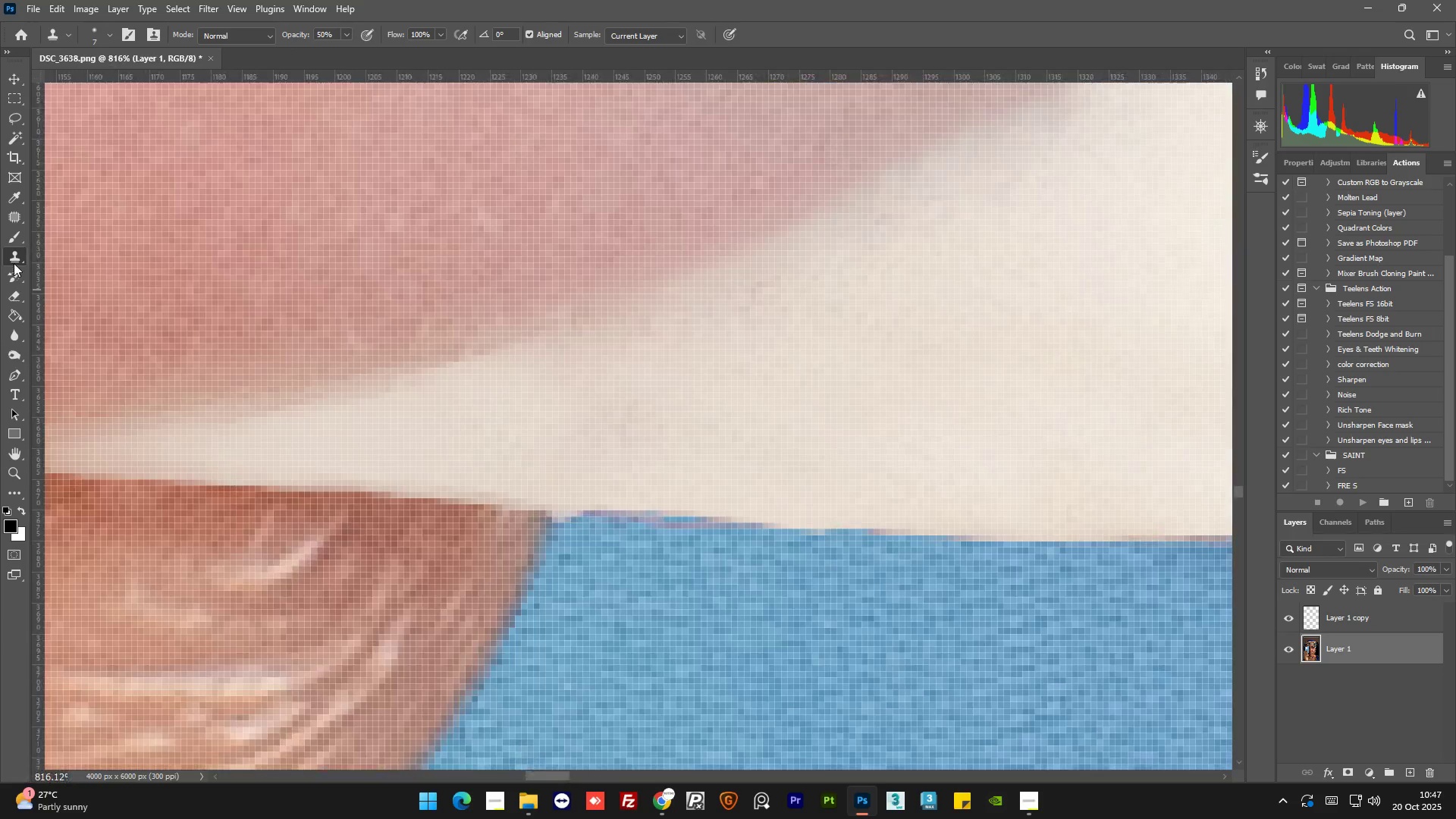 
hold_key(key=AltLeft, duration=1.5)
 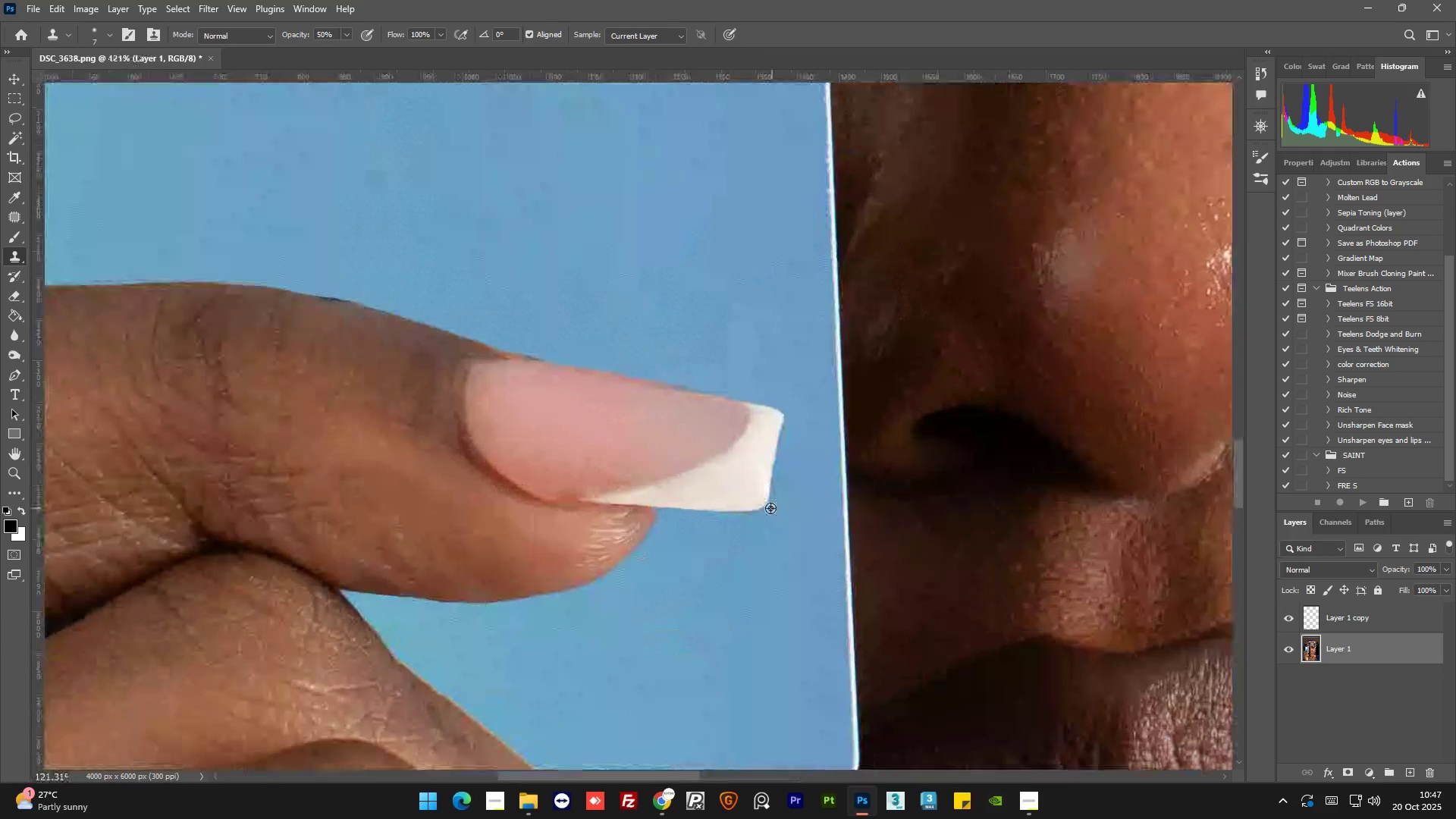 
hold_key(key=AltLeft, duration=1.5)
 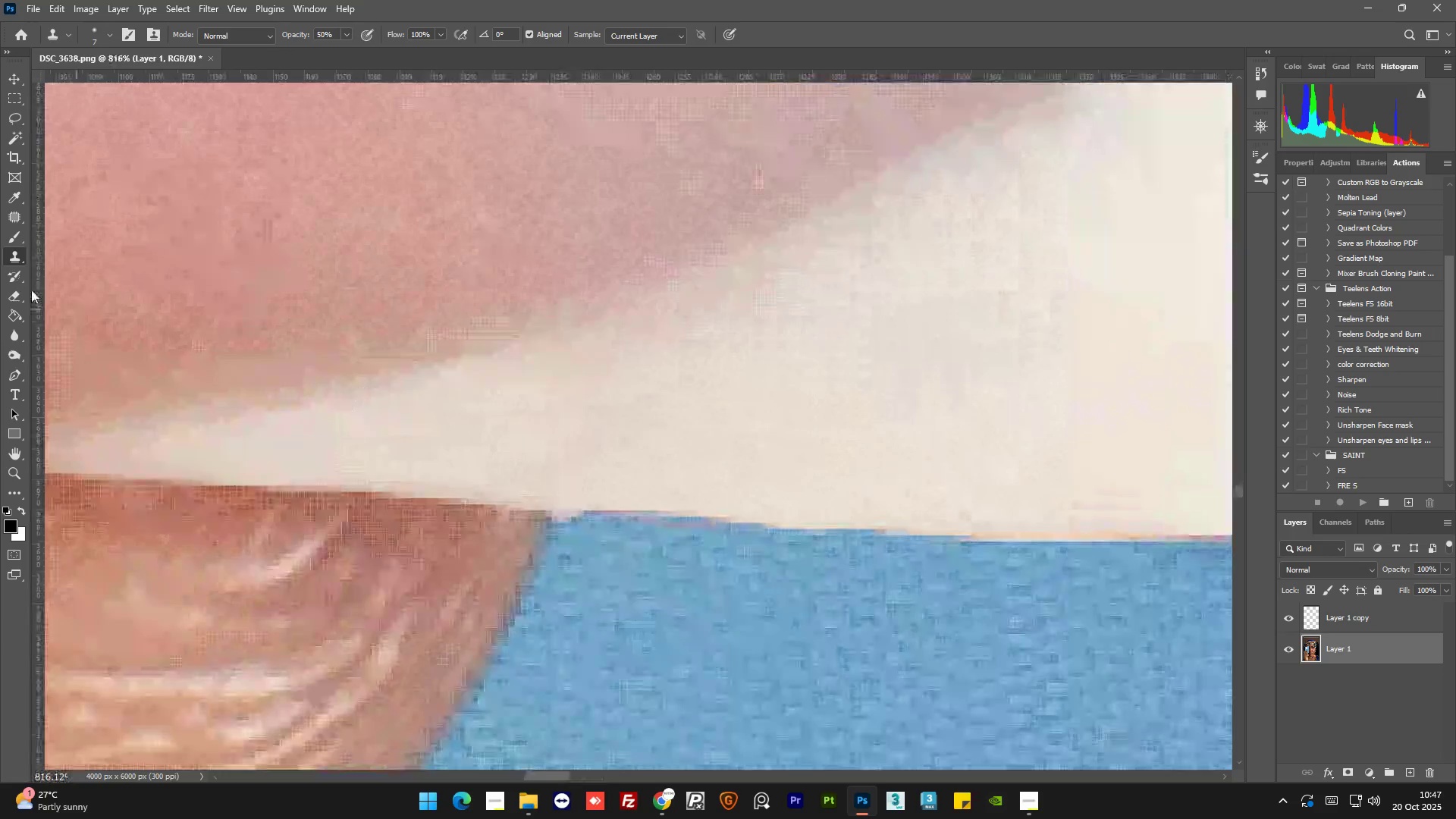 
hold_key(key=AltLeft, duration=0.45)
 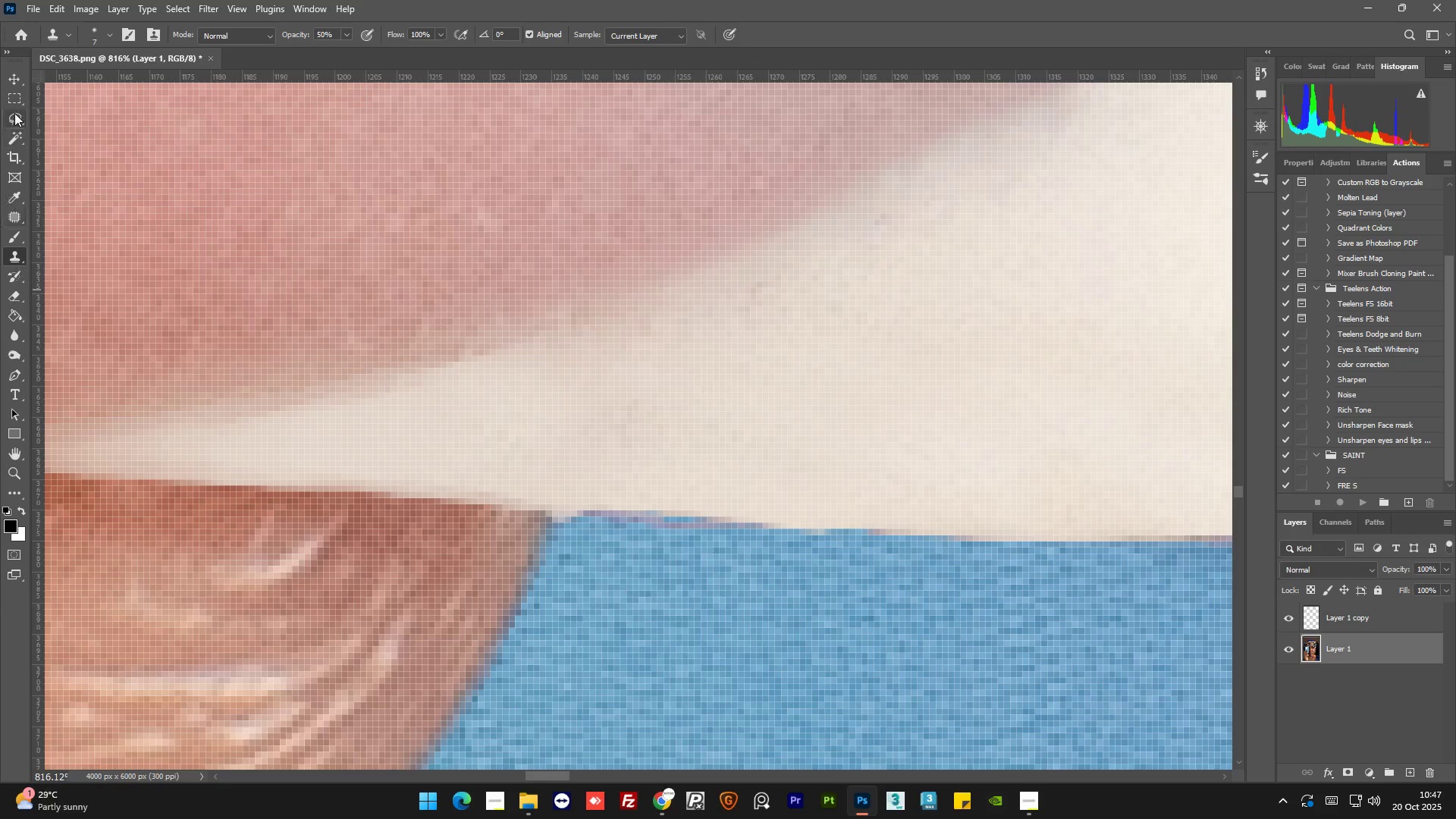 
left_click([14, 118])
 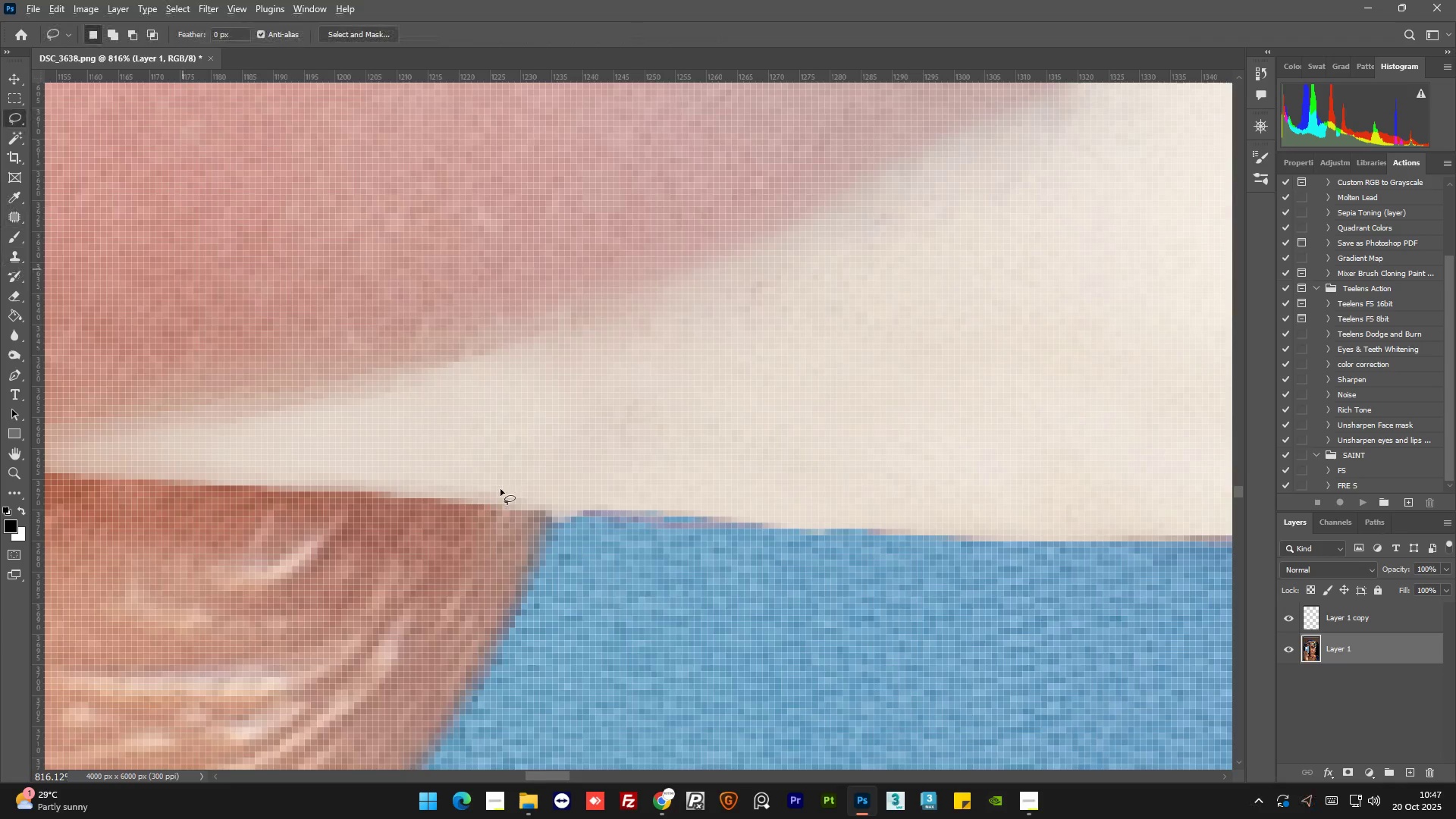 
hold_key(key=AltLeft, duration=0.41)
scroll: coordinate [539, 516], scroll_direction: up, amount: 4.0
 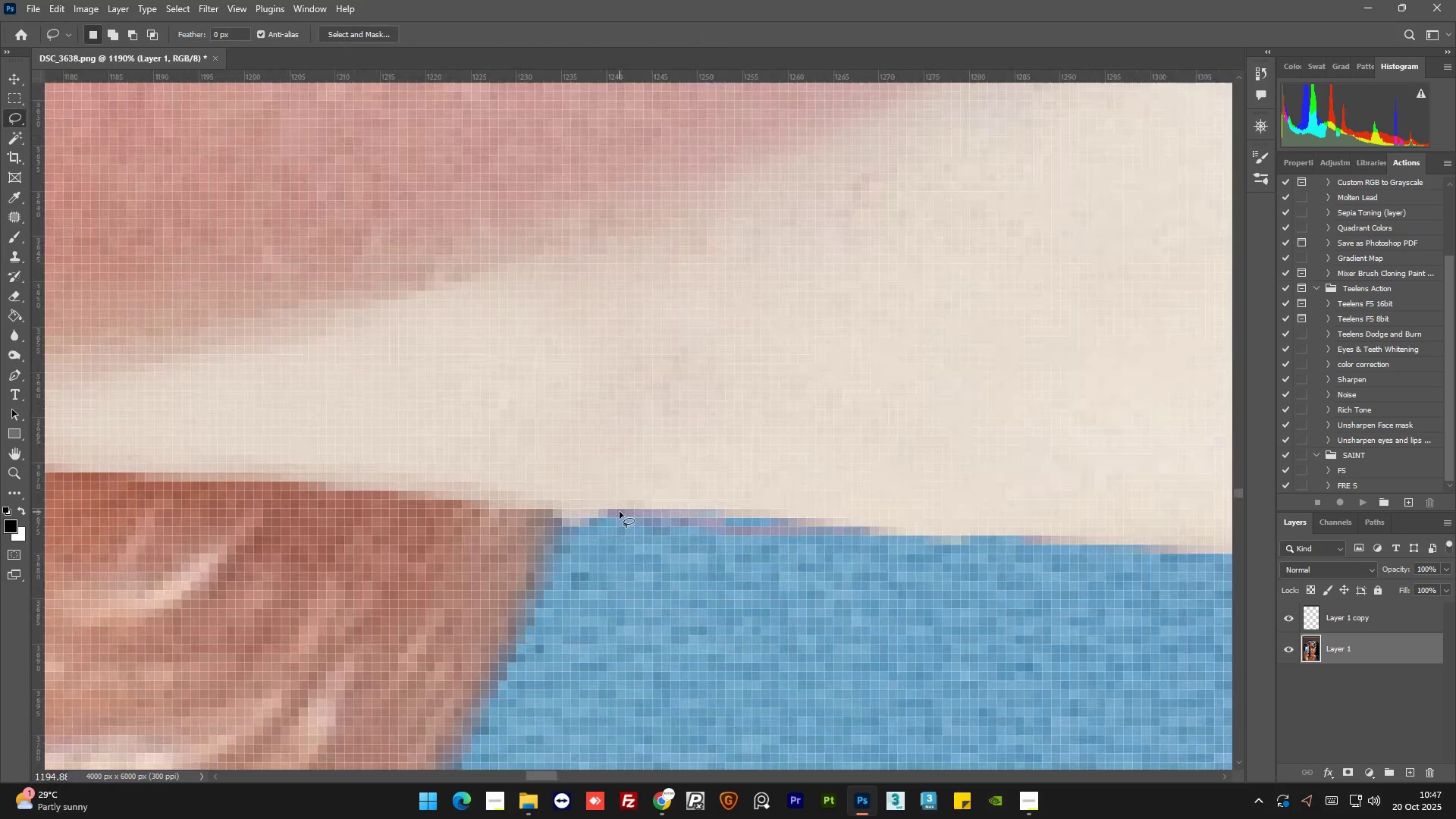 
left_click_drag(start_coordinate=[620, 512], to_coordinate=[610, 516])
 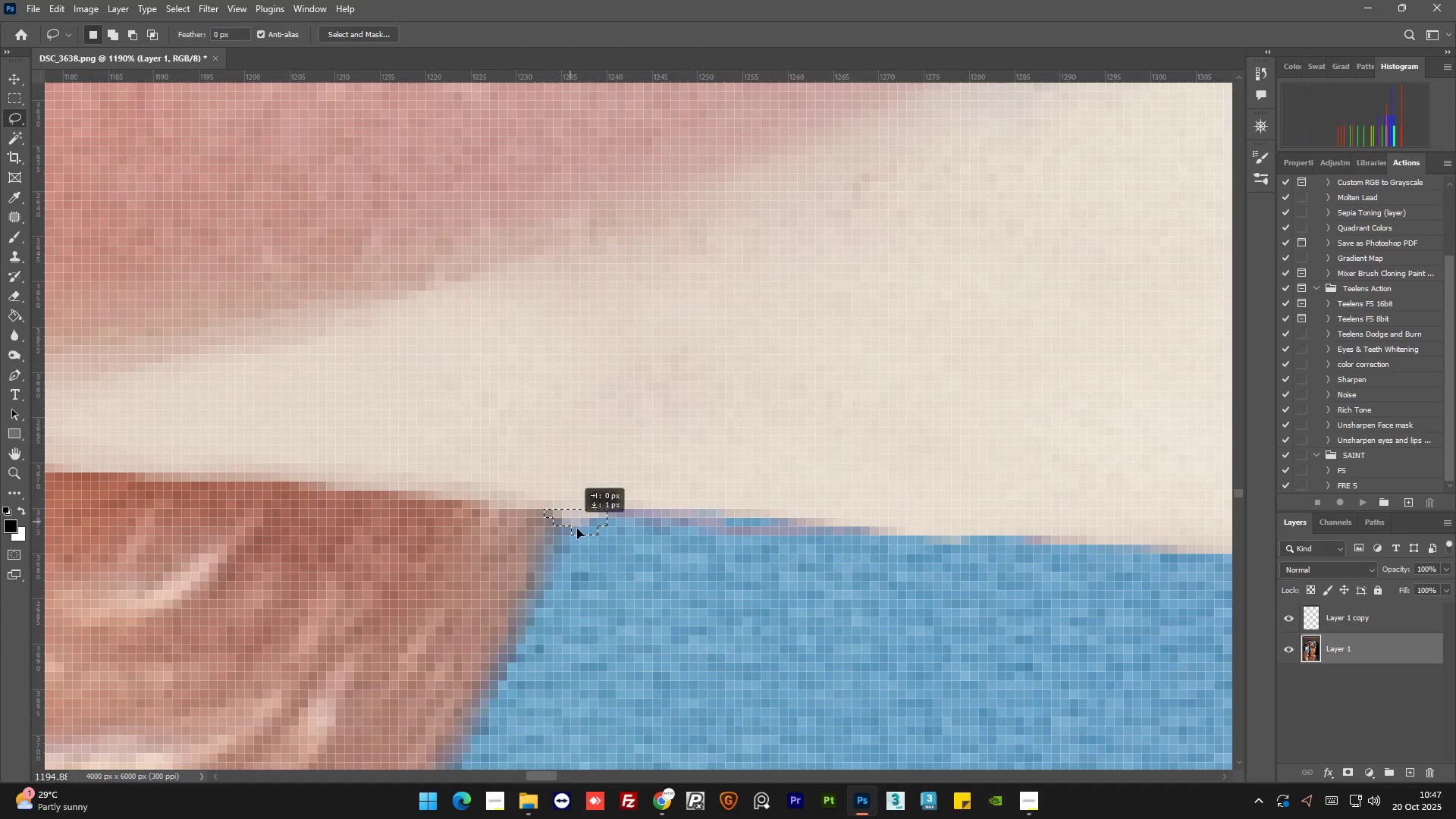 
left_click_drag(start_coordinate=[570, 520], to_coordinate=[628, 573])
 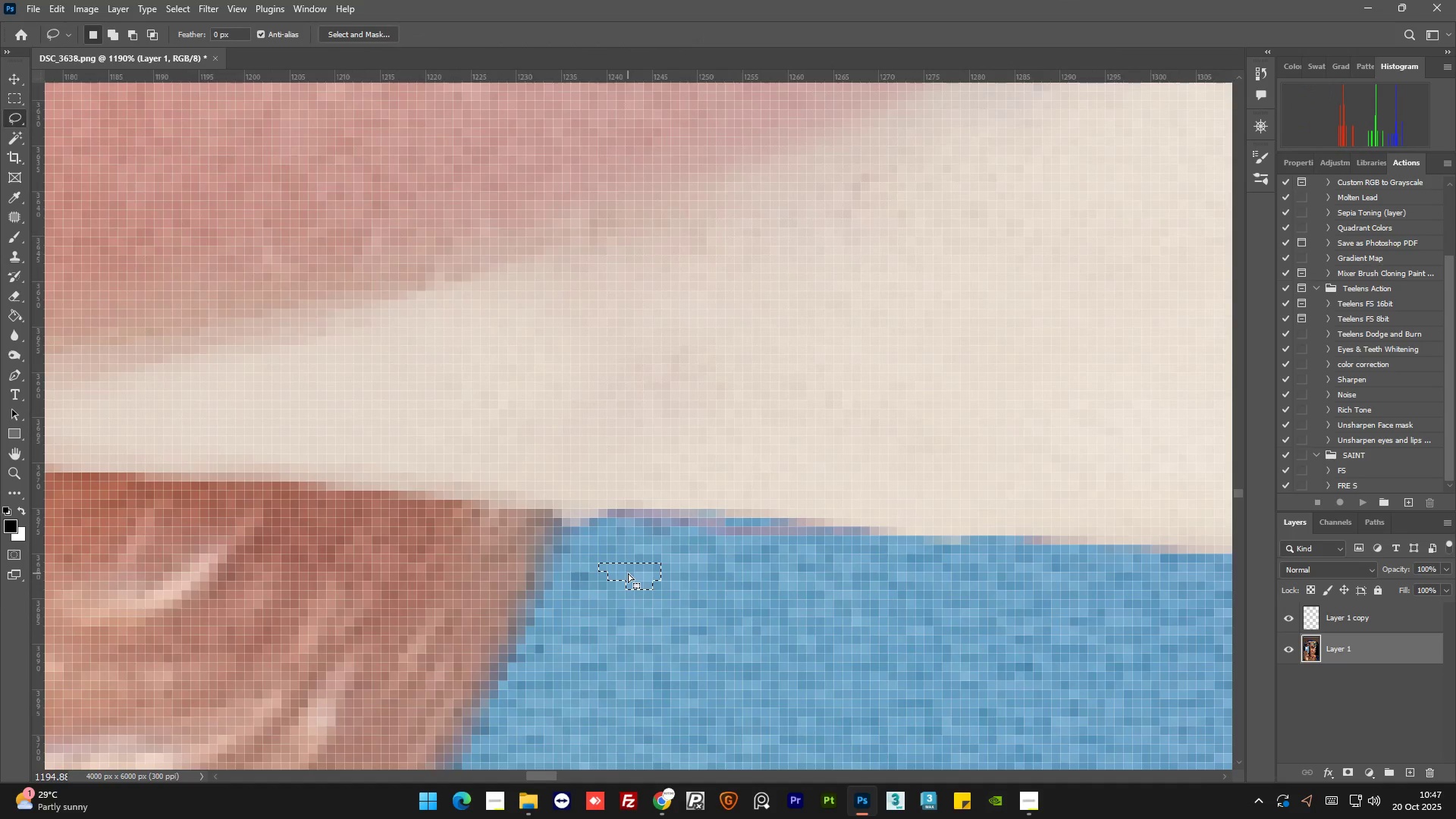 
key(Control+Z)
 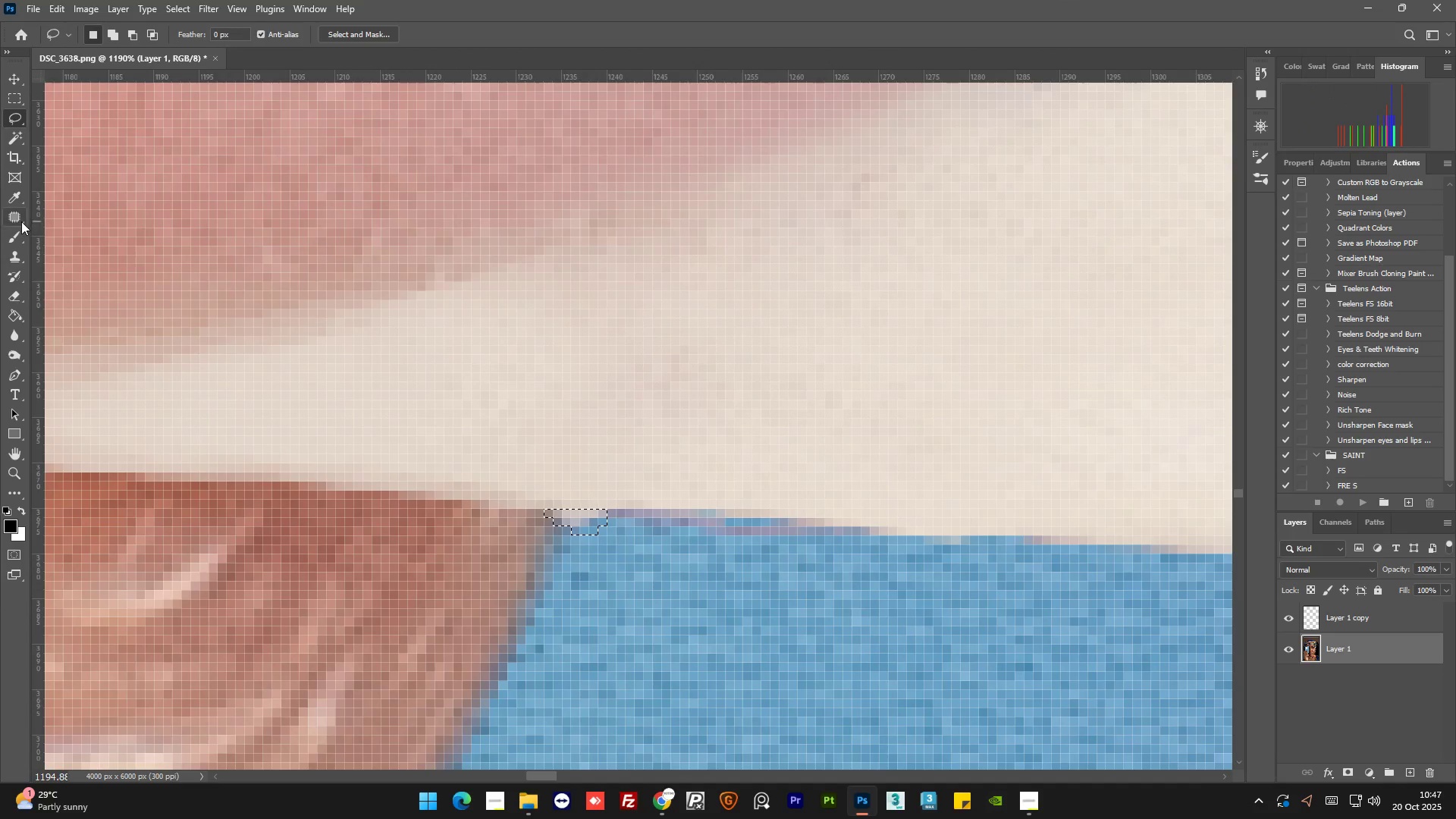 
left_click([21, 221])
 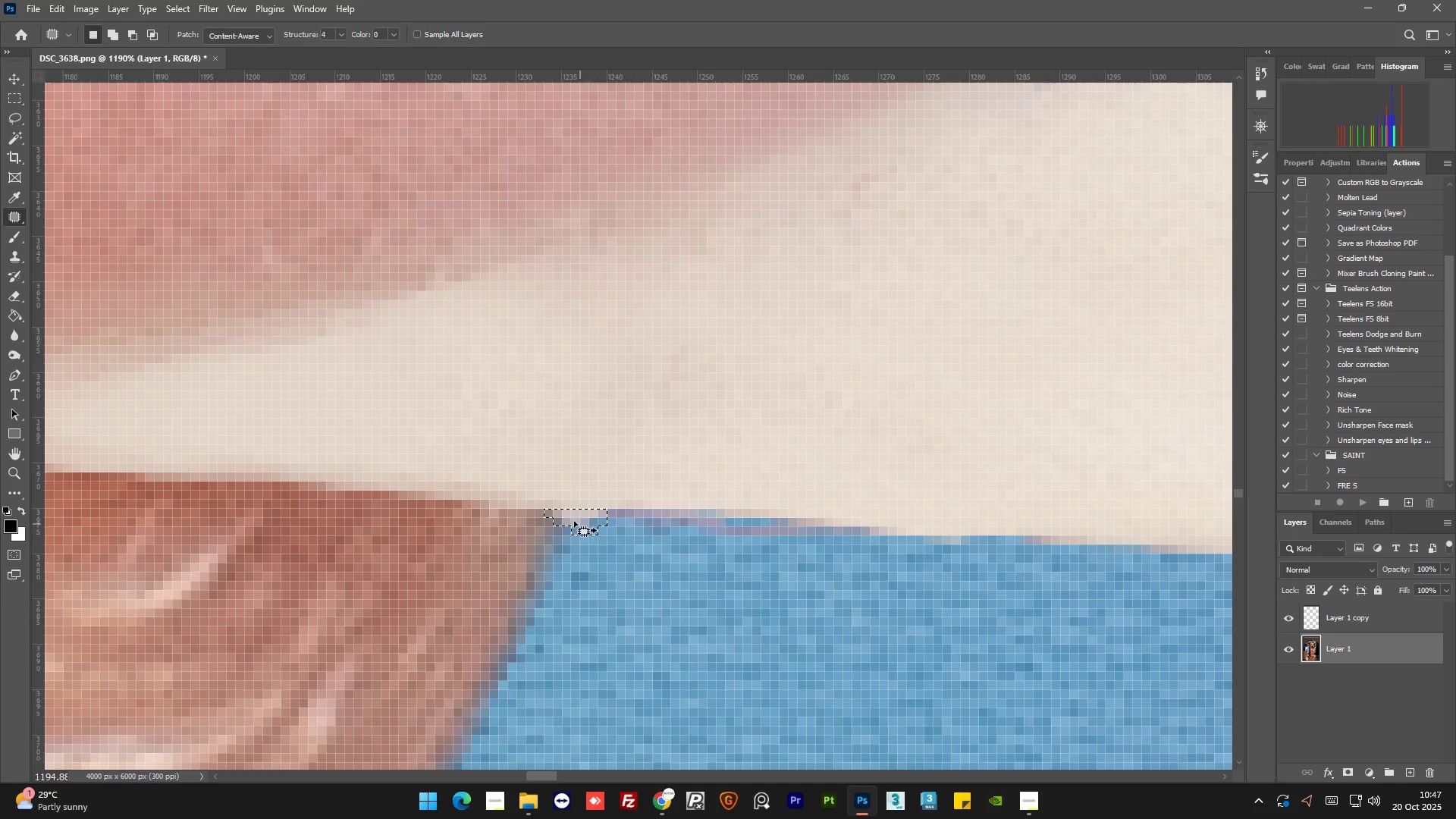 
left_click_drag(start_coordinate=[575, 527], to_coordinate=[629, 603])
 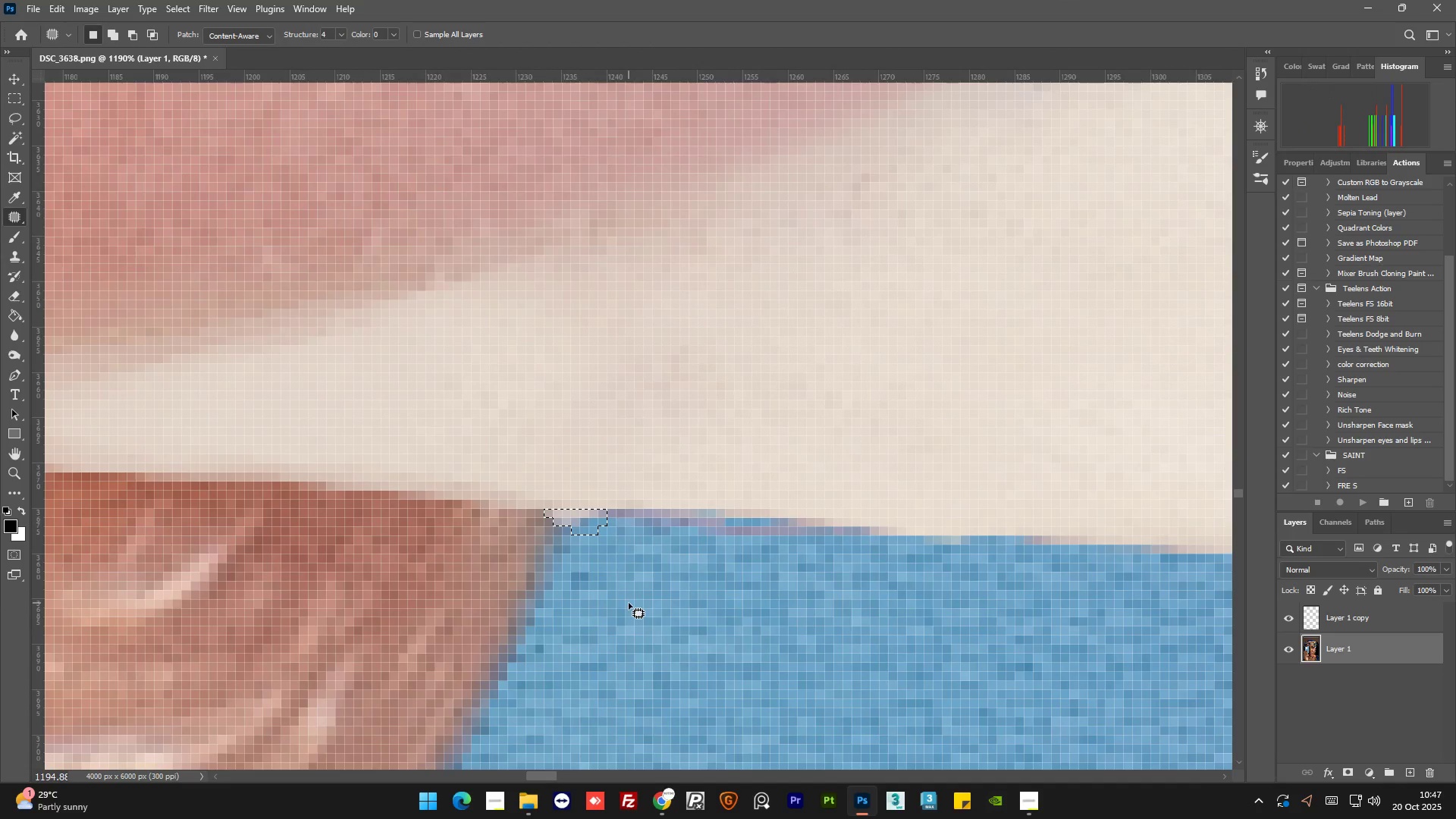 
hold_key(key=ControlLeft, duration=0.61)
 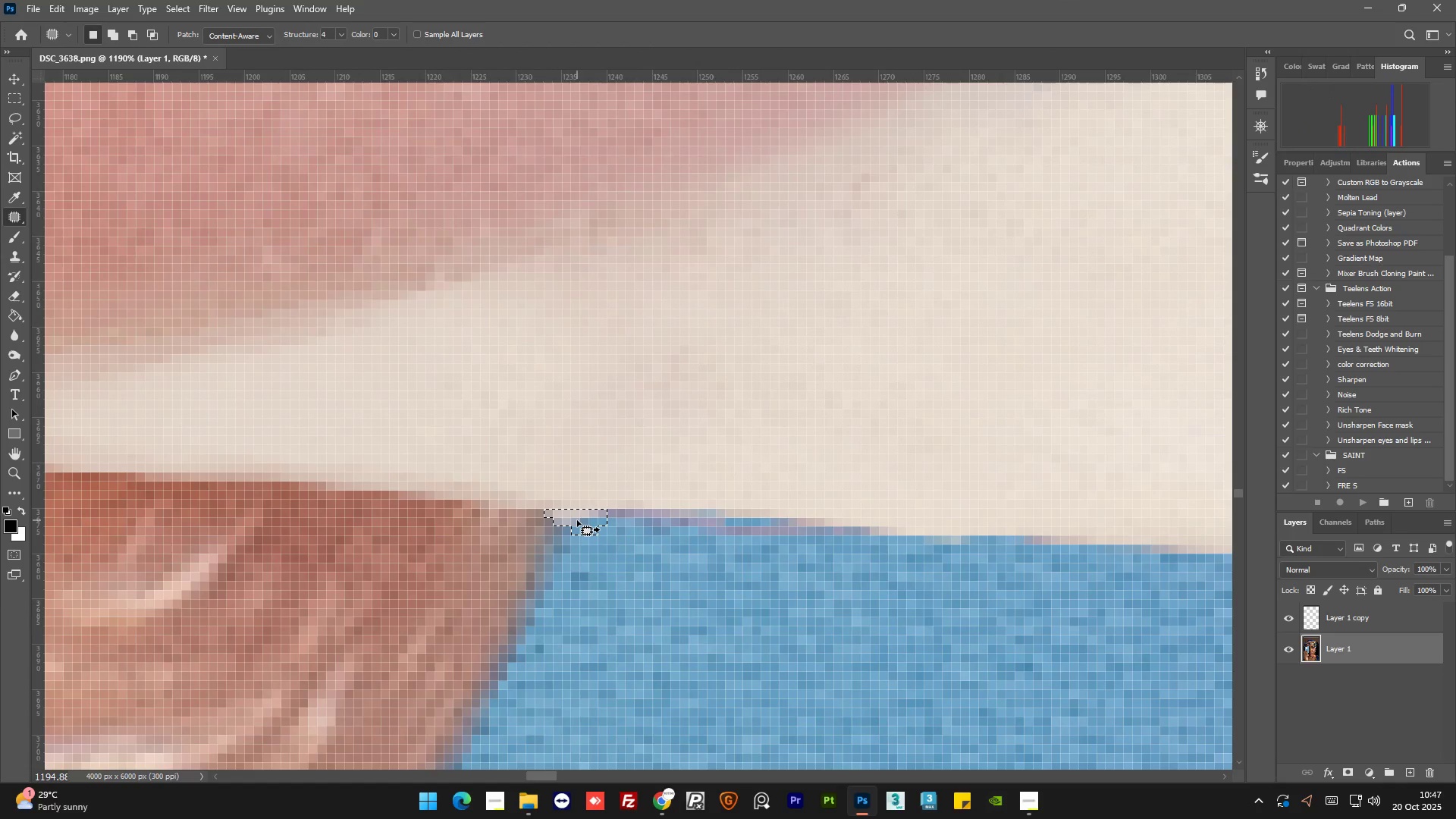 
left_click_drag(start_coordinate=[577, 520], to_coordinate=[602, 620])
 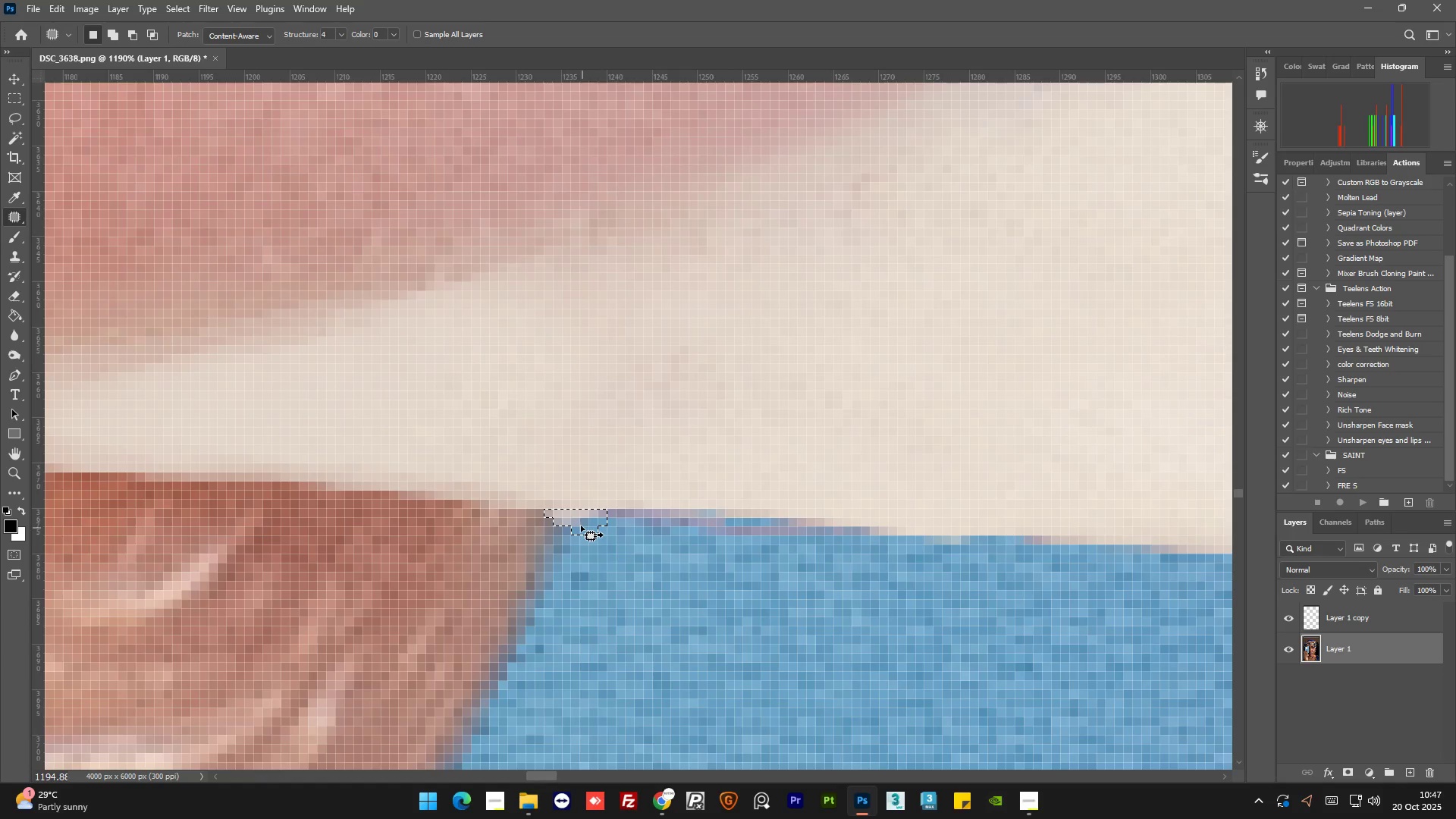 
left_click_drag(start_coordinate=[581, 525], to_coordinate=[599, 580])
 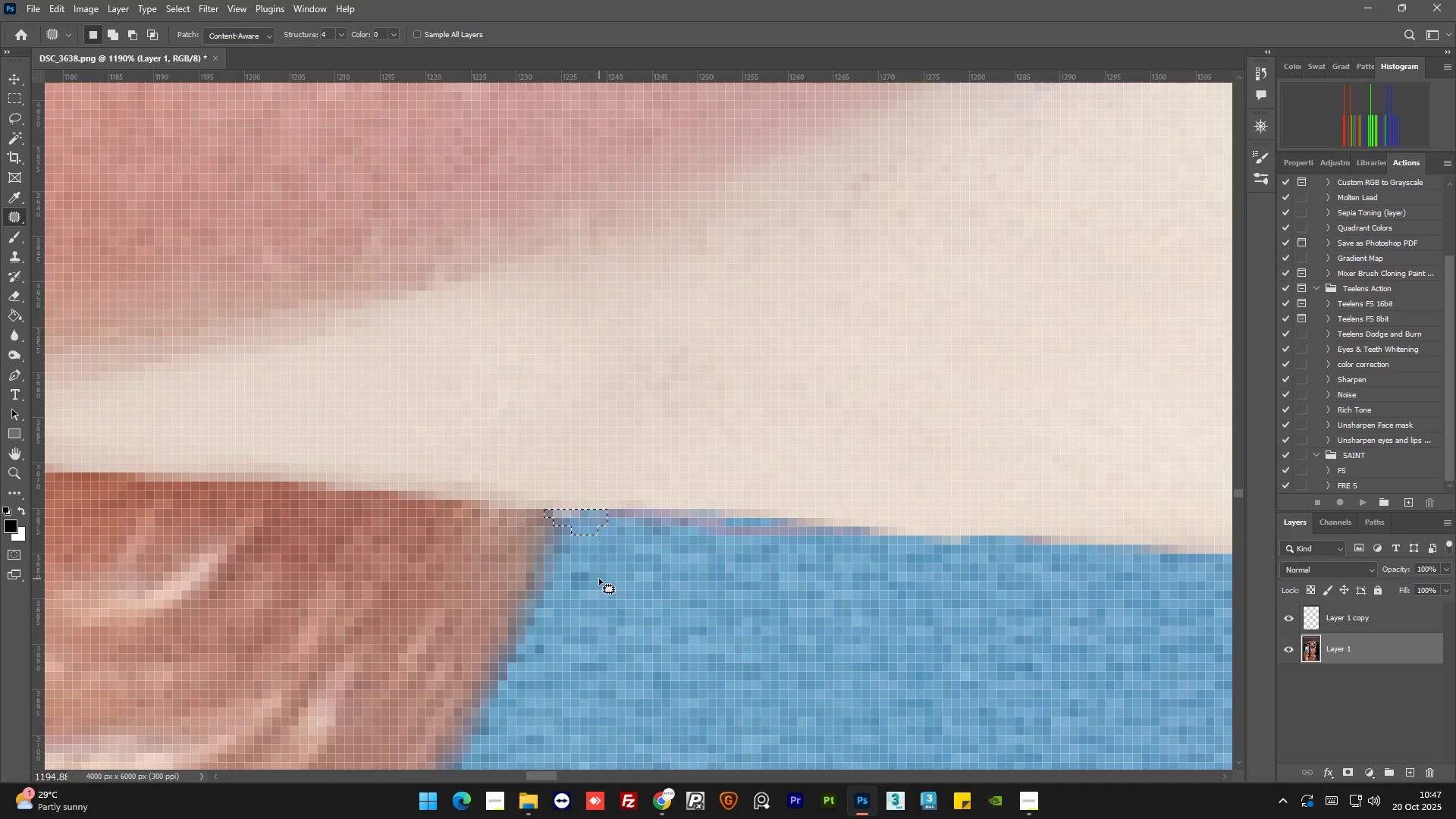 
key(Control+D)
 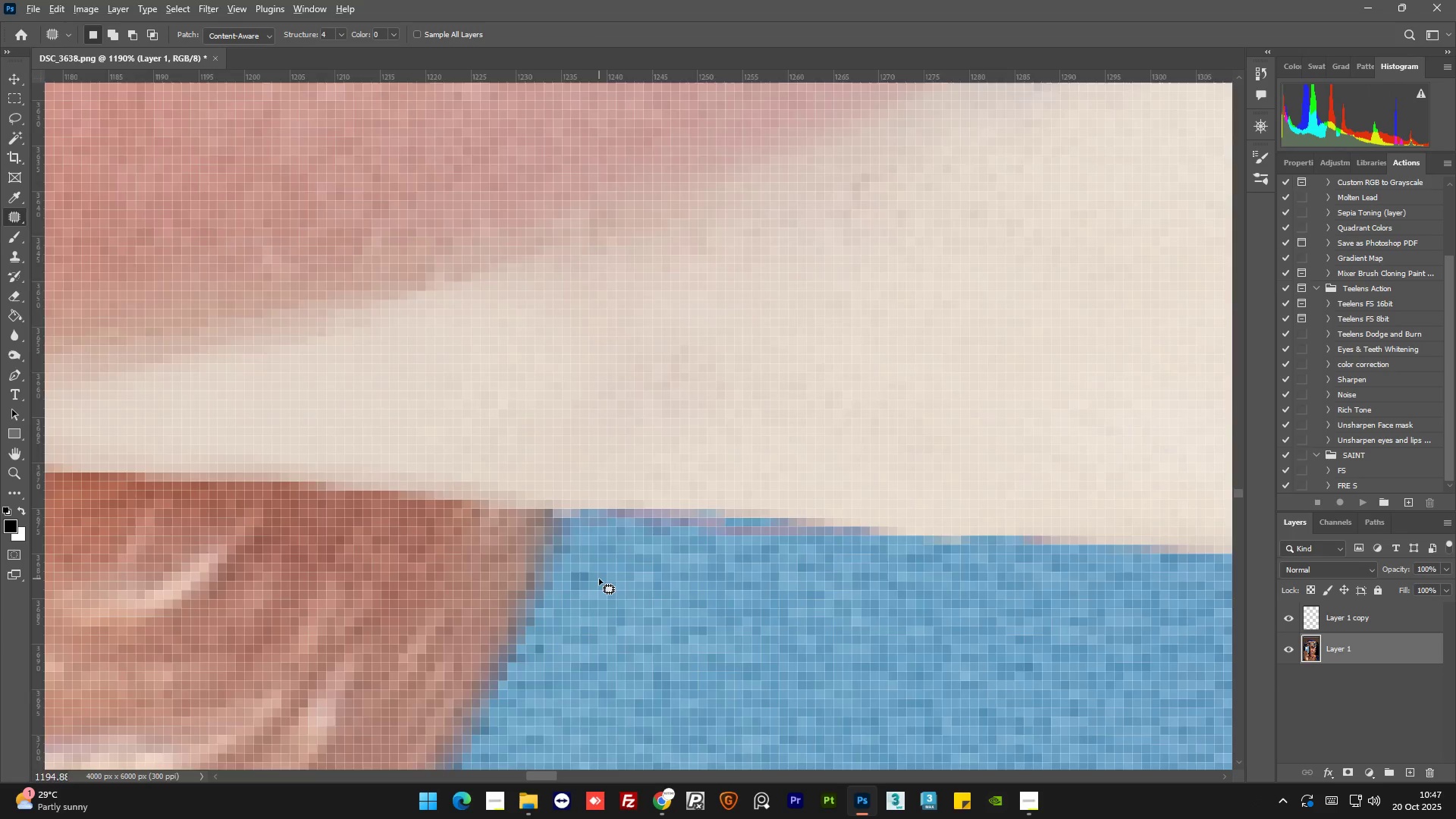 
hold_key(key=AltLeft, duration=1.5)
scroll: coordinate [662, 582], scroll_direction: down, amount: 25.0
 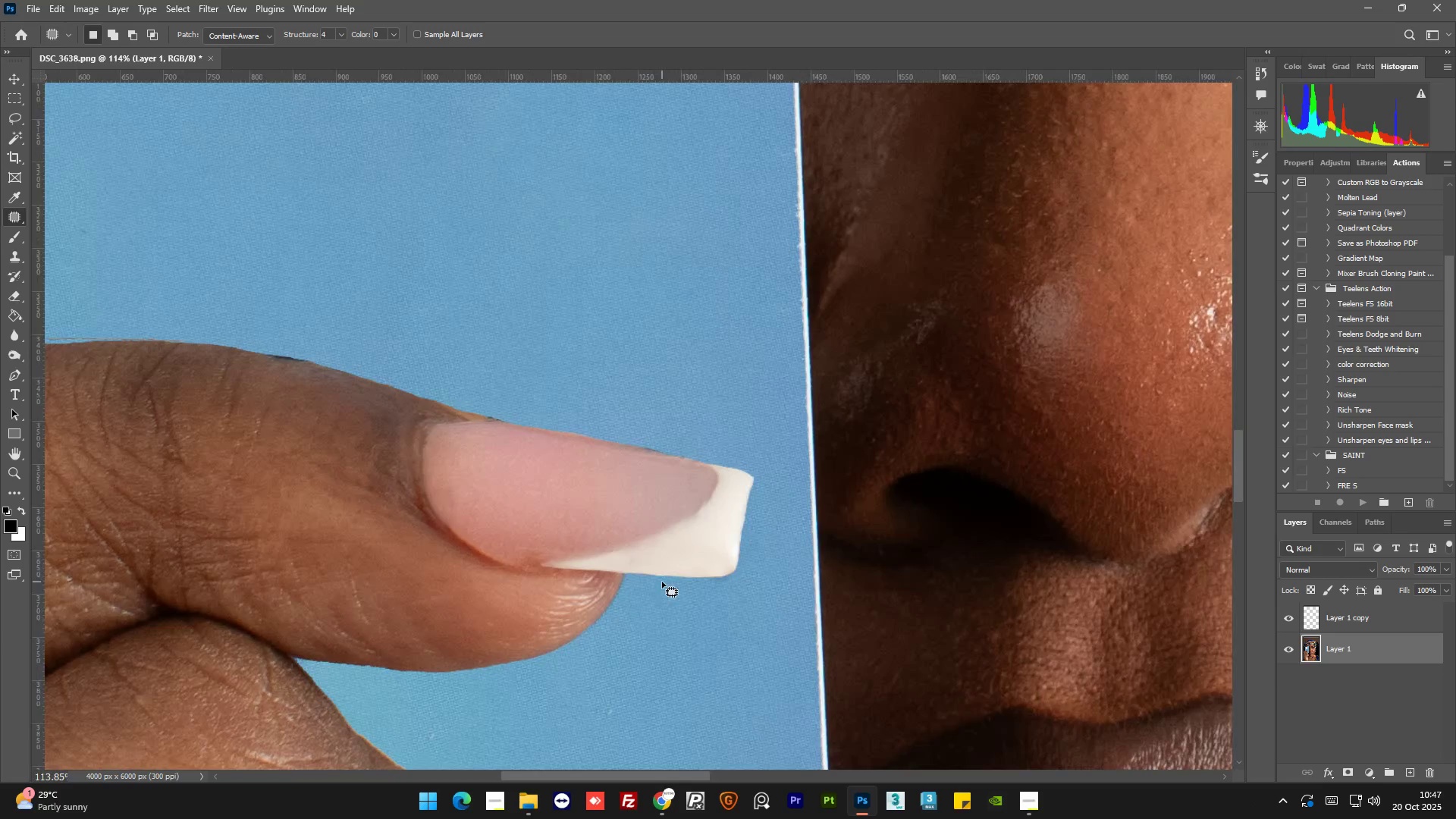 
hold_key(key=AltLeft, duration=1.52)
scroll: coordinate [496, 431], scroll_direction: down, amount: 22.0
 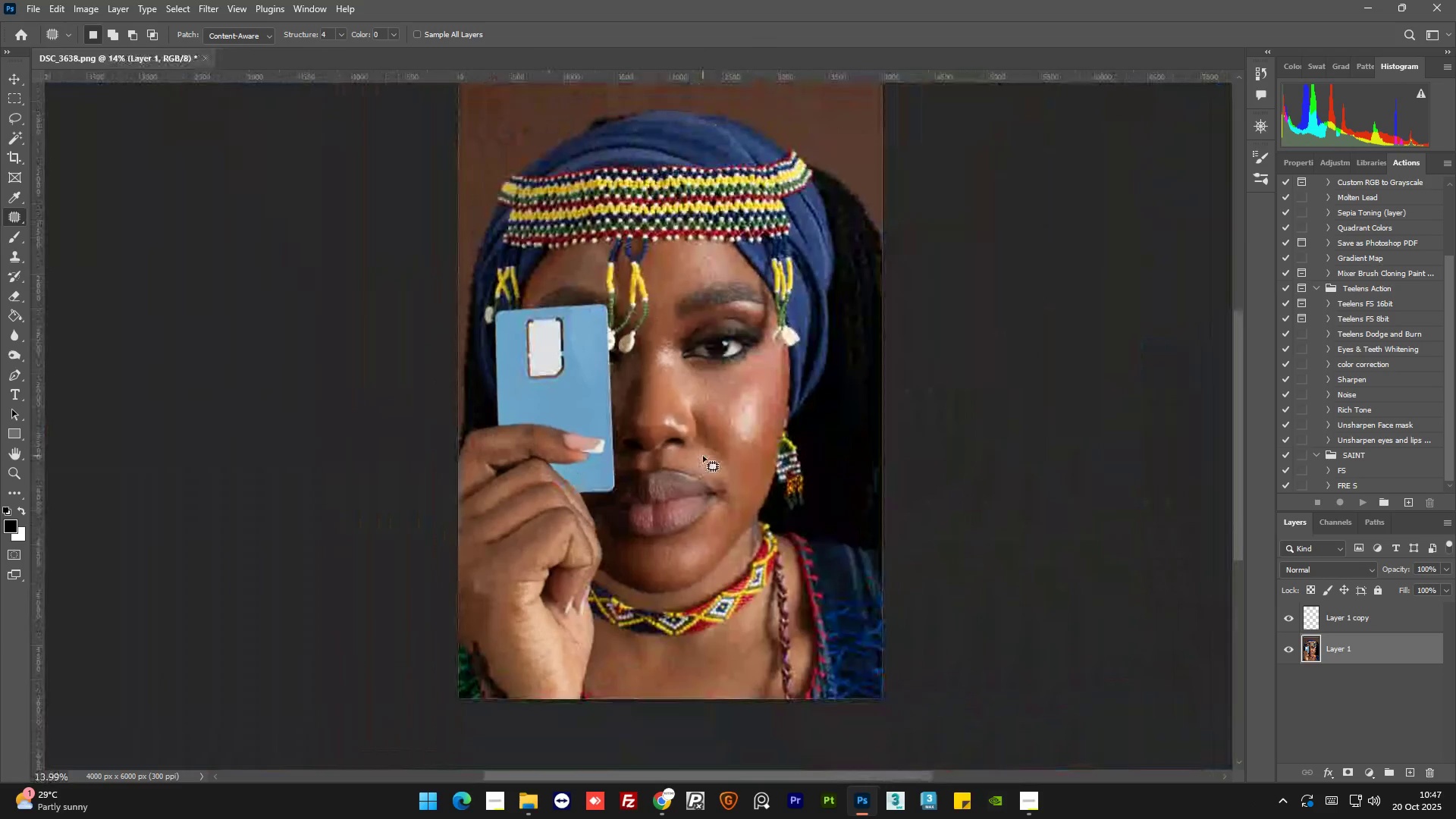 
hold_key(key=AltLeft, duration=0.53)
 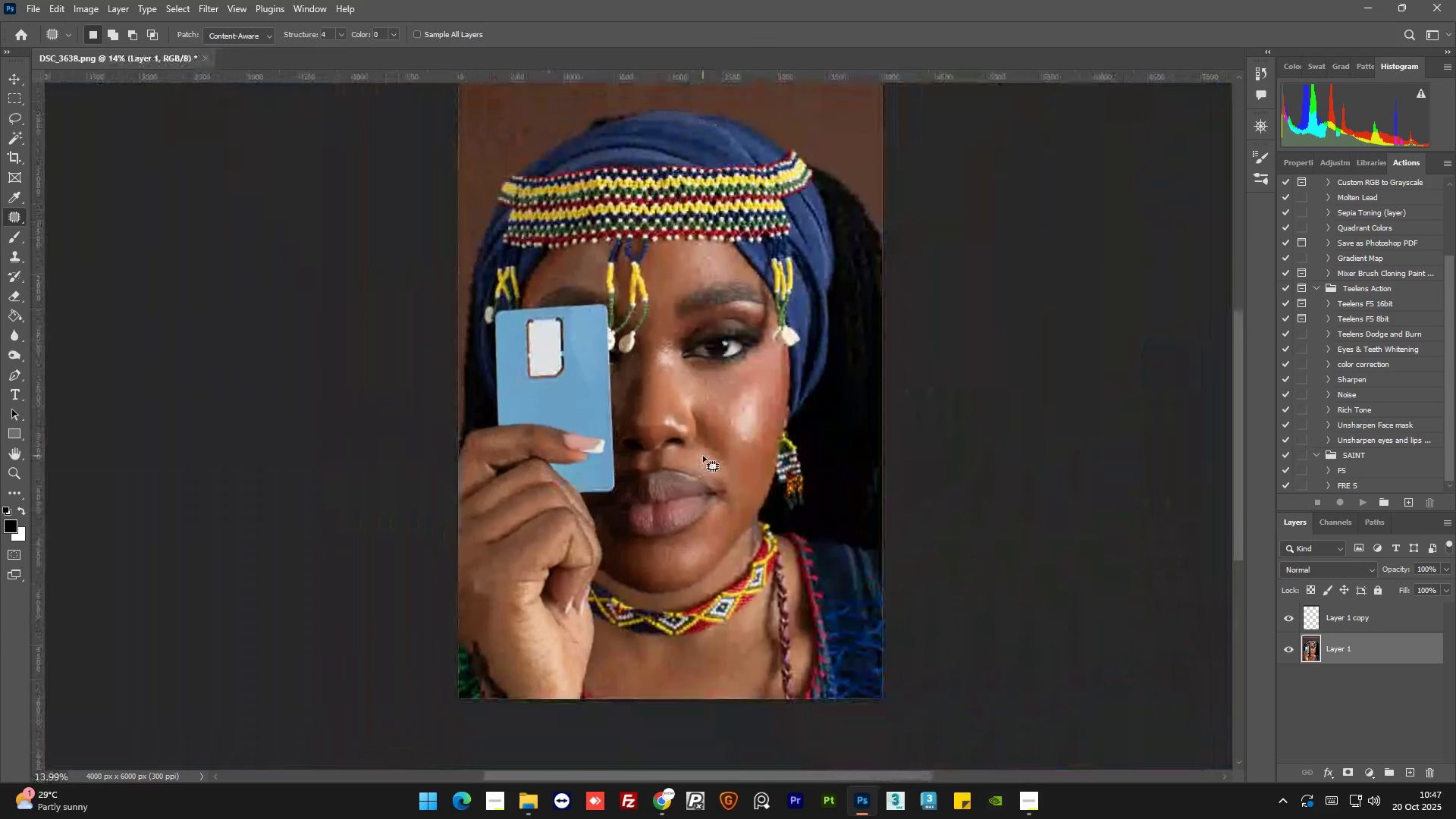 
scroll: coordinate [703, 456], scroll_direction: up, amount: 3.0
 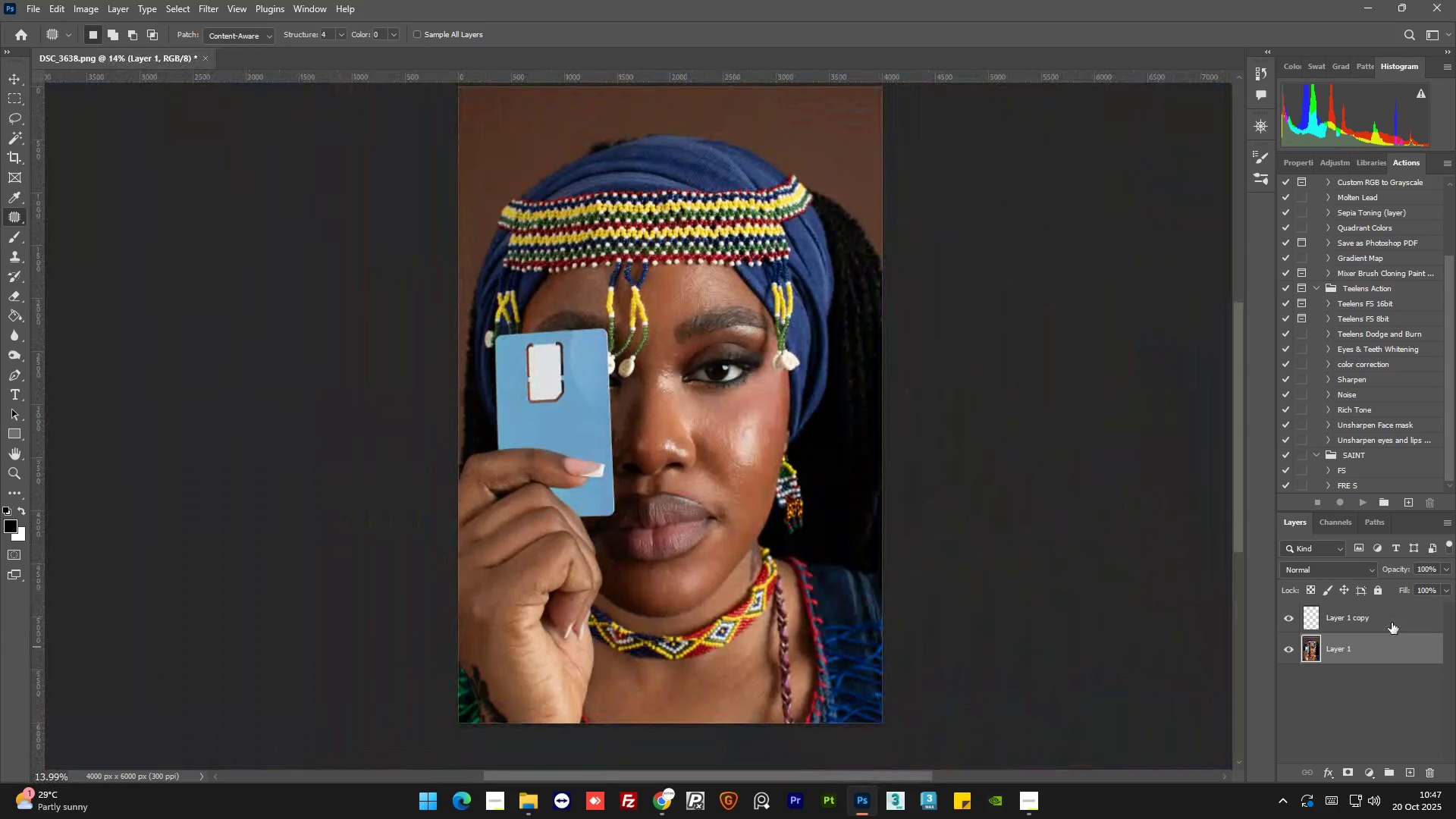 
left_click([1392, 623])
 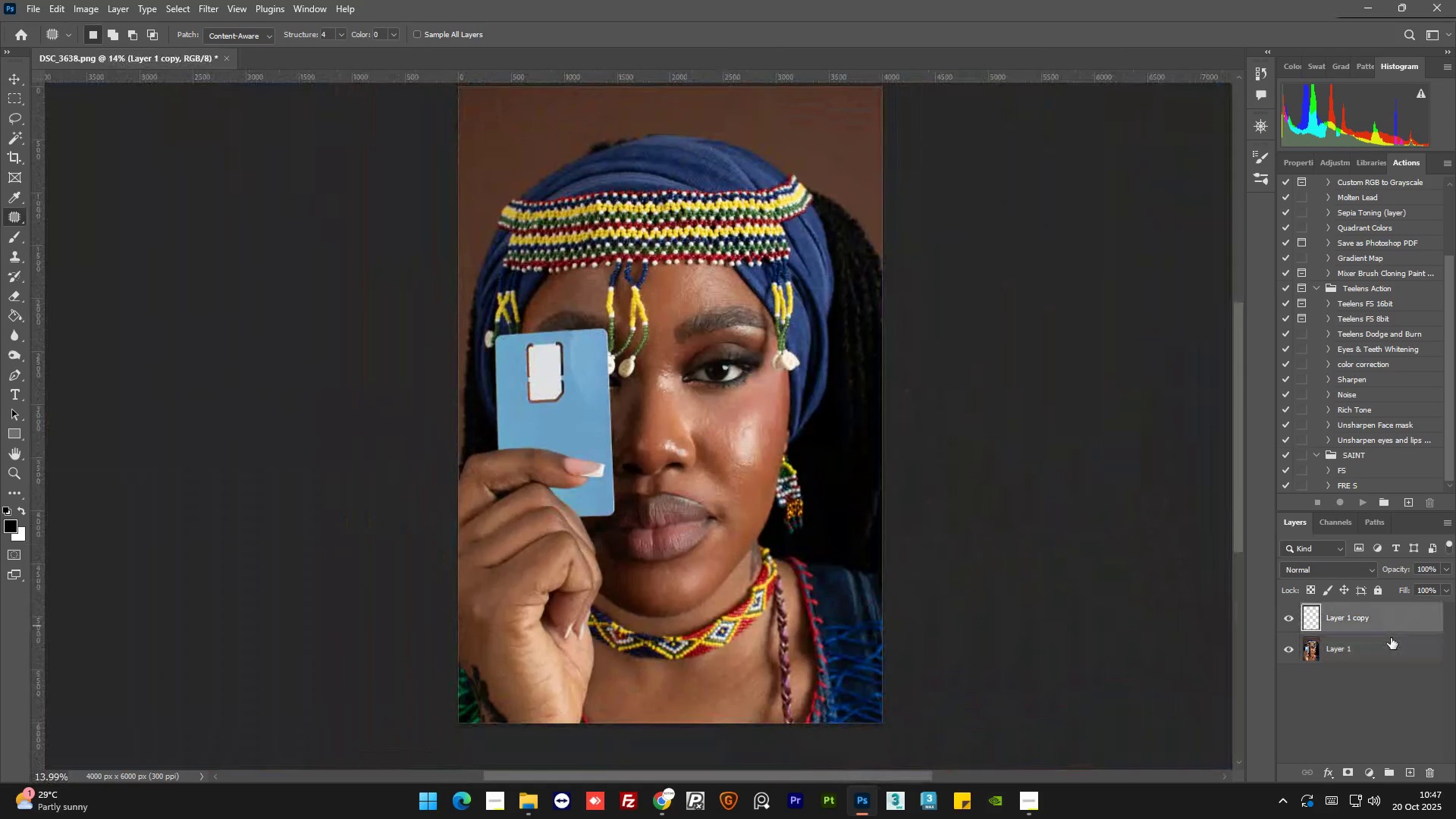 
hold_key(key=ControlLeft, duration=0.38)
left_click([1389, 646])
 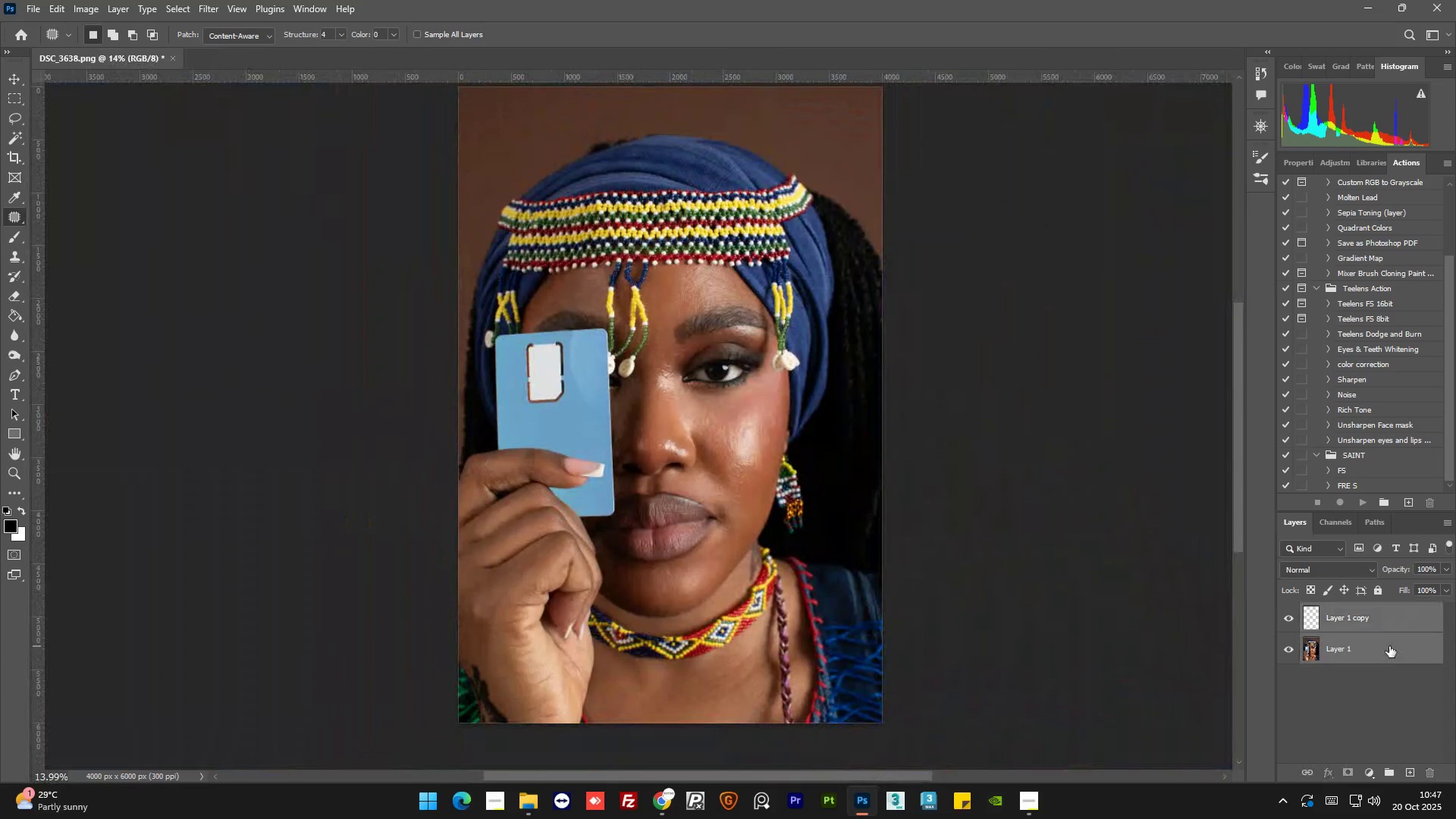 
key(Control+E)
 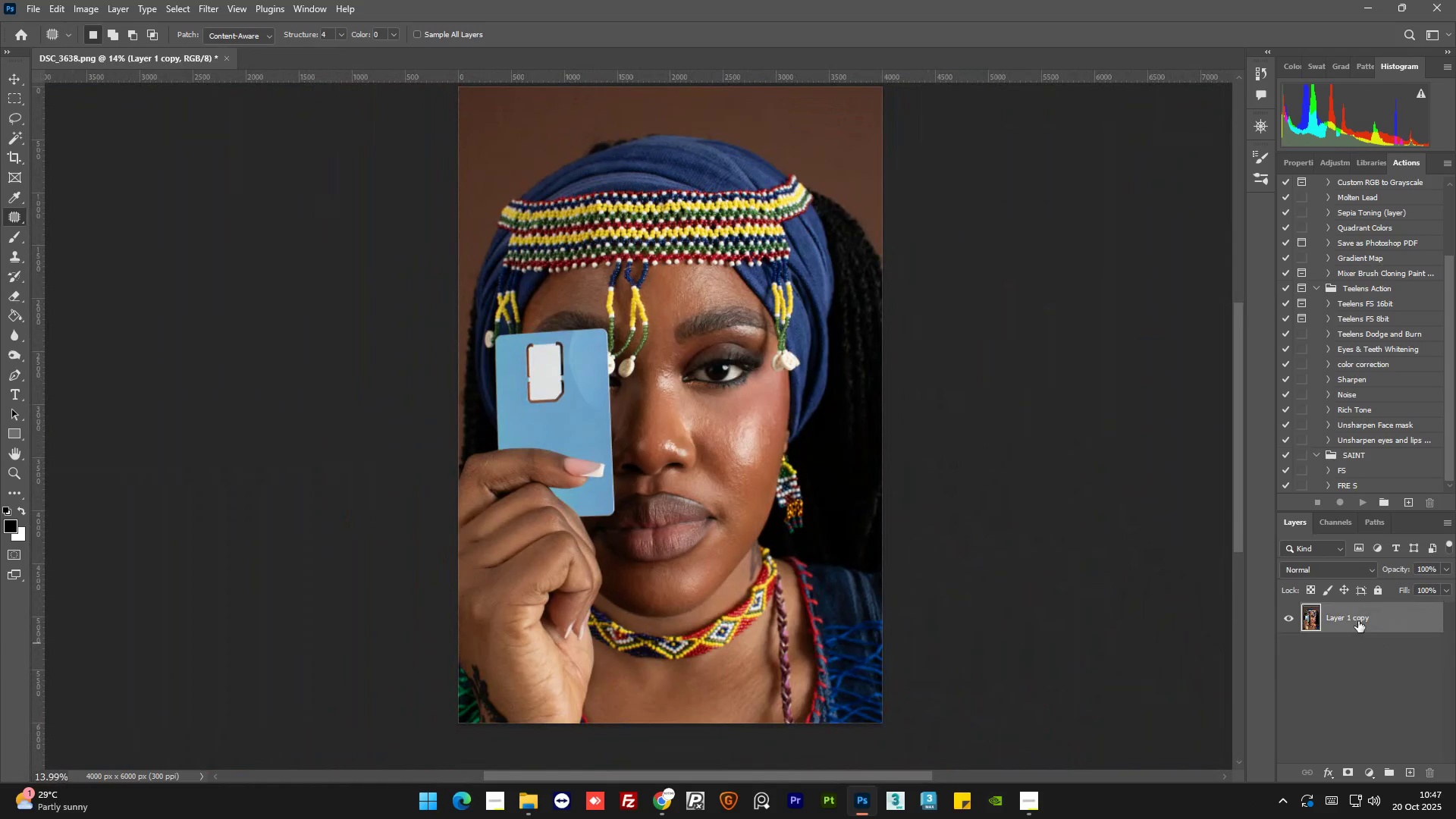 
double_click([1359, 620])
 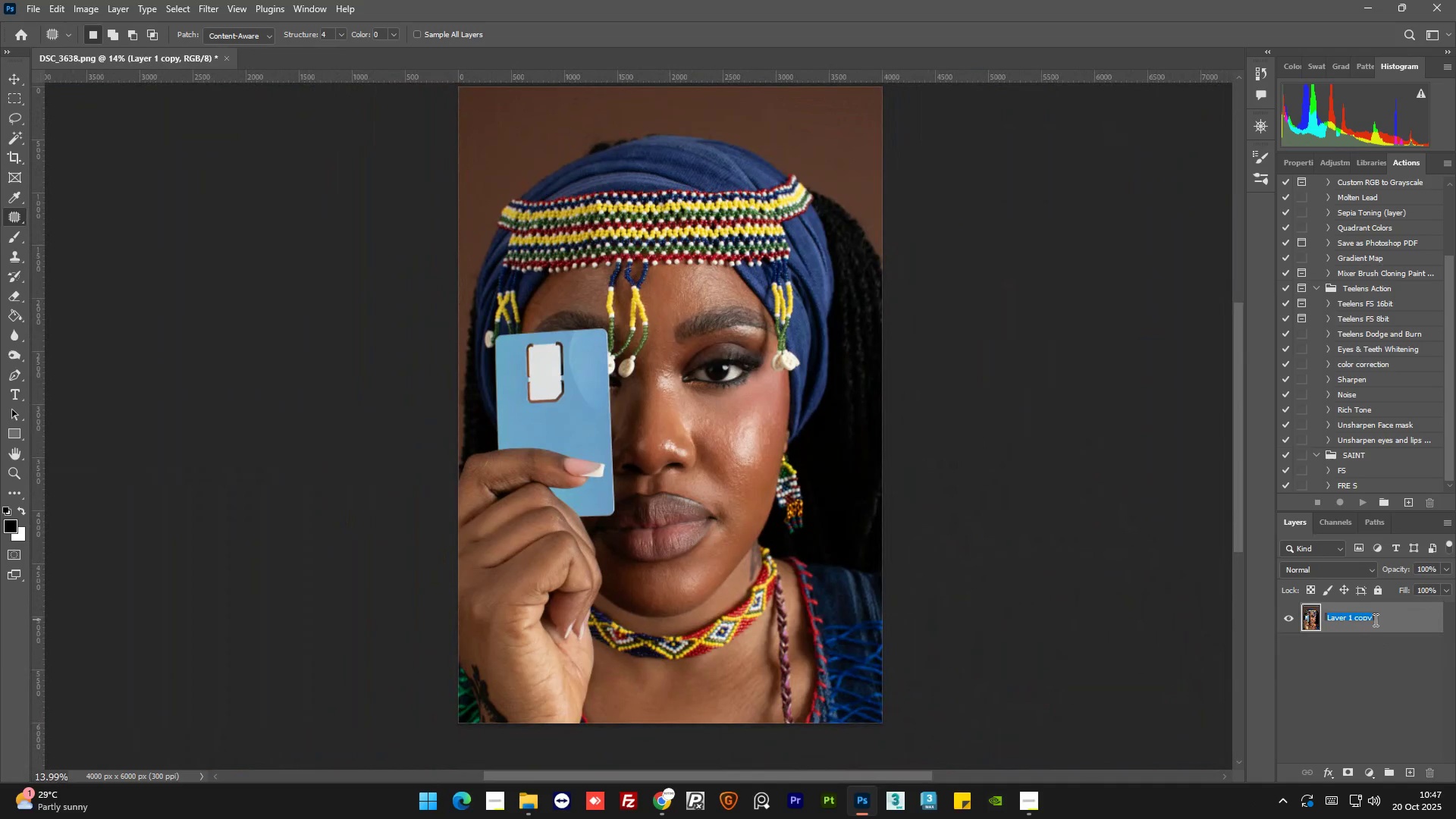 
left_click([1374, 620])
 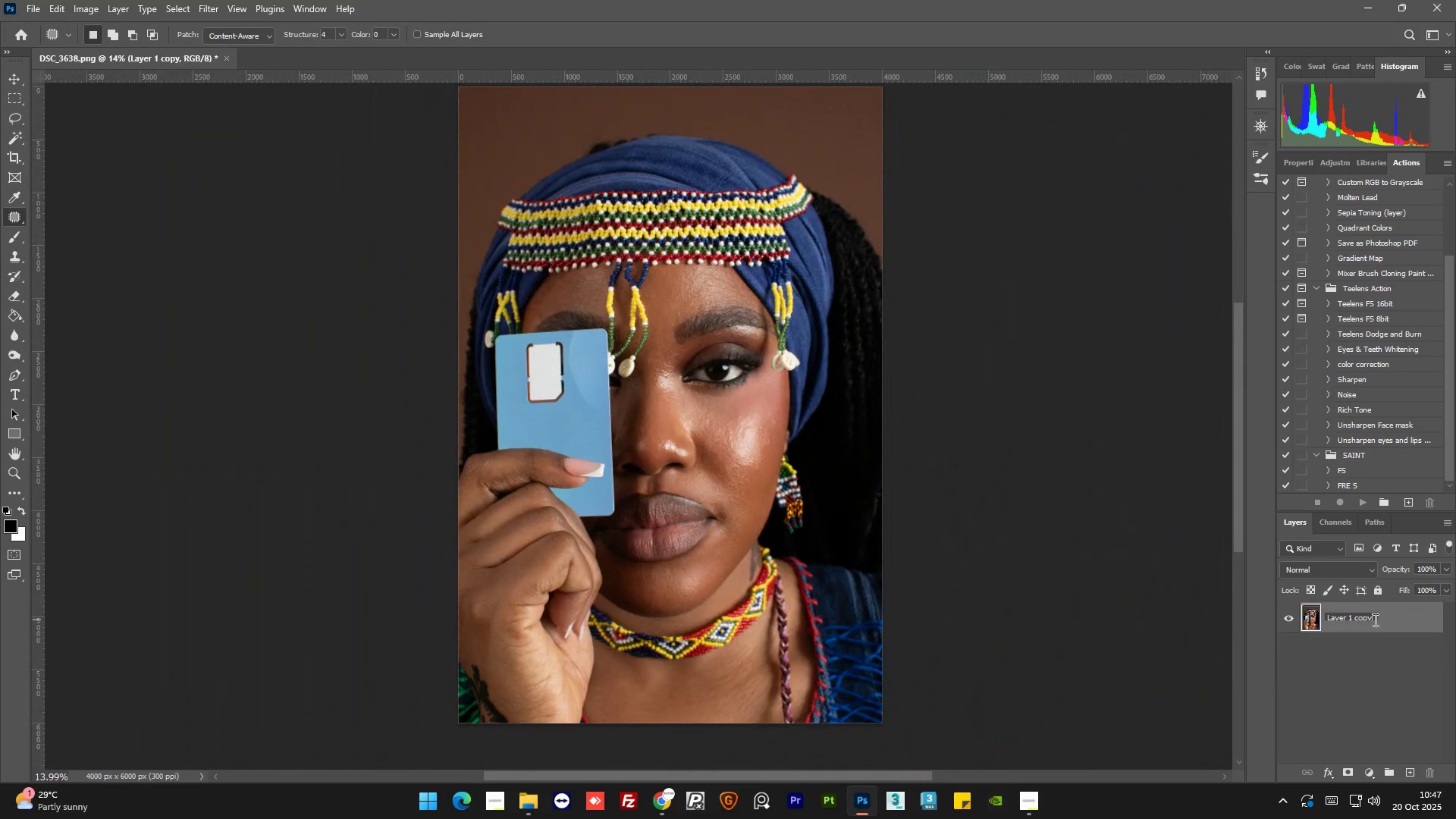 
key(Backspace)
 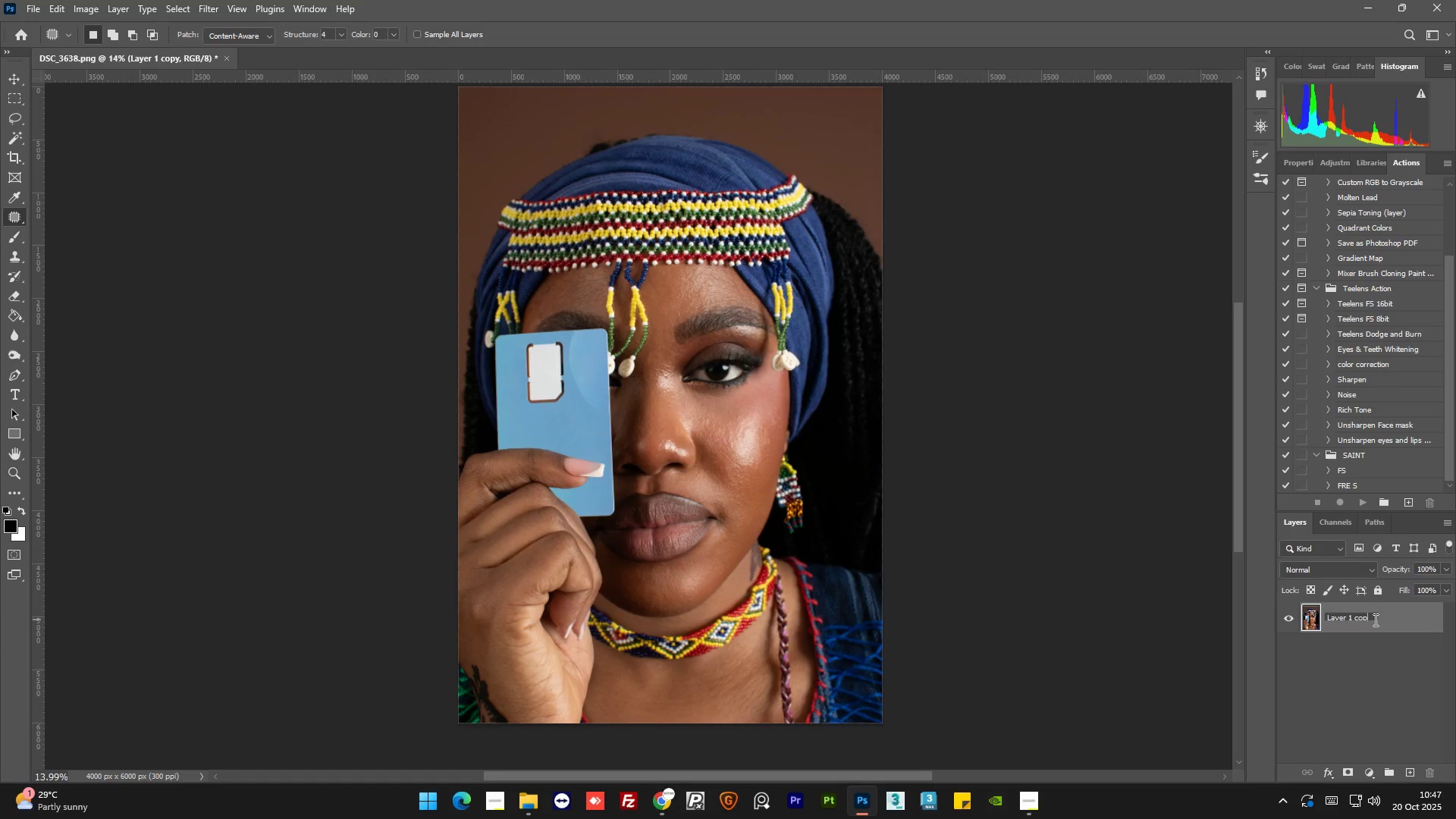 
key(Backspace)
 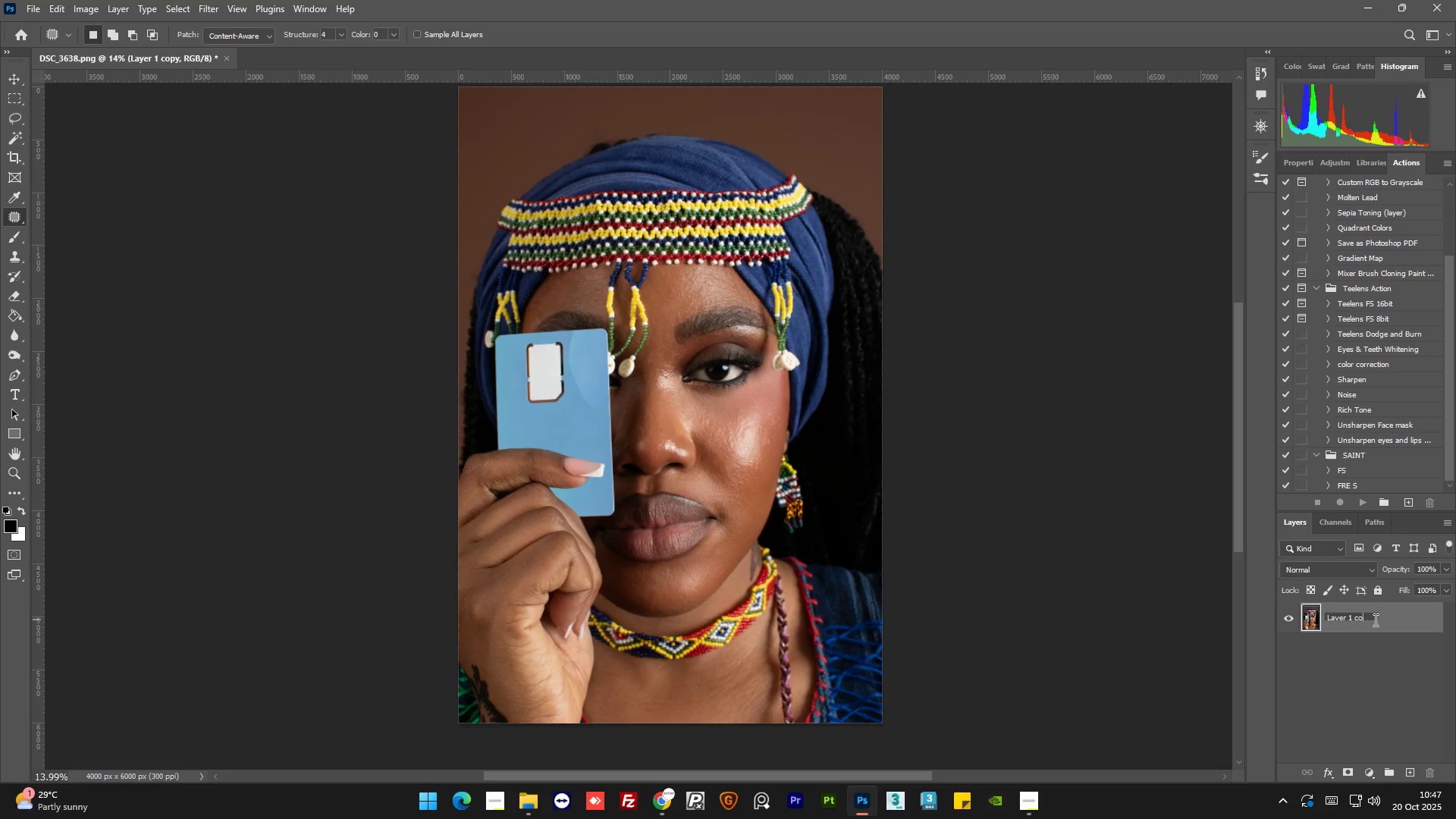 
key(Backspace)
 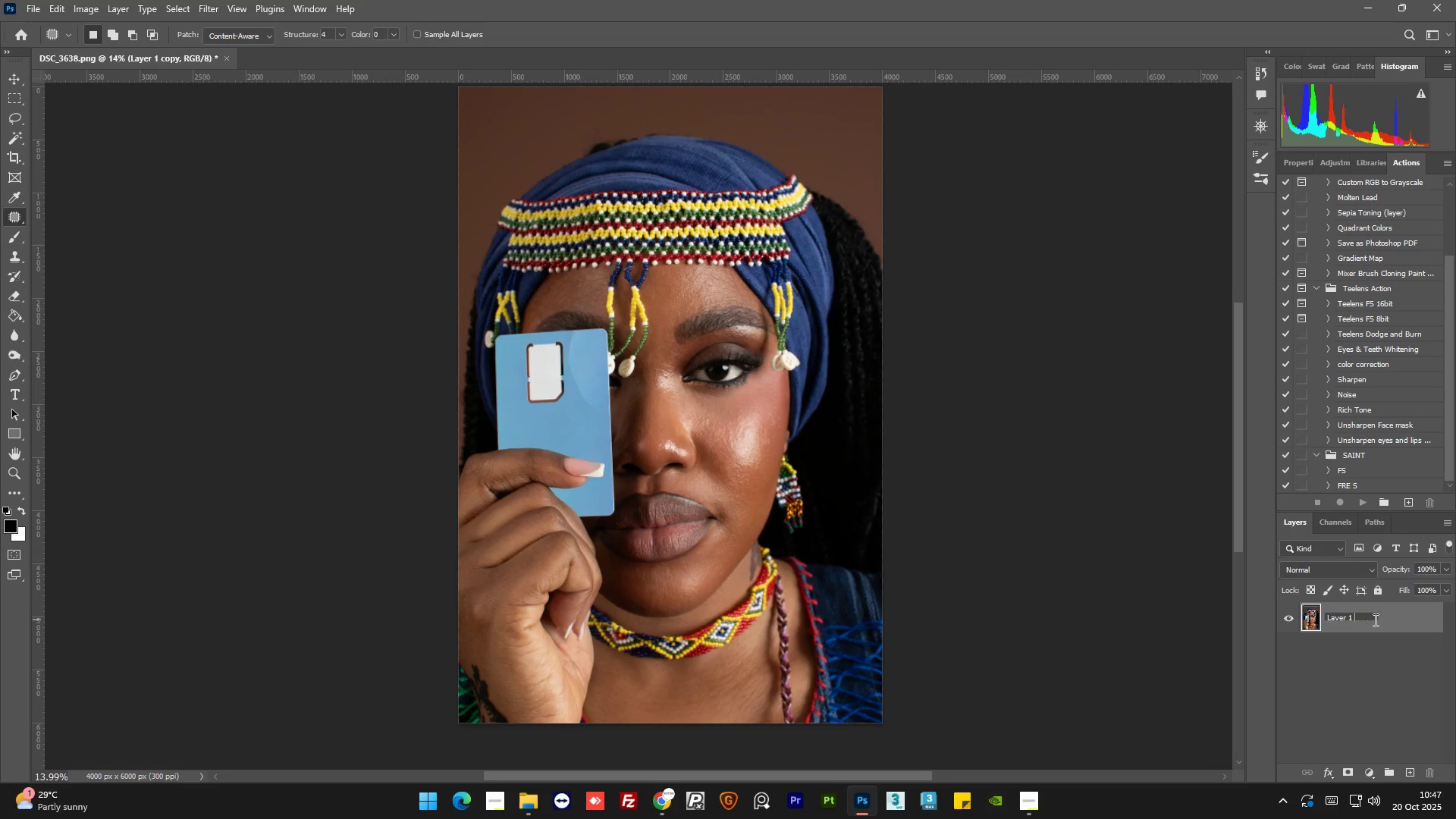 
key(Backspace)
 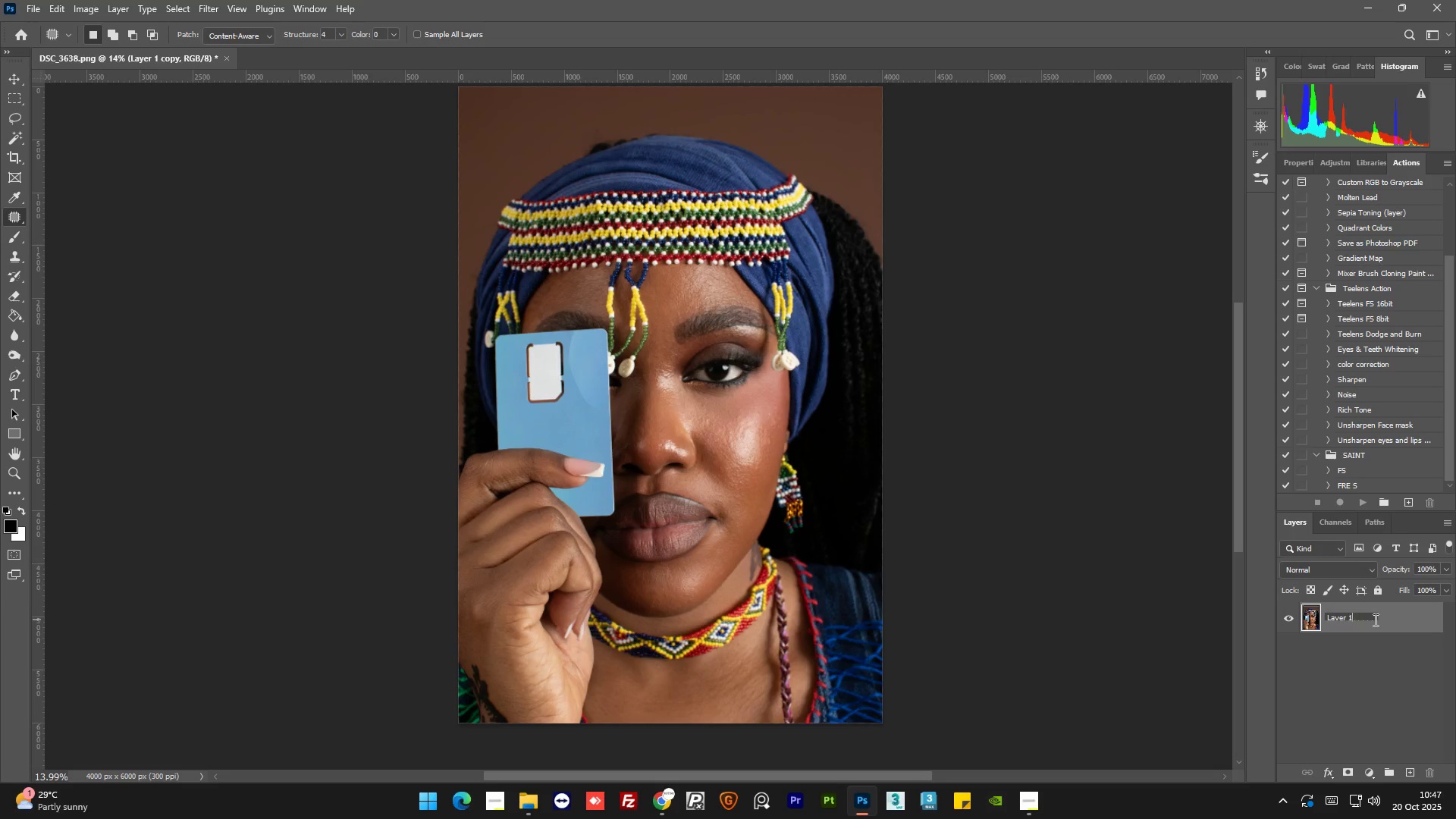 
key(Backspace)
 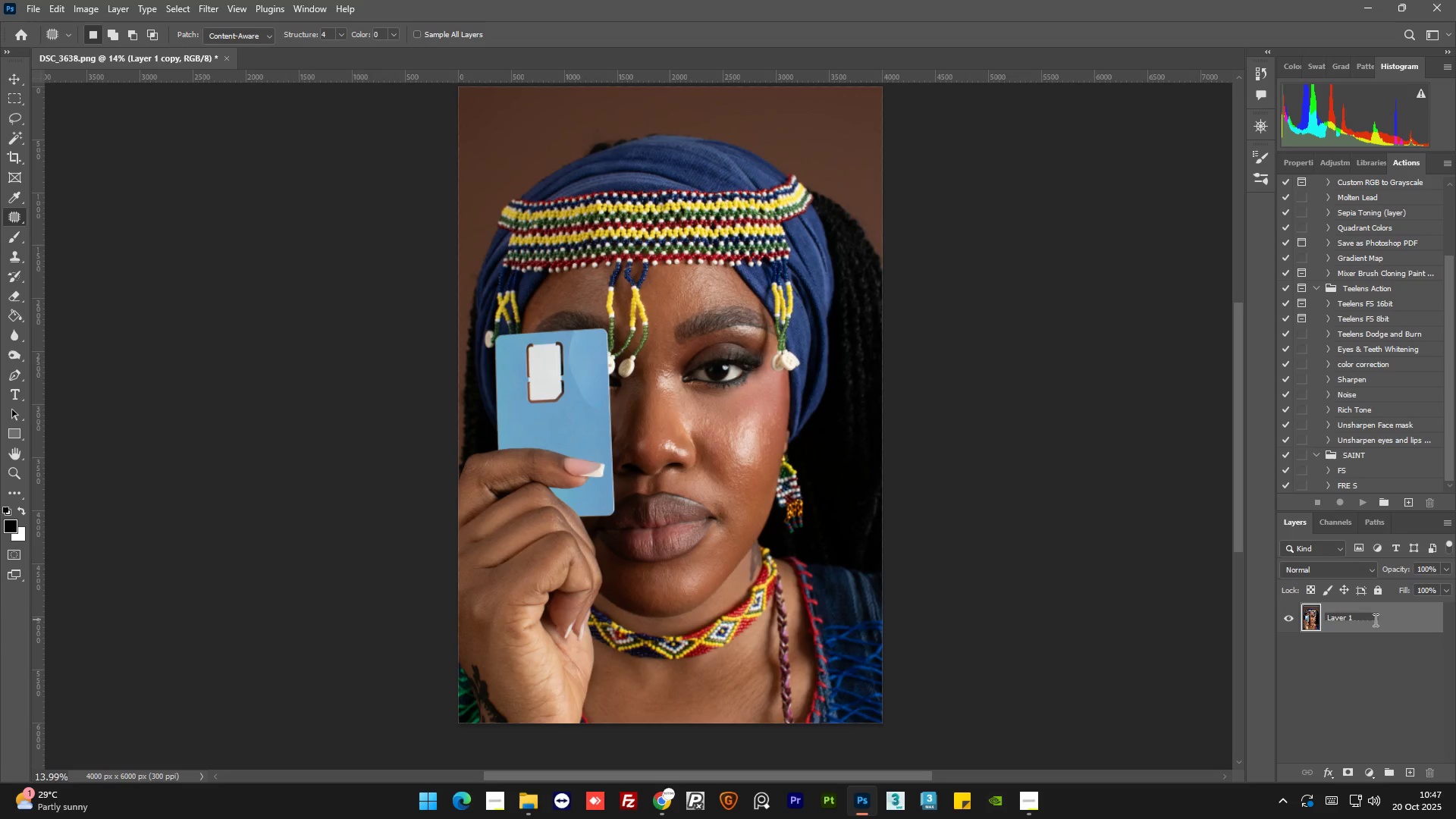 
key(Enter)
 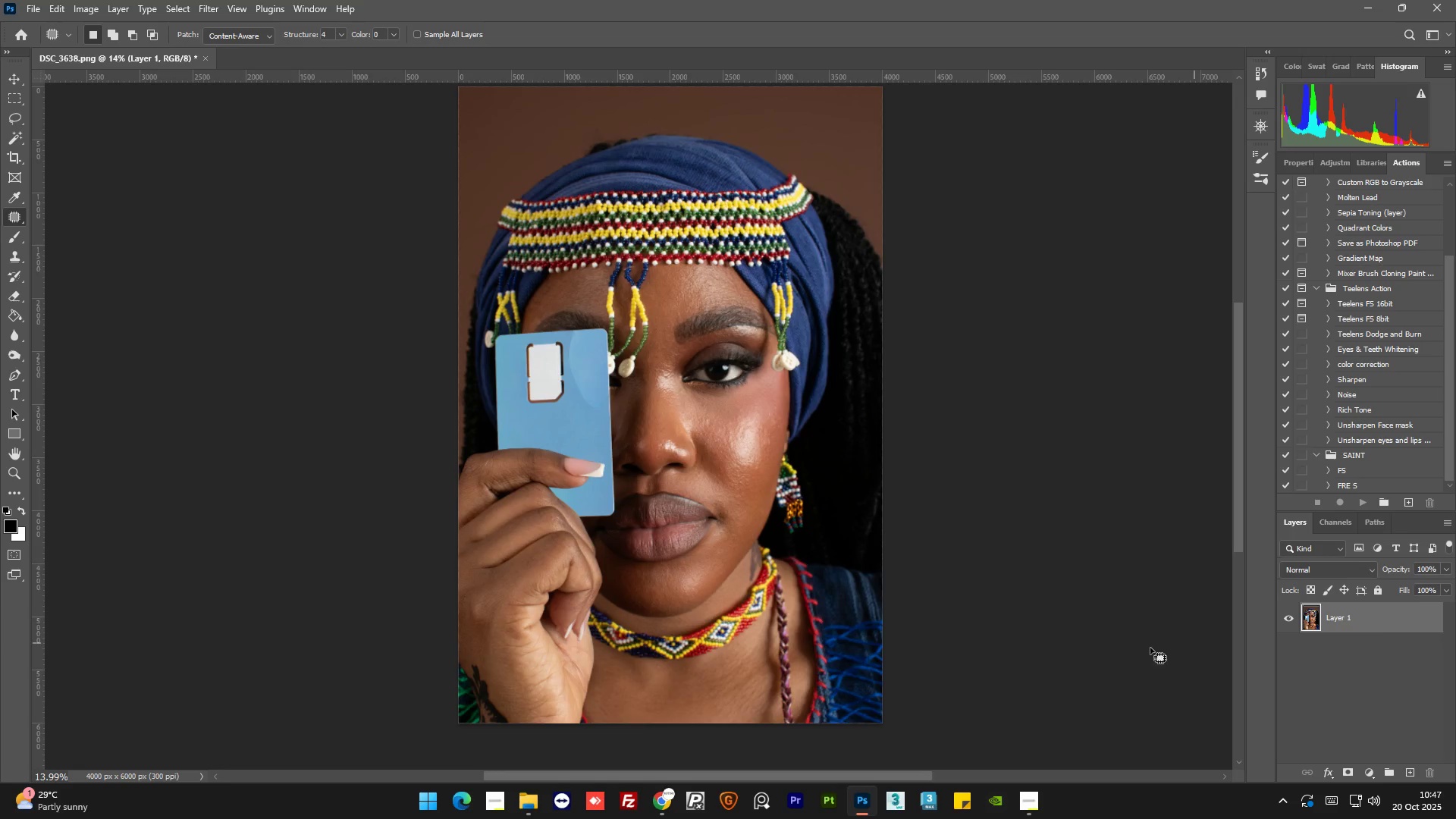 
scroll: coordinate [928, 618], scroll_direction: up, amount: 2.0
 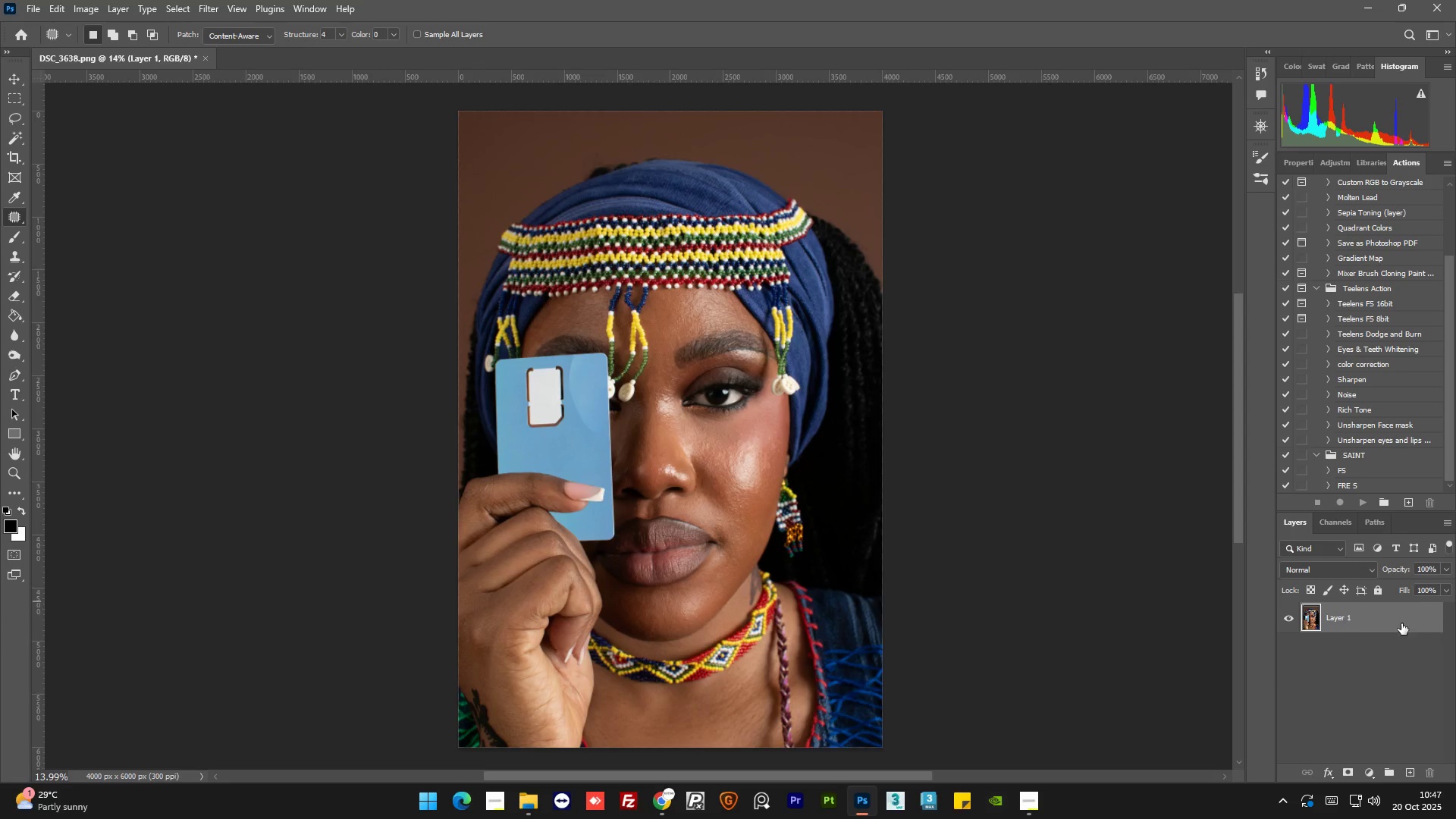 
left_click([1401, 623])
 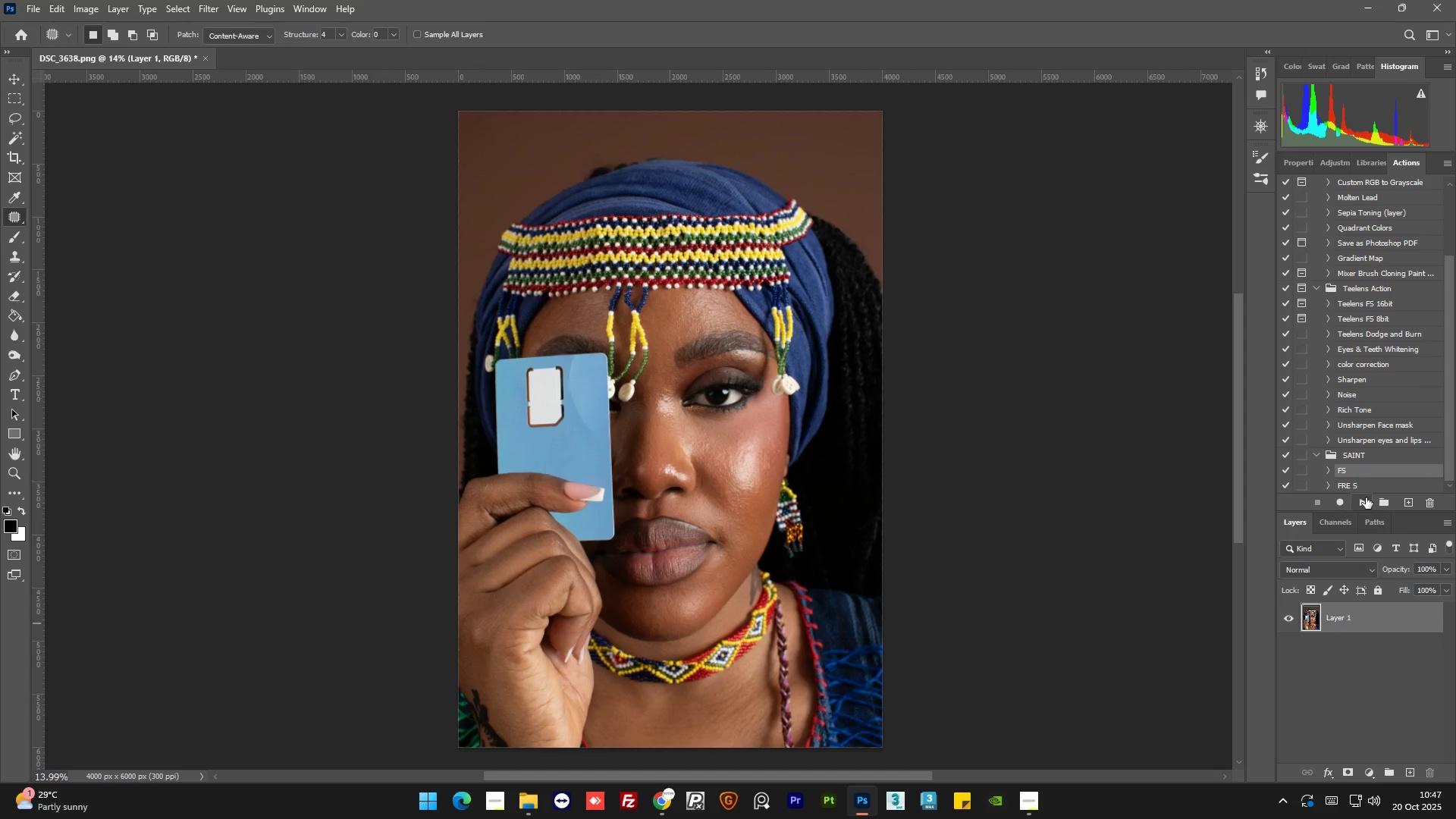 
left_click([1365, 498])
 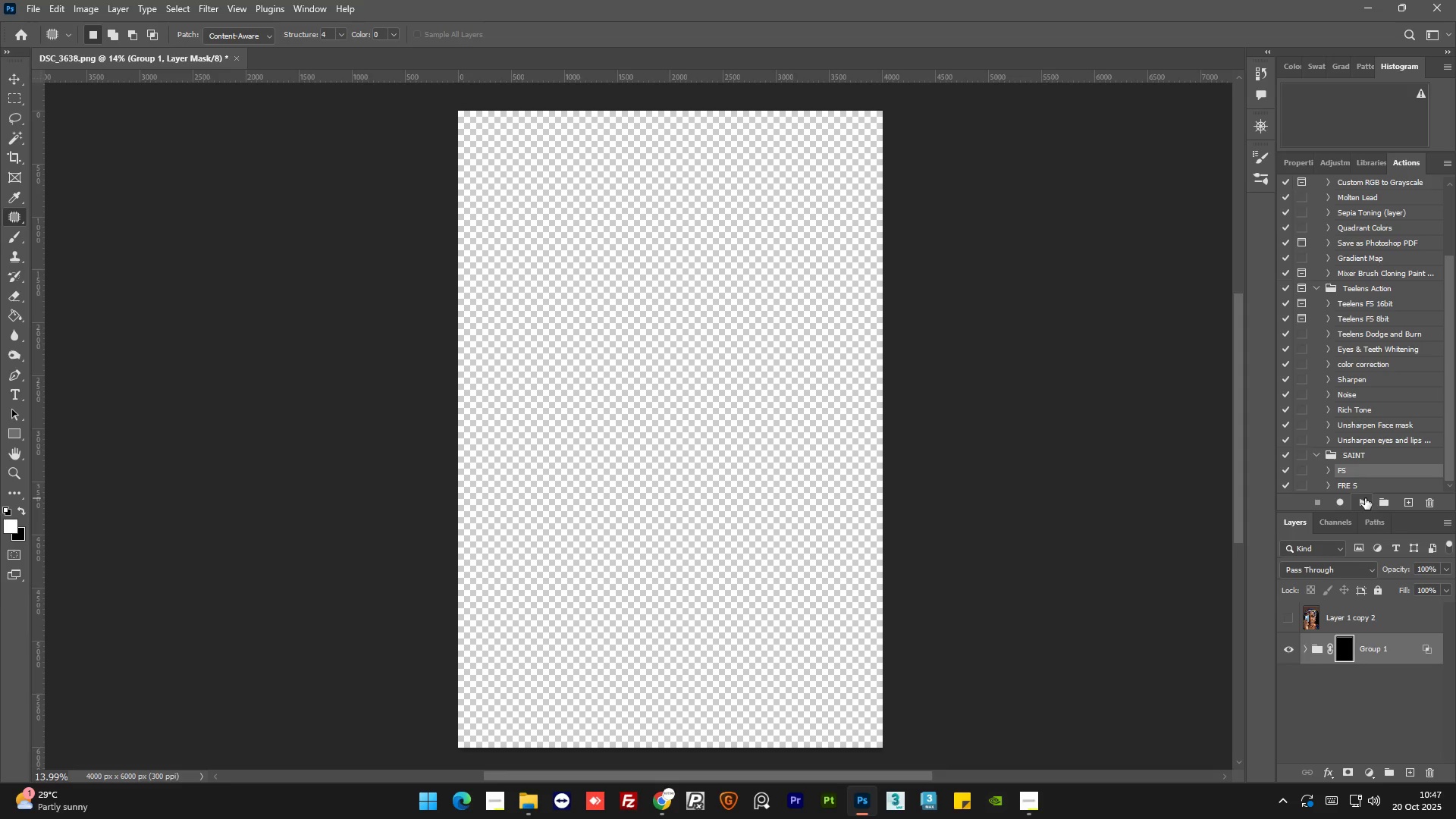 
wait(5.06)
 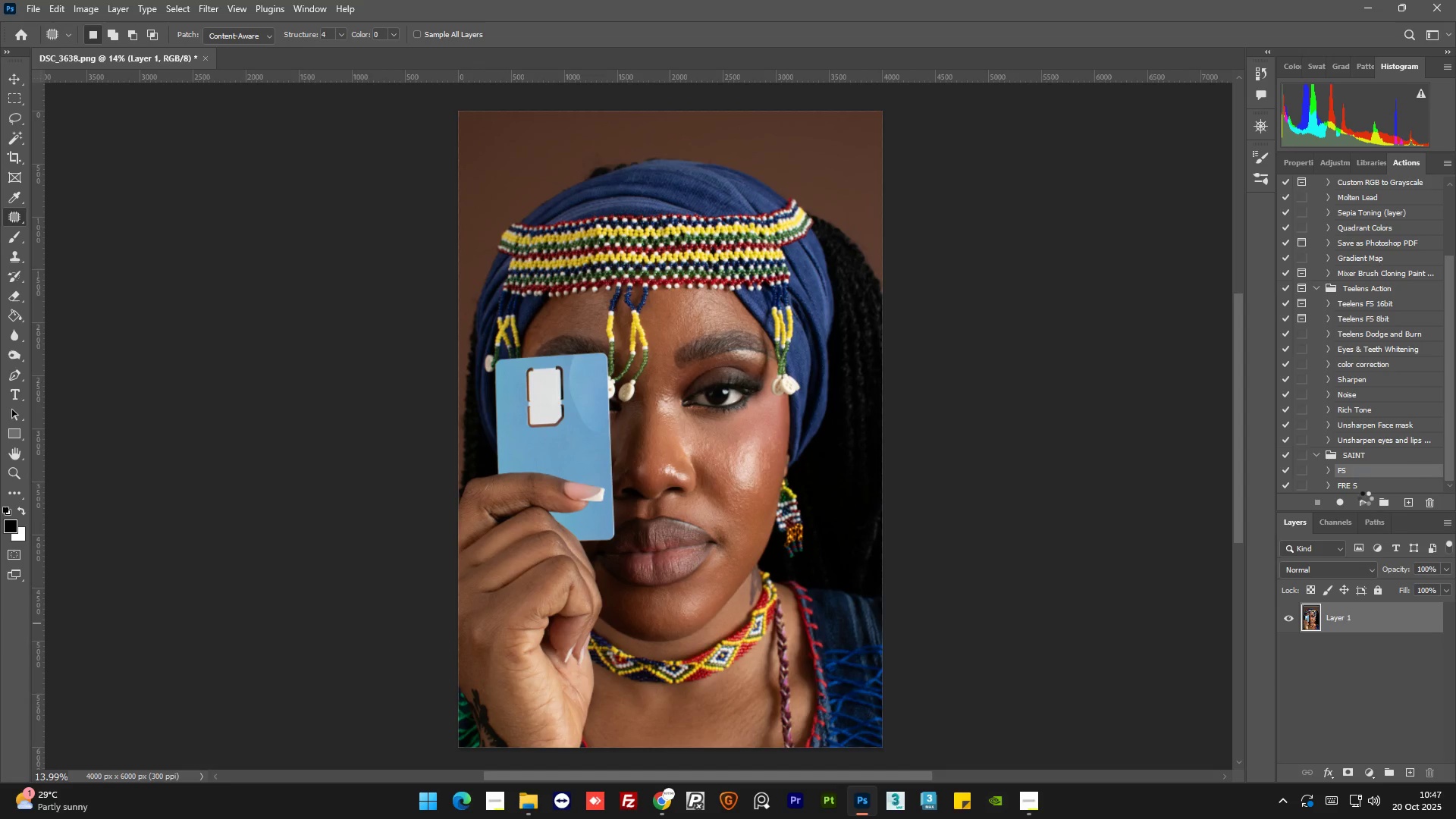 
left_click([1288, 617])
 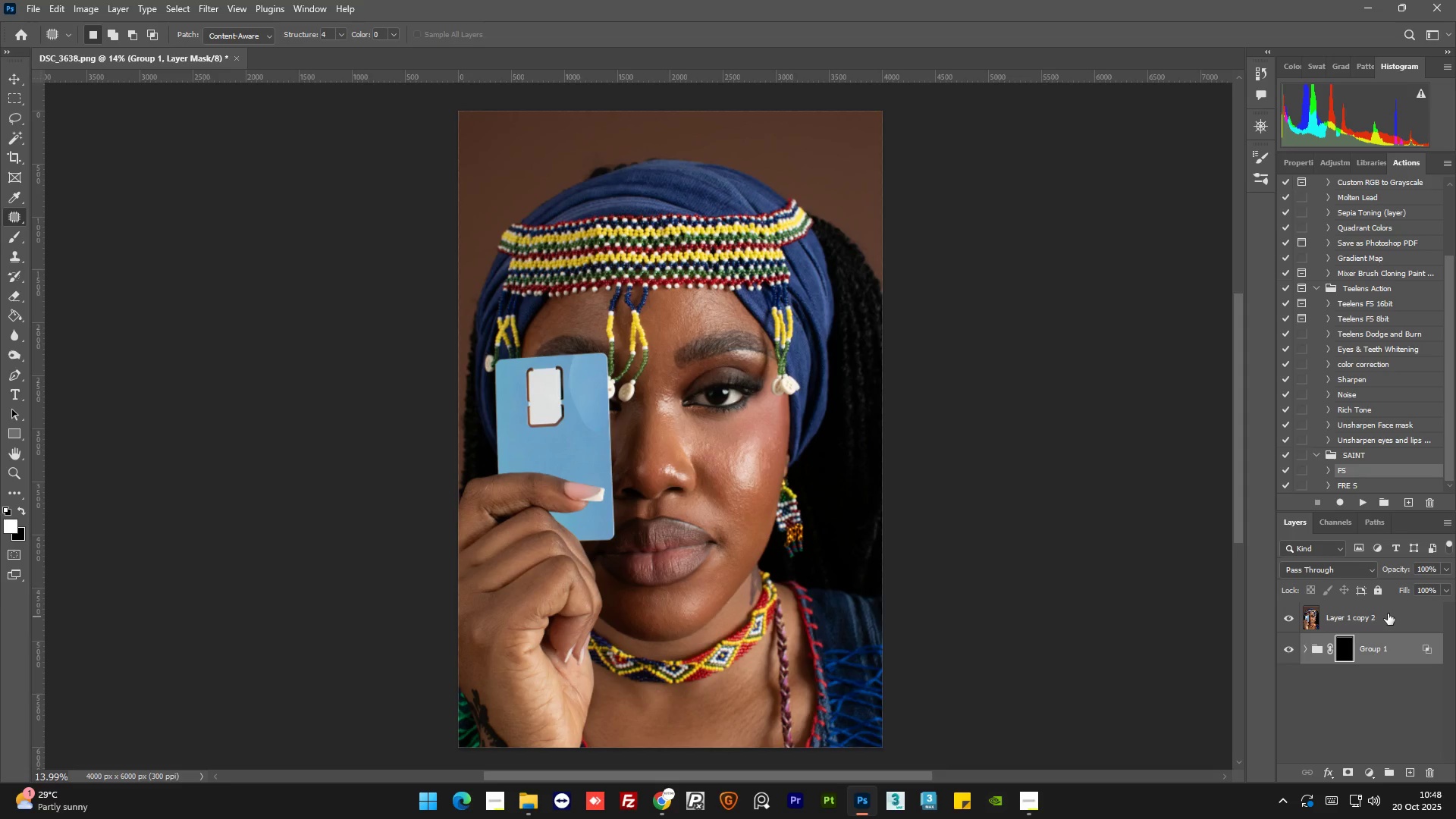 
left_click([1389, 613])
 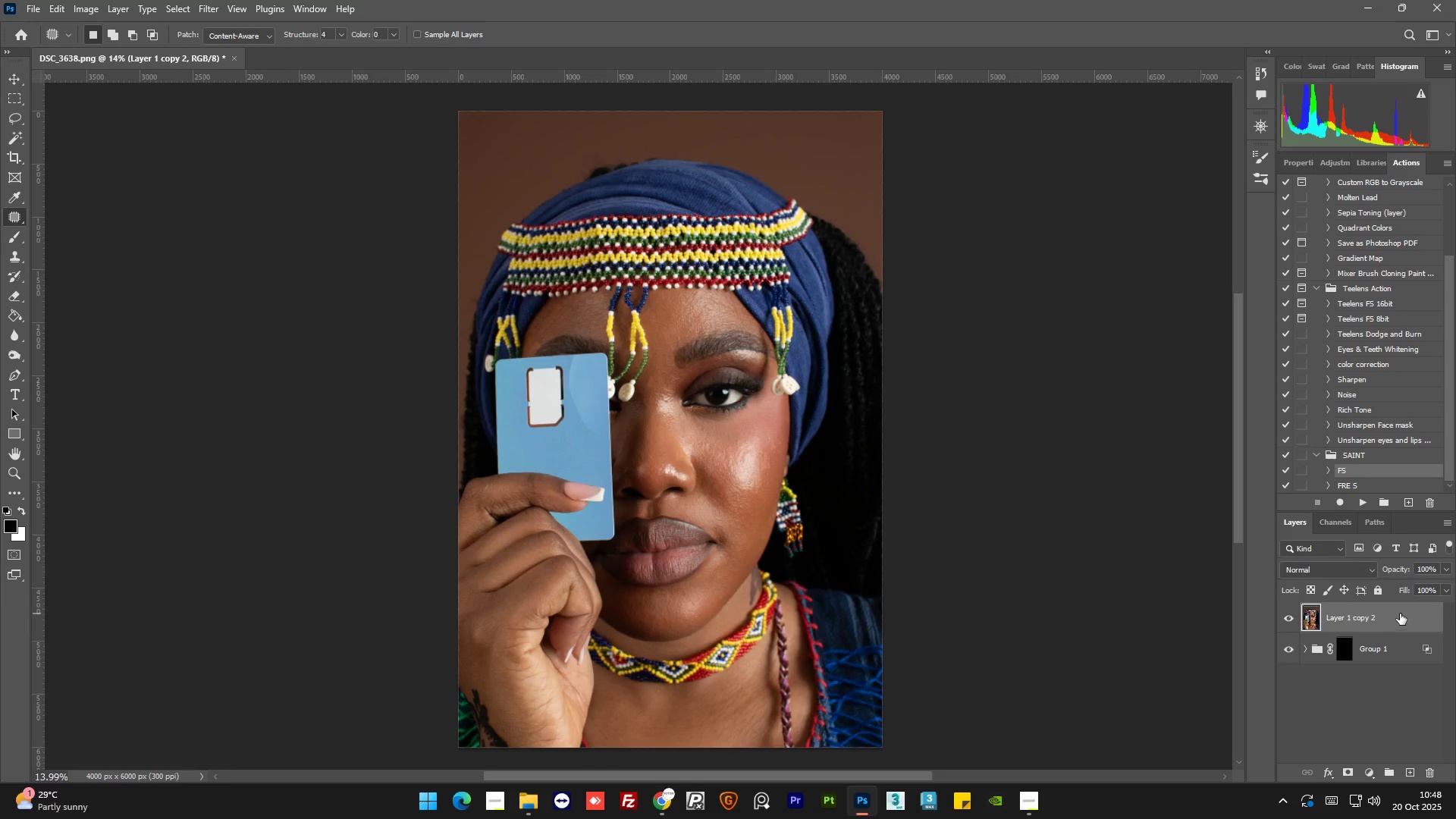 
left_click_drag(start_coordinate=[1400, 613], to_coordinate=[1405, 664])
 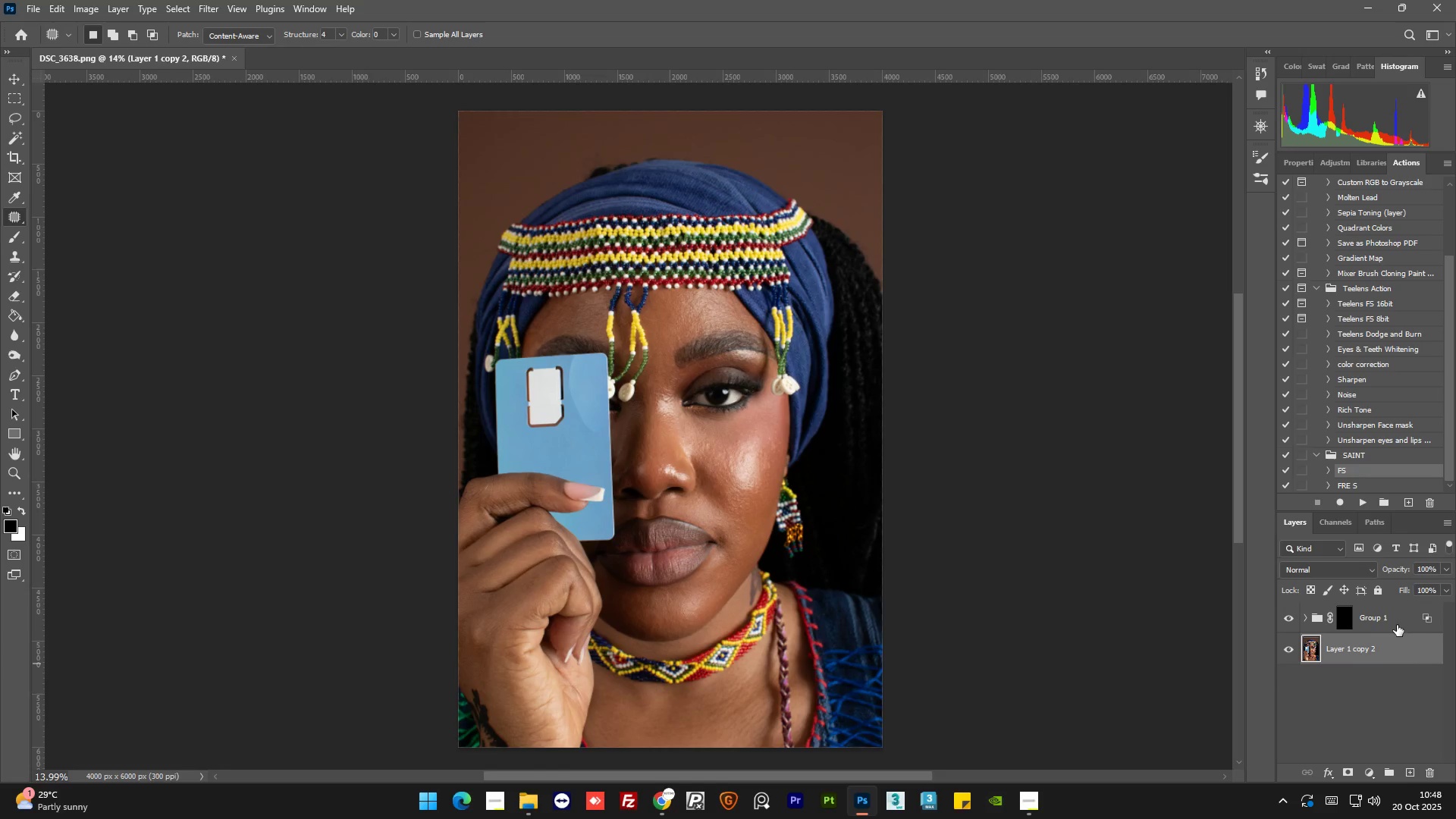 
left_click([1398, 624])
 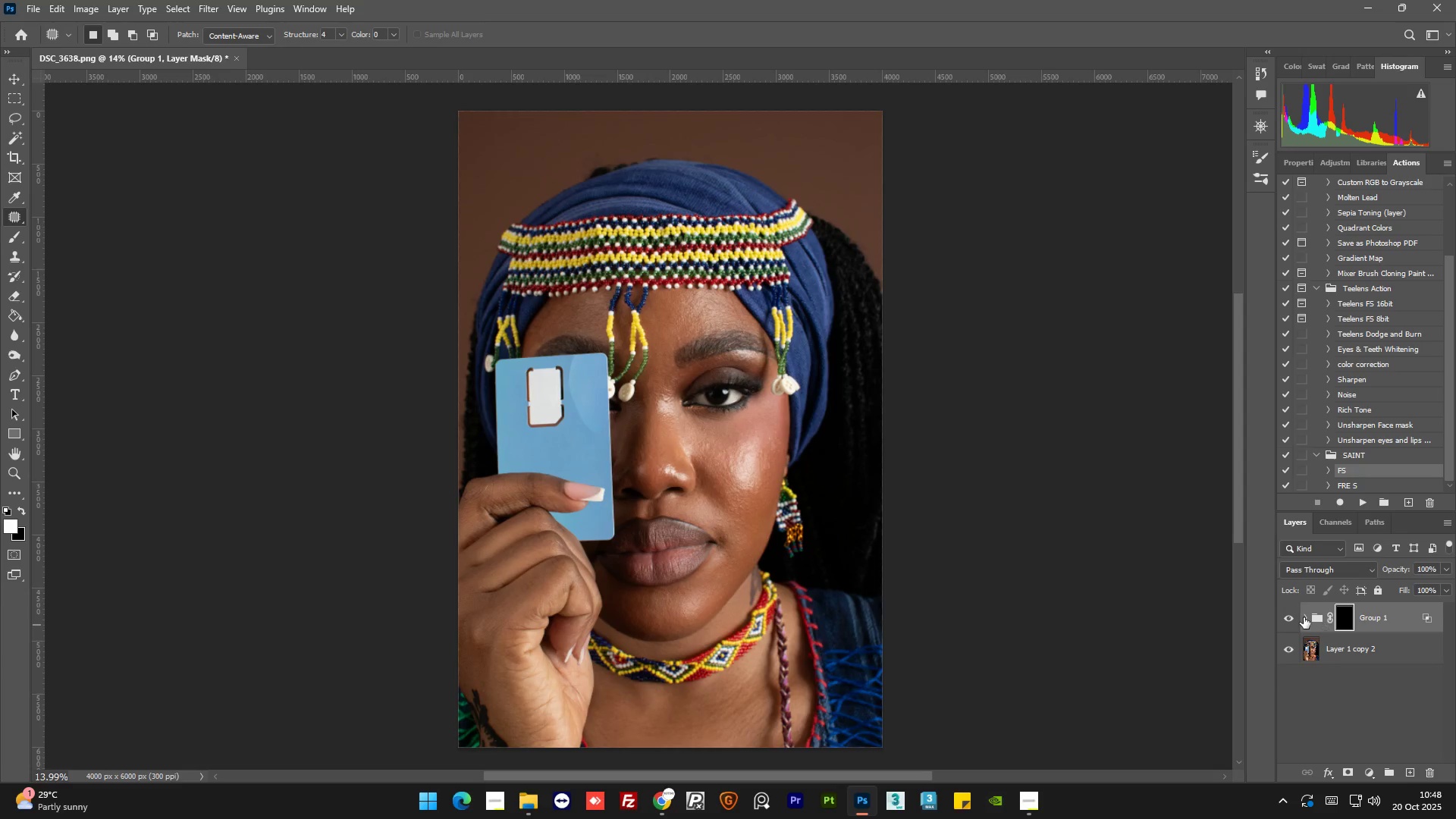 
left_click([1304, 617])
 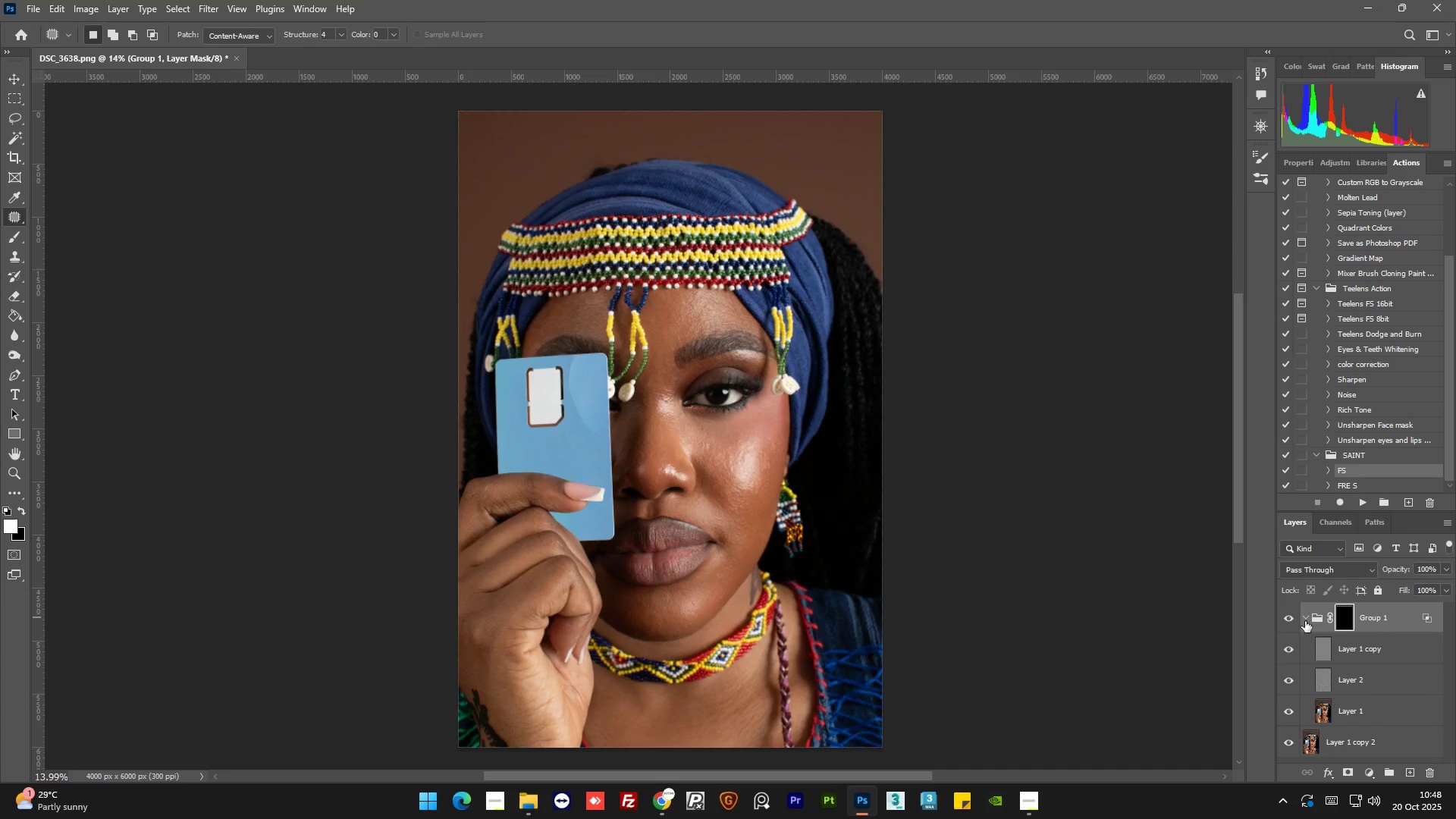 
left_click([1393, 711])
 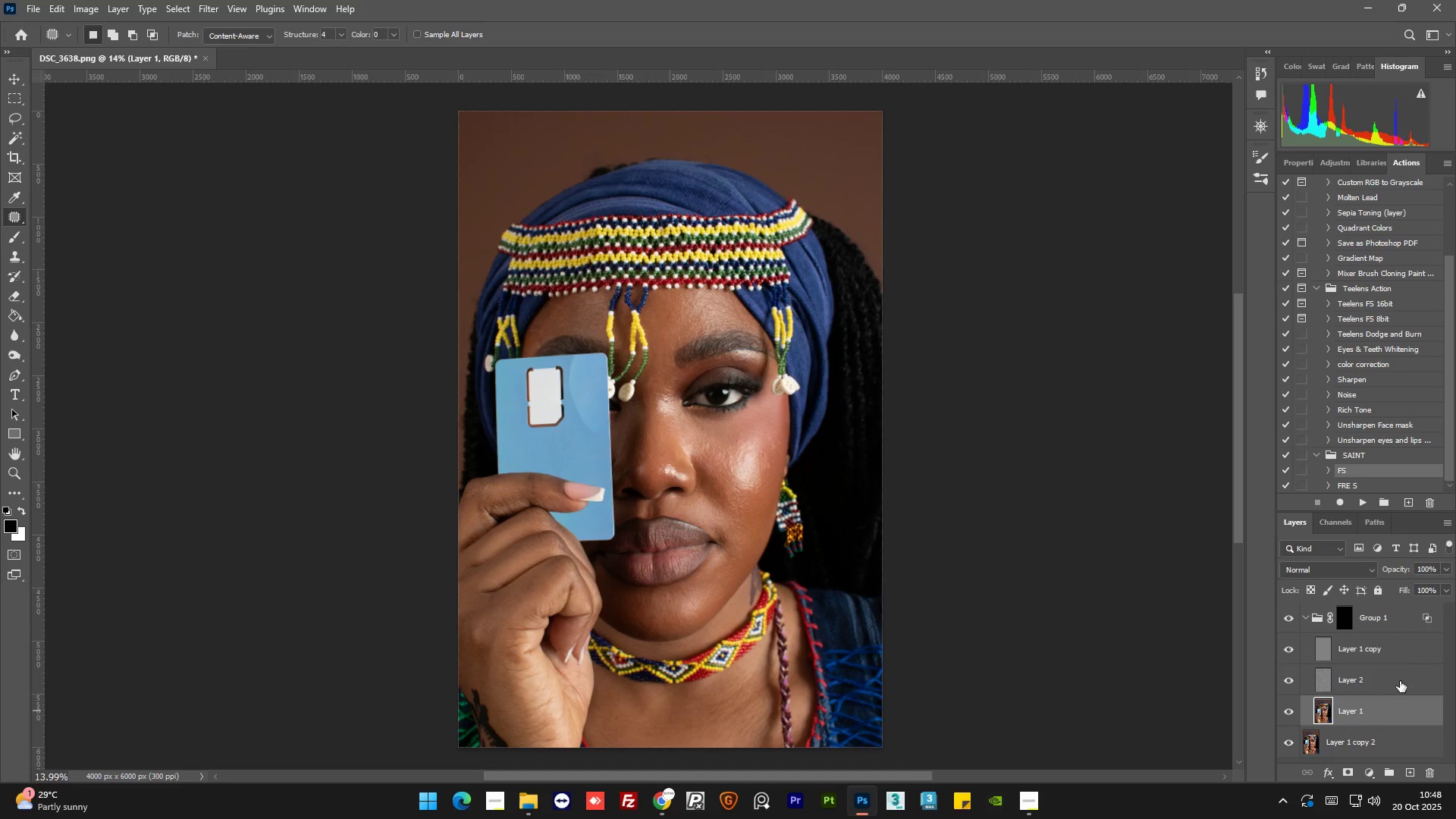 
left_click([1400, 681])
 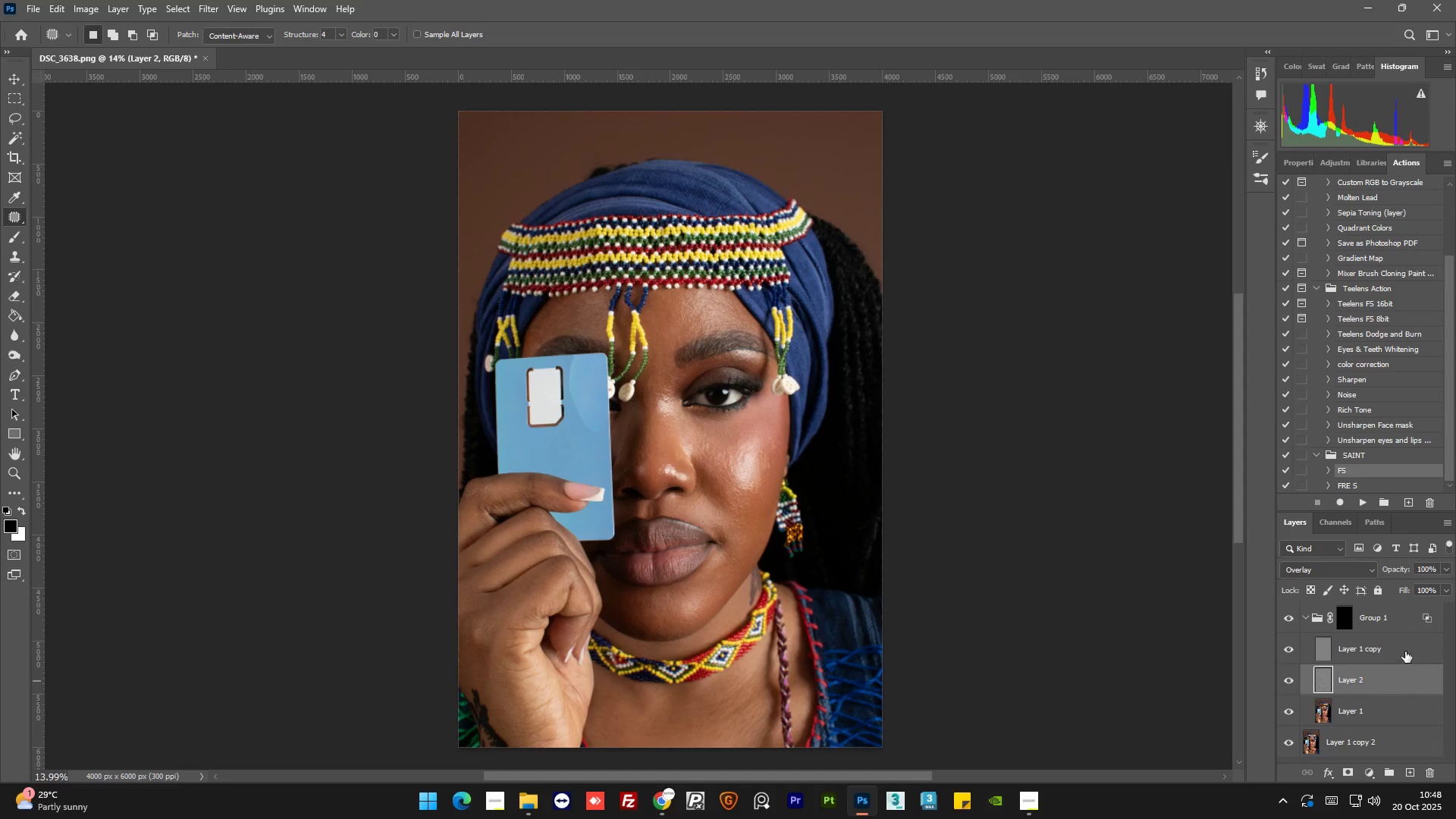 
left_click([1405, 651])
 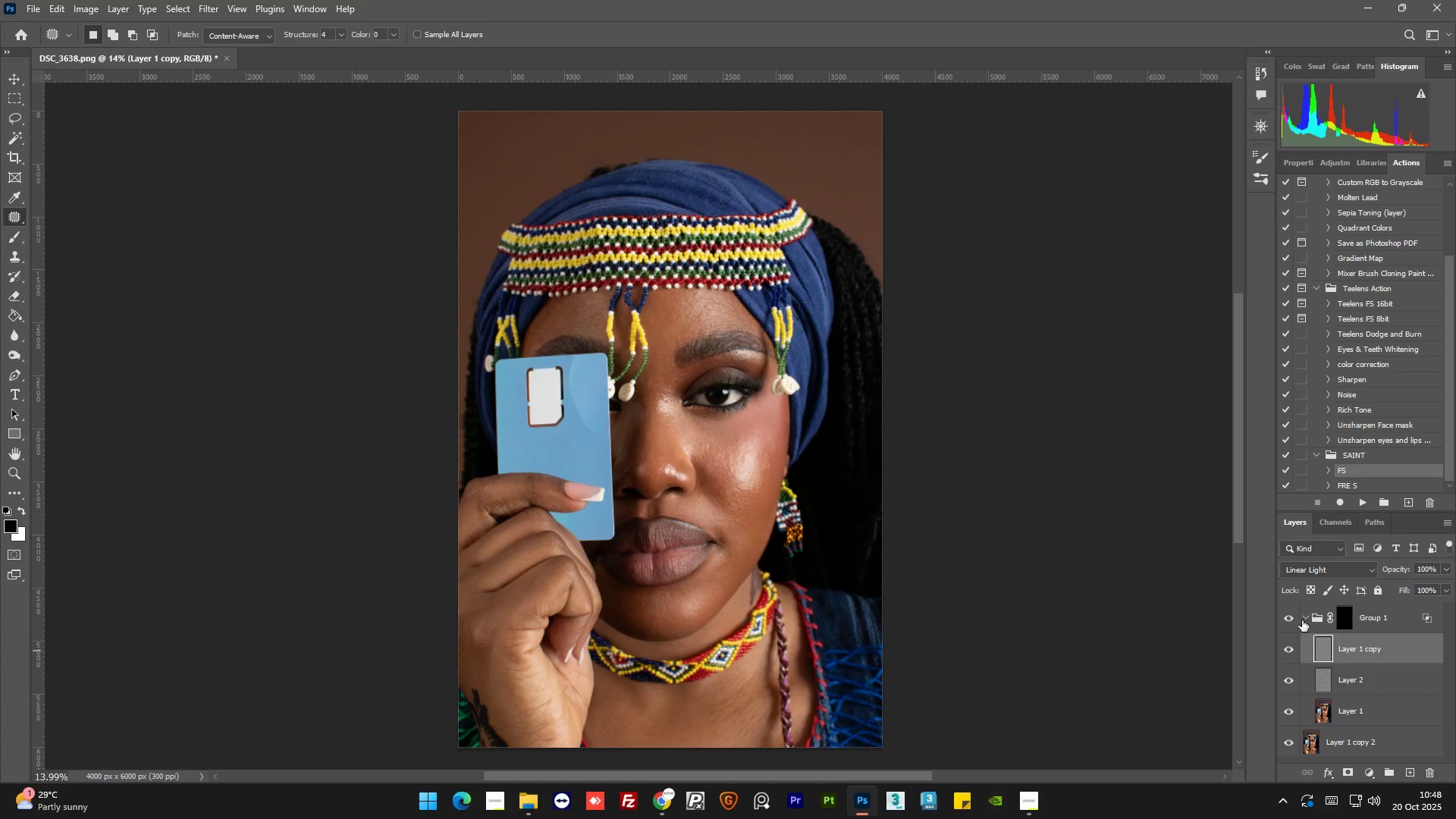 
left_click([1304, 619])
 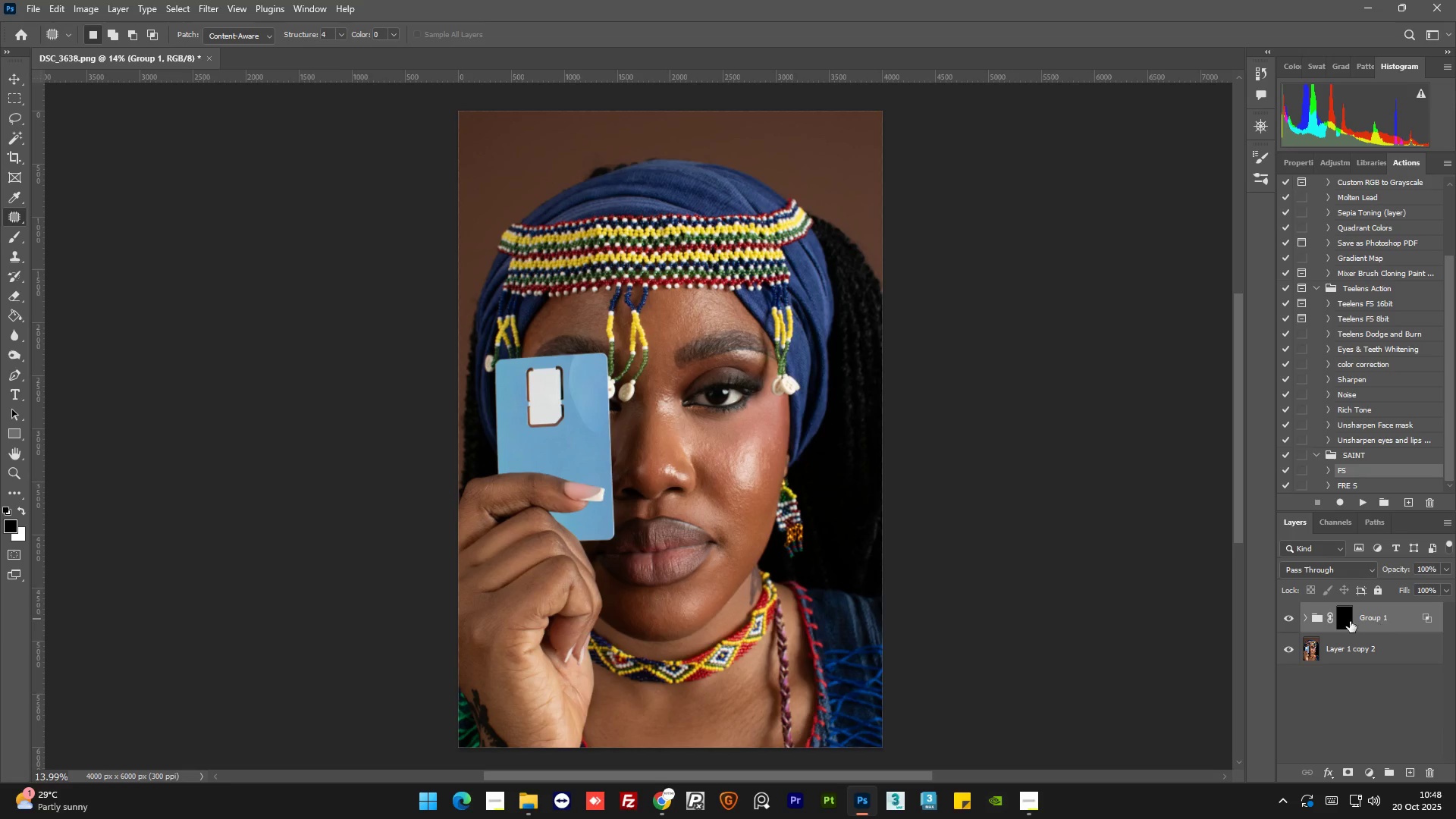 
left_click([1350, 621])
 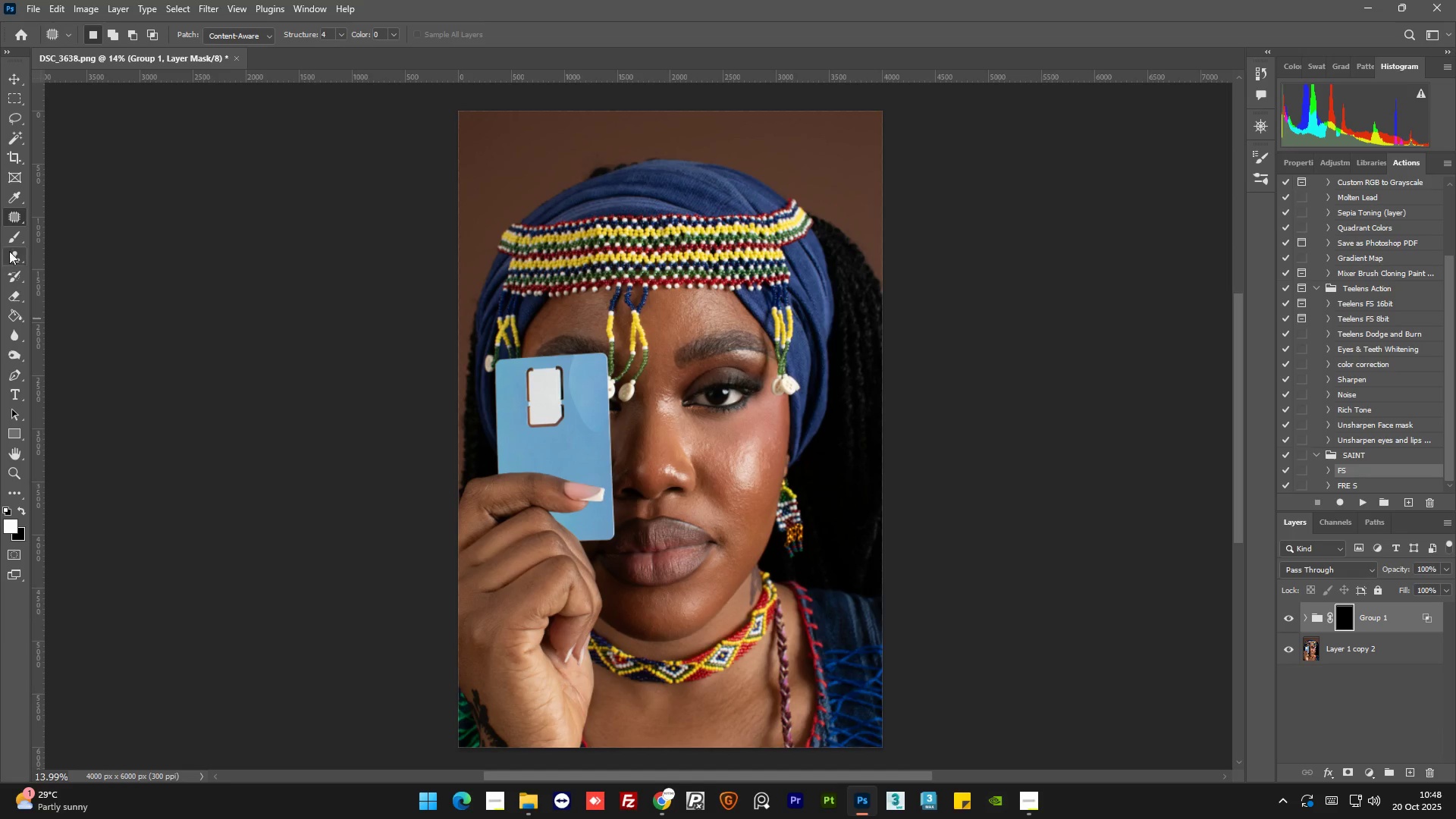 
left_click([13, 240])
 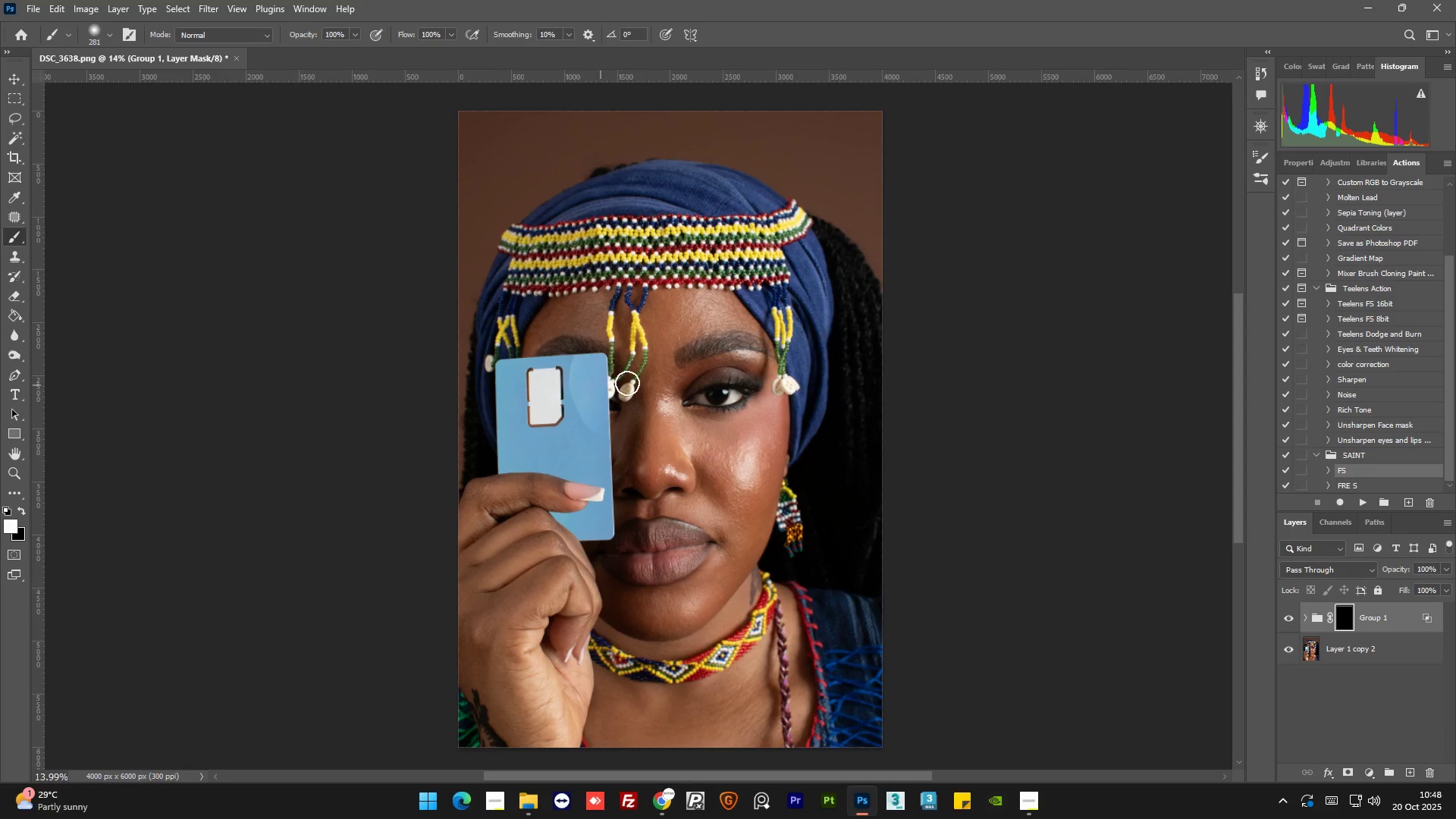 
hold_key(key=AltLeft, duration=1.11)
scroll: coordinate [724, 326], scroll_direction: up, amount: 16.0
 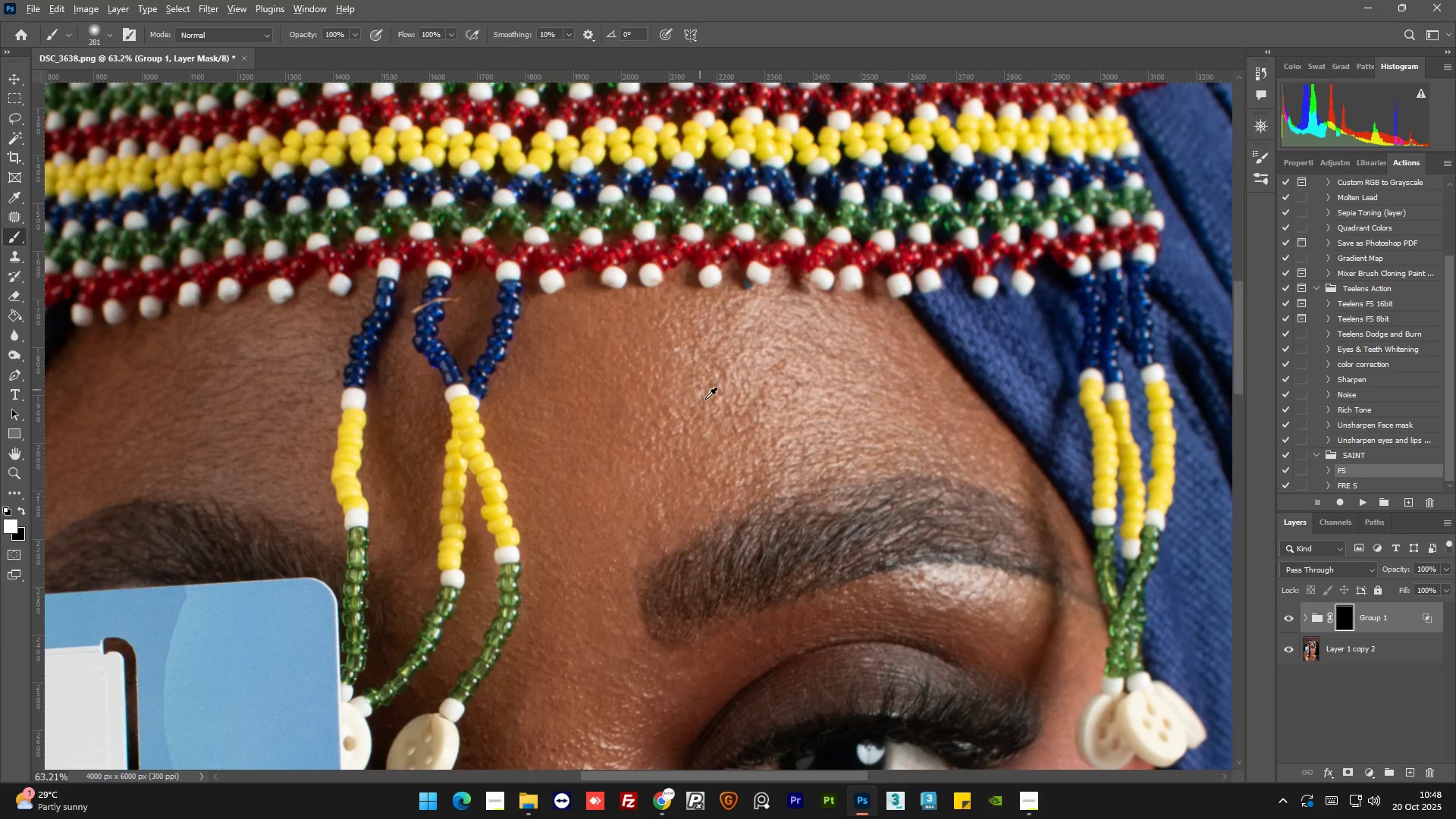 
hold_key(key=AltLeft, duration=1.5)
 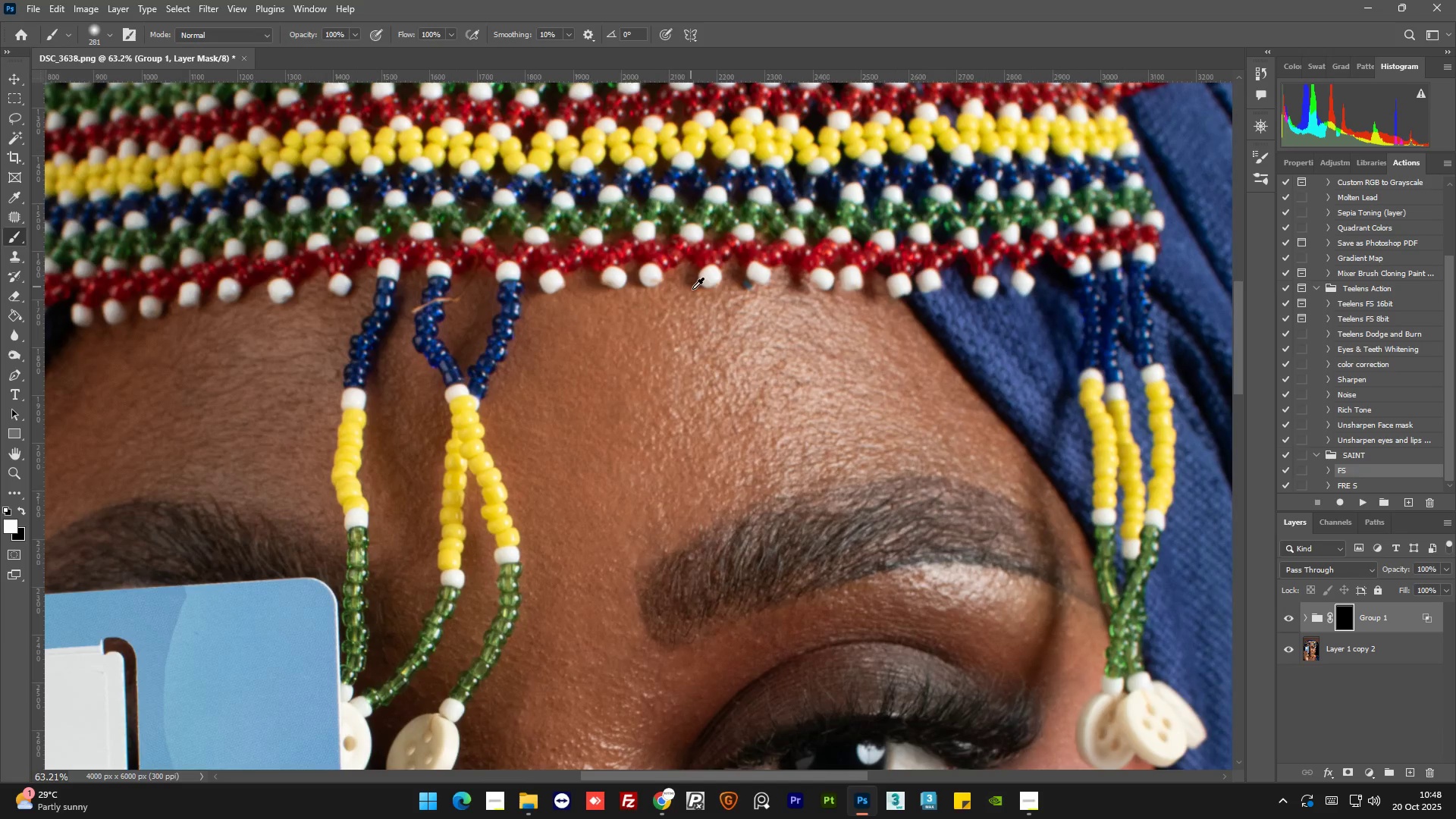 
key(Alt+AltLeft)
 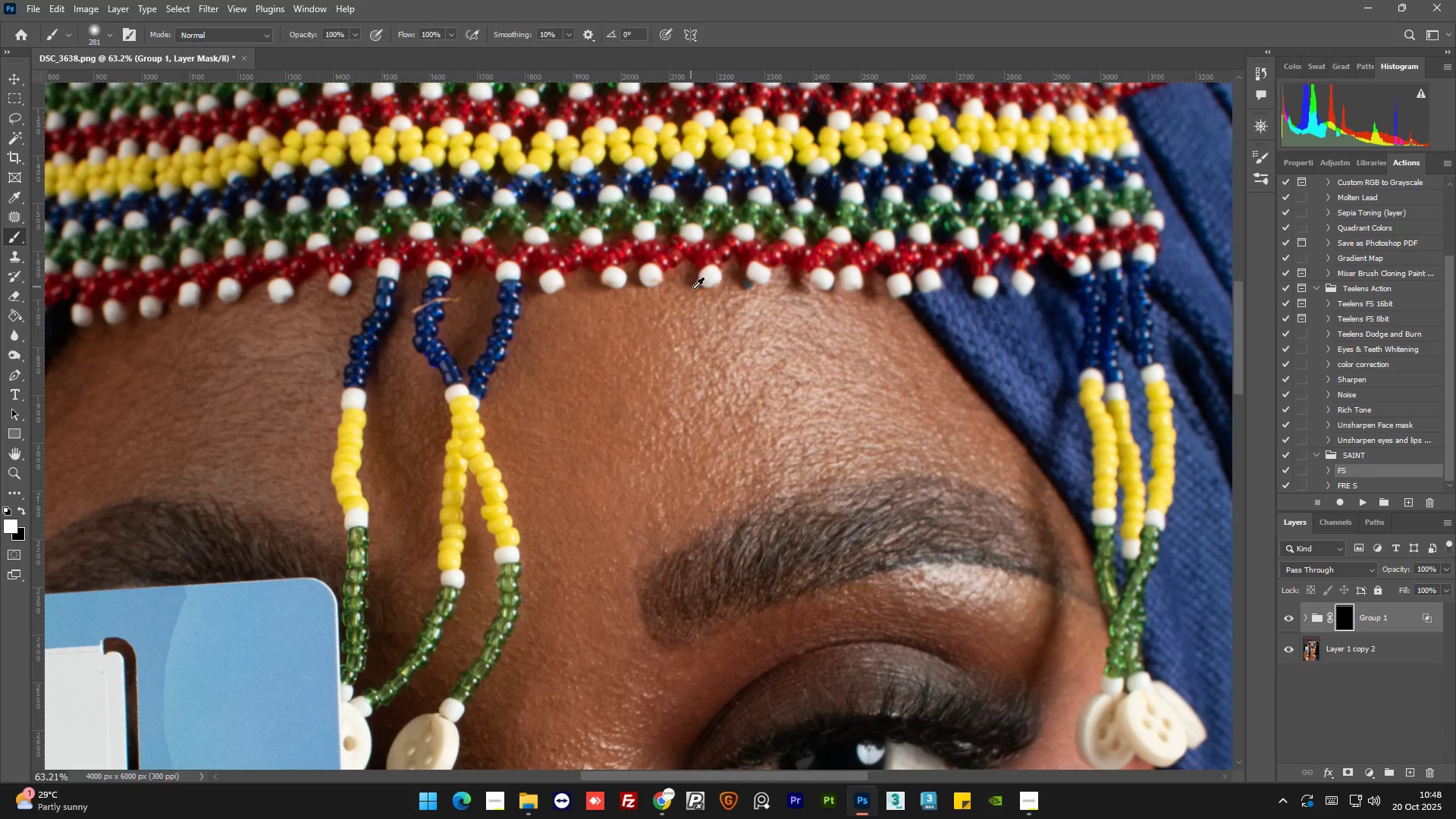 
key(Alt+AltLeft)
 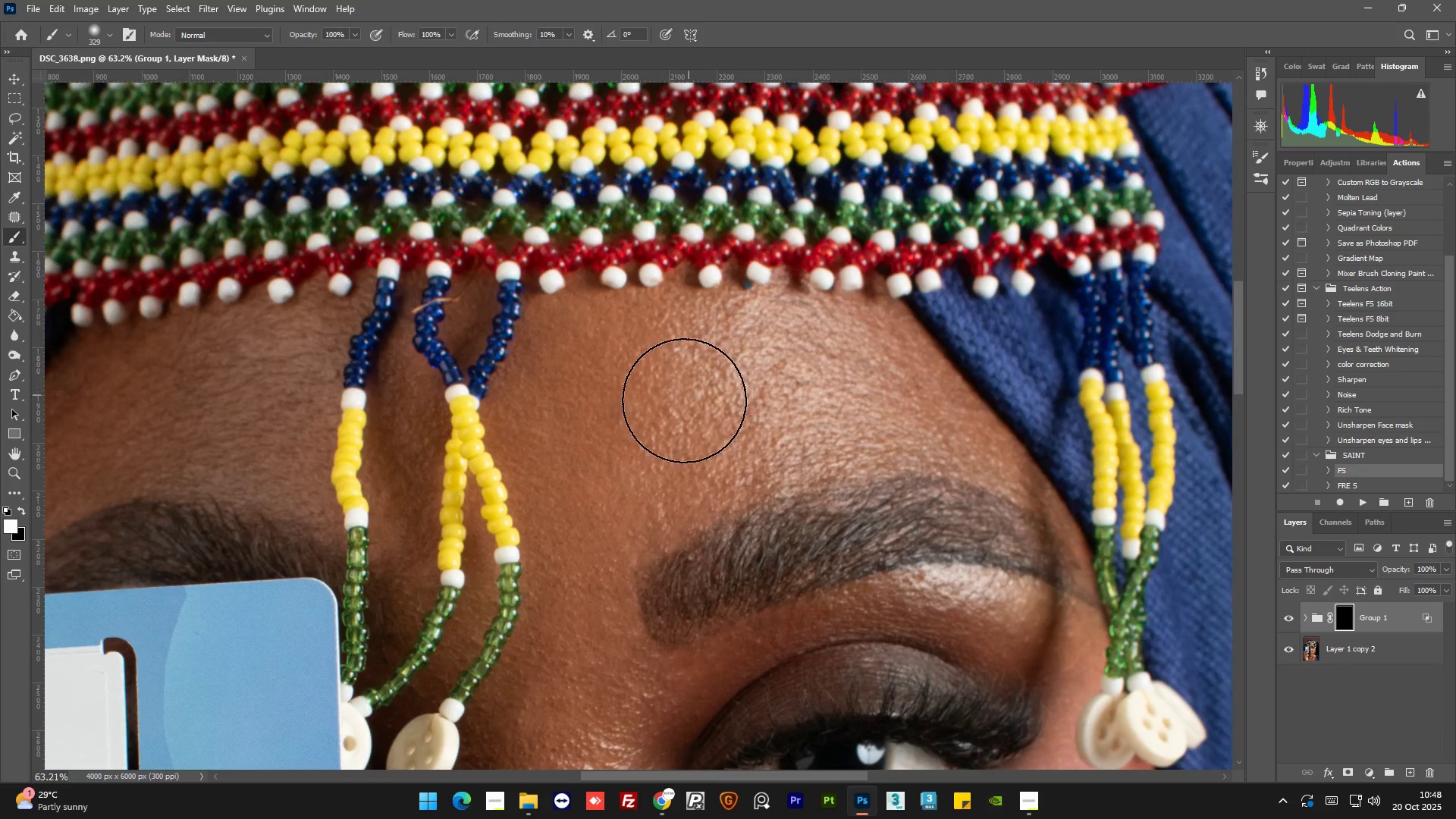 
left_click_drag(start_coordinate=[684, 400], to_coordinate=[676, 388])
 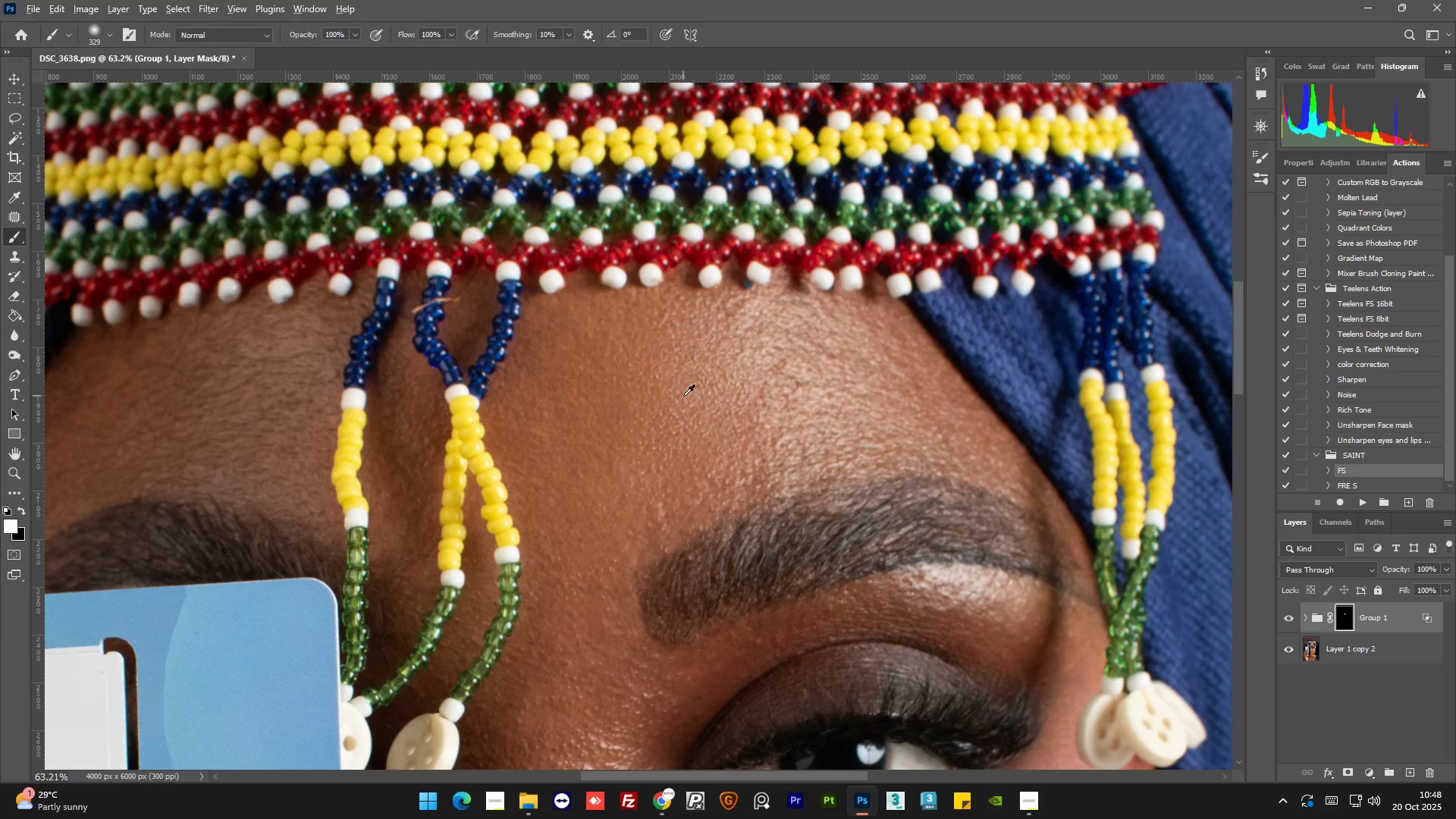 
hold_key(key=AltLeft, duration=1.05)
 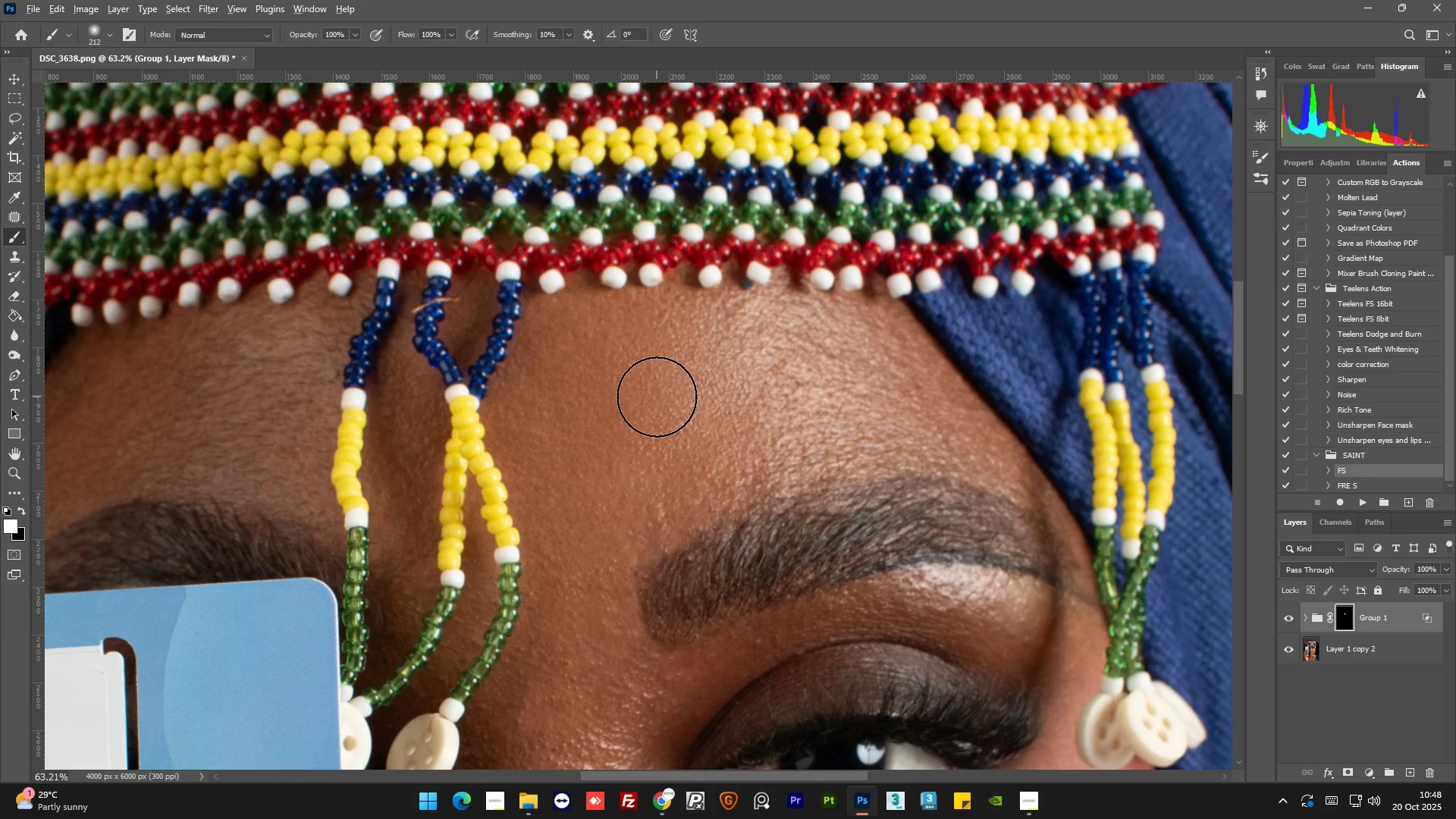 
hold_key(key=AltLeft, duration=0.42)
 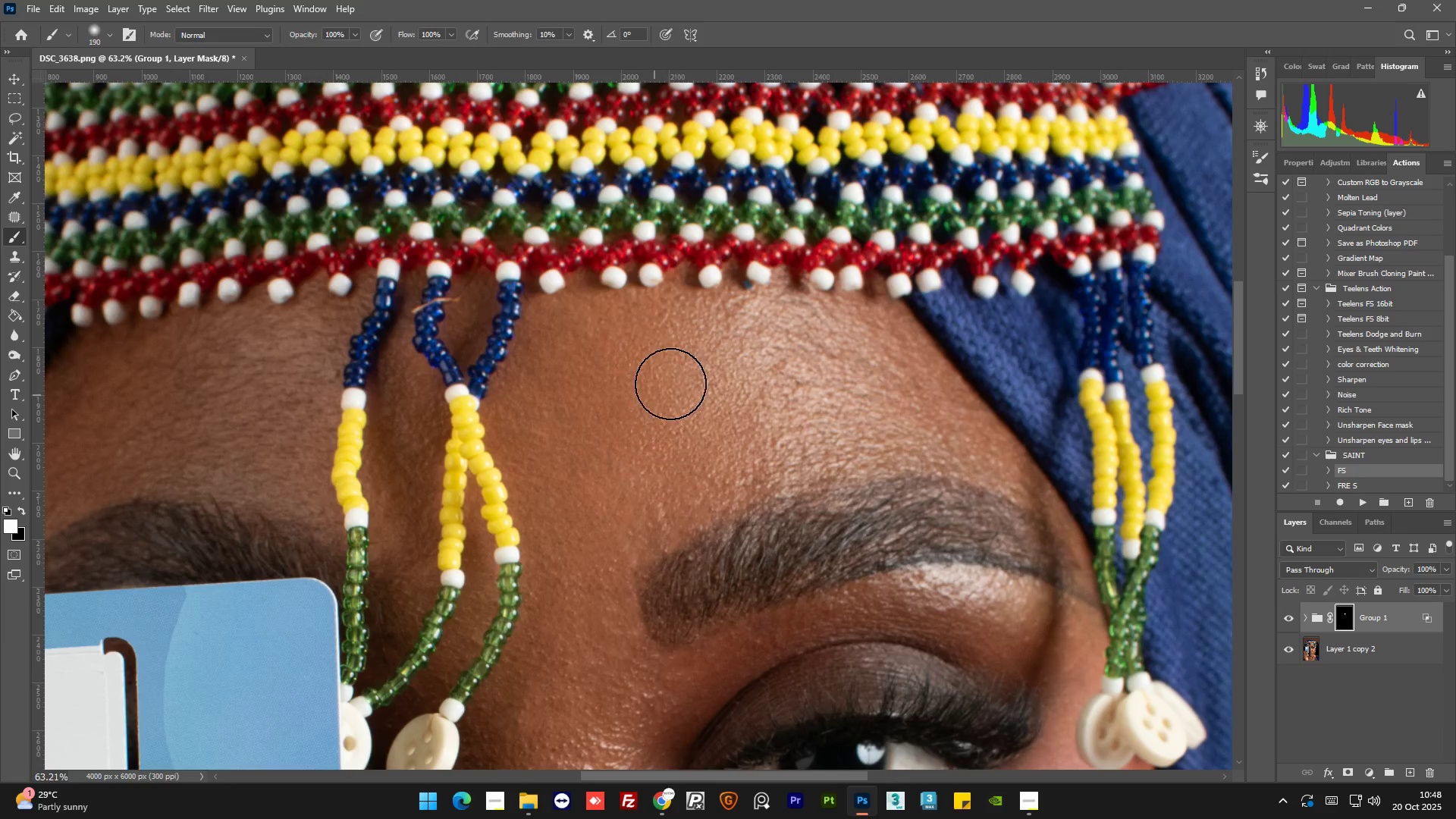 
left_click_drag(start_coordinate=[662, 394], to_coordinate=[684, 334])
 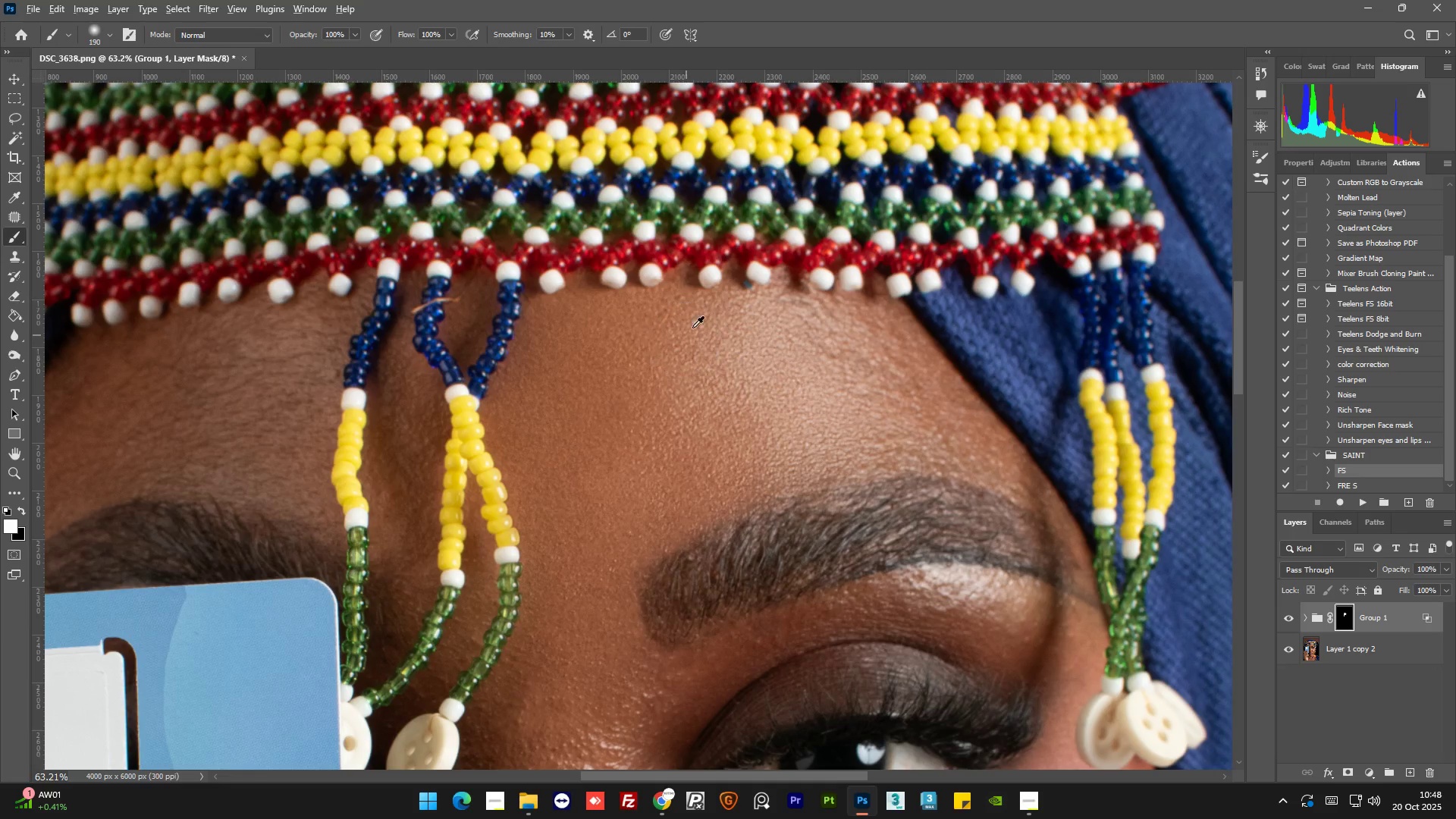 
hold_key(key=AltLeft, duration=0.7)
scroll: coordinate [673, 300], scroll_direction: up, amount: 10.0
 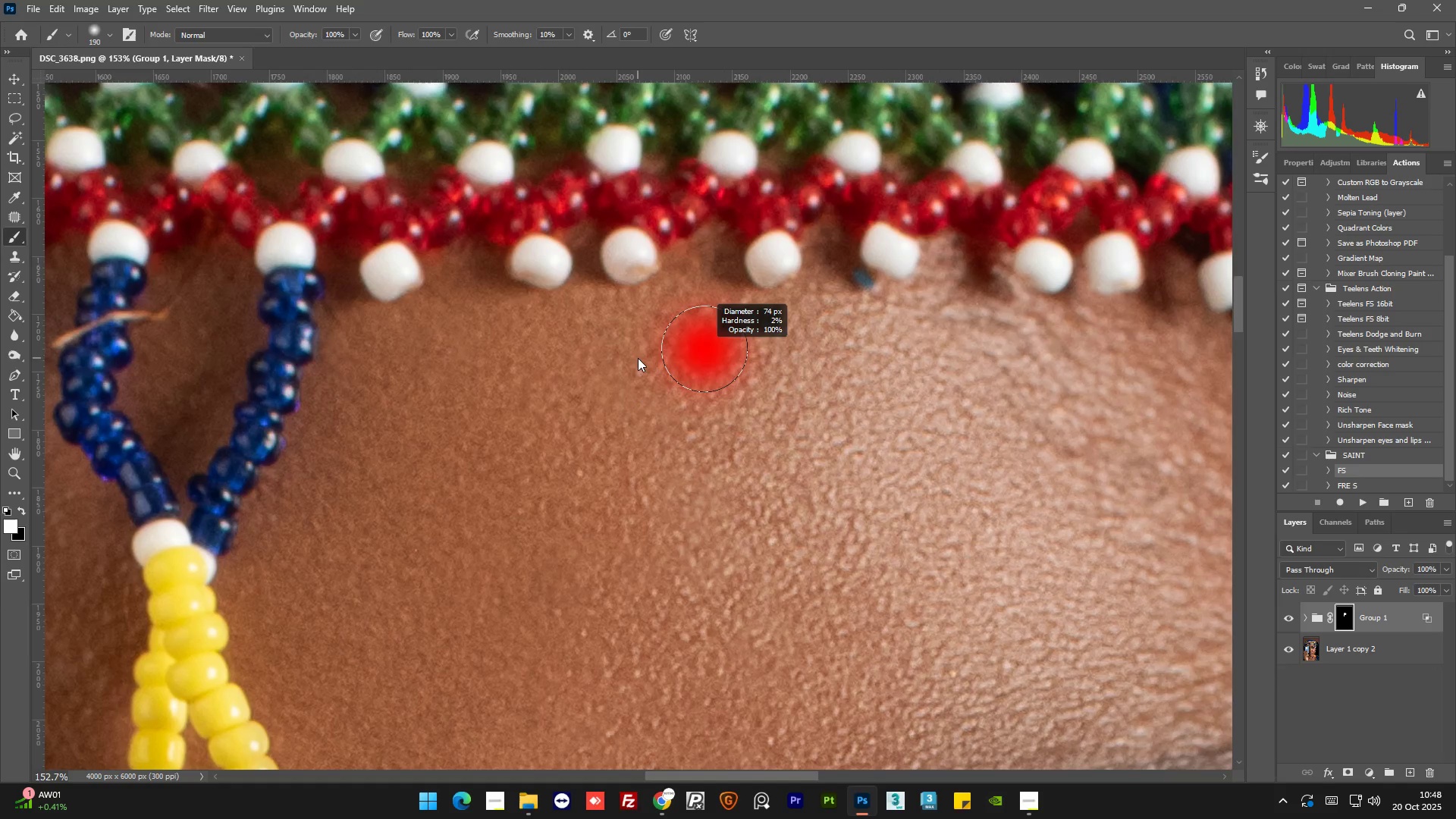 
key(Alt+AltLeft)
 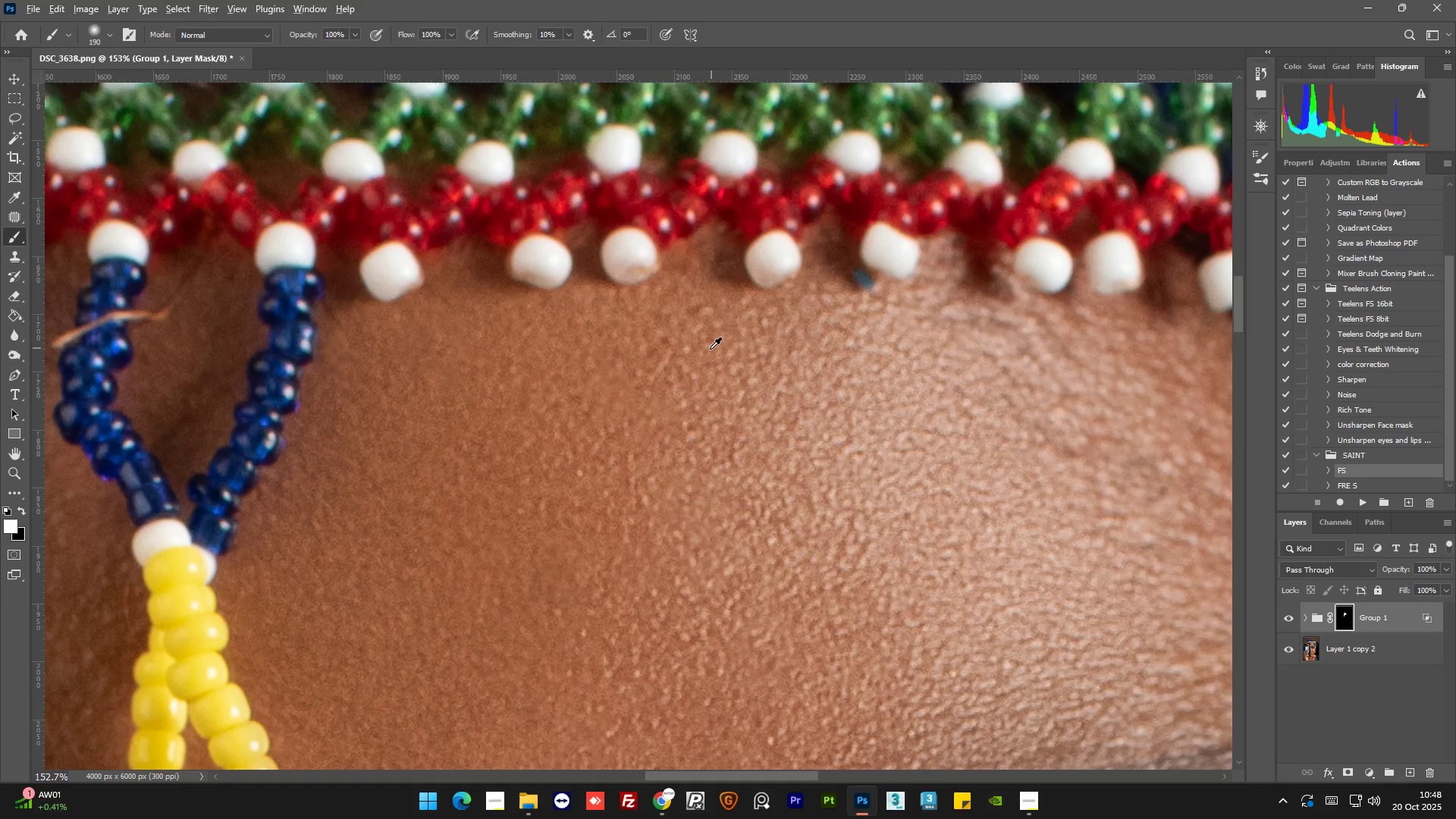 
hold_key(key=AltLeft, duration=0.81)
 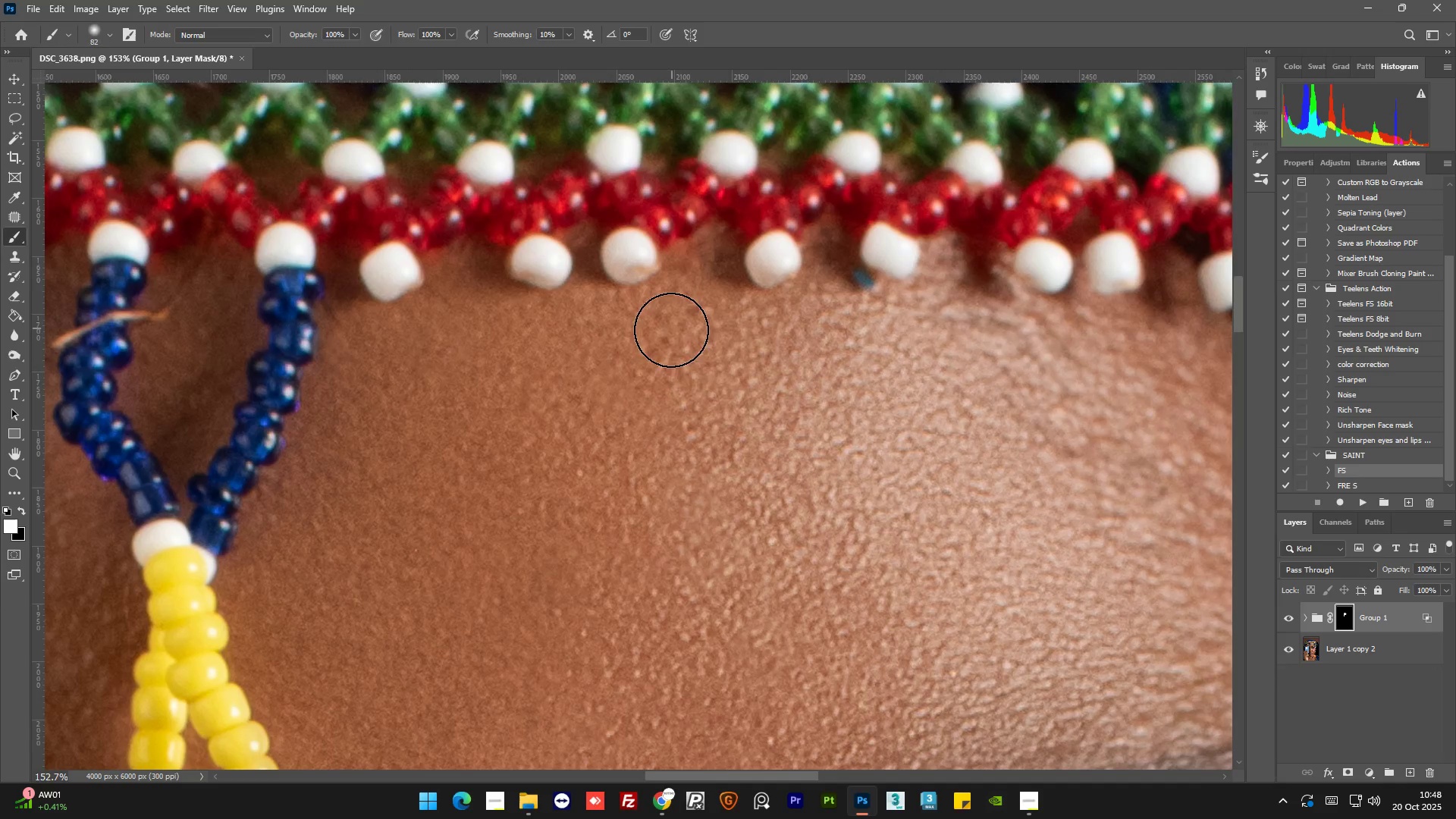 
left_click_drag(start_coordinate=[672, 328], to_coordinate=[641, 481])
 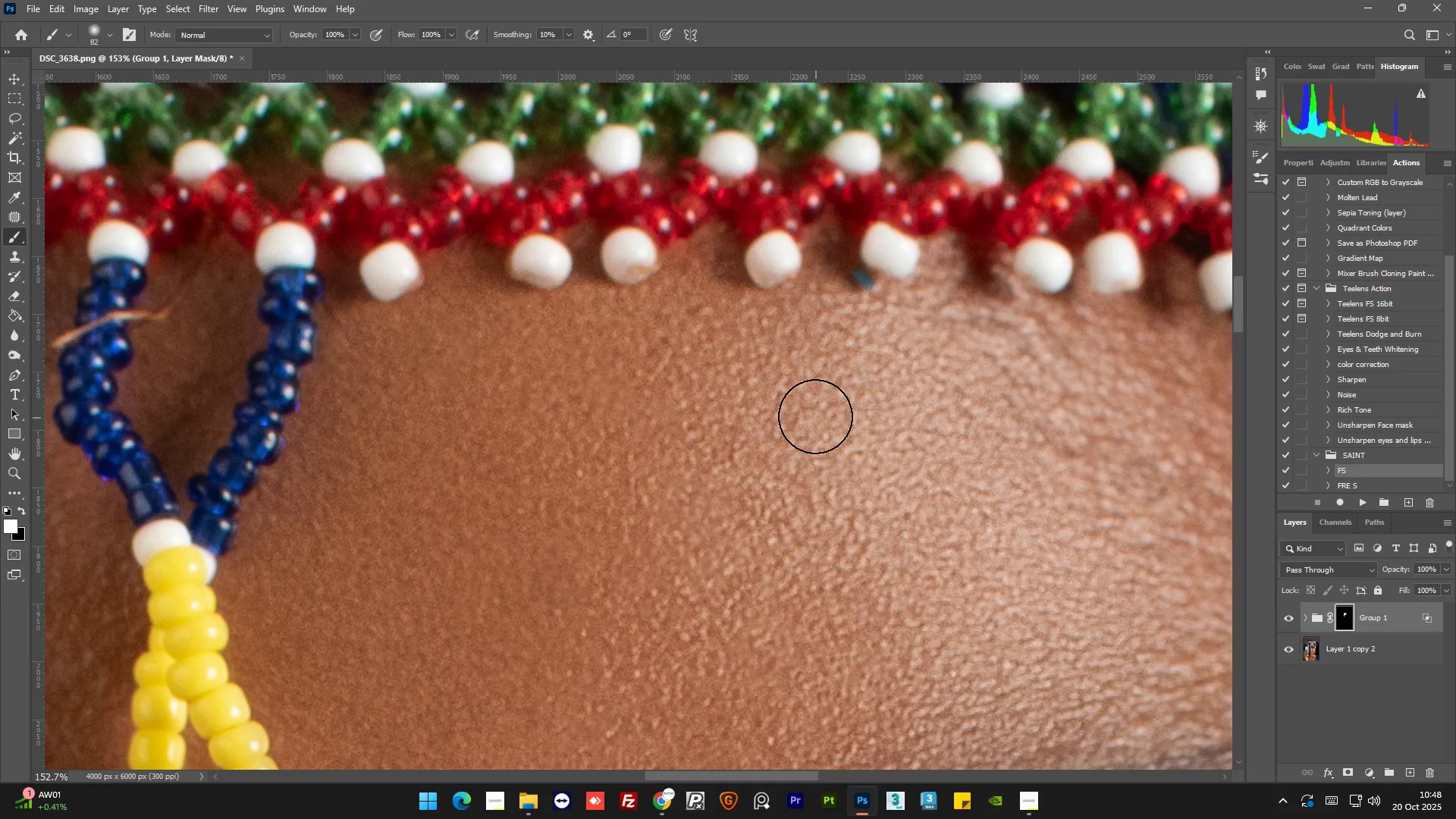 
left_click_drag(start_coordinate=[815, 418], to_coordinate=[982, 356])
 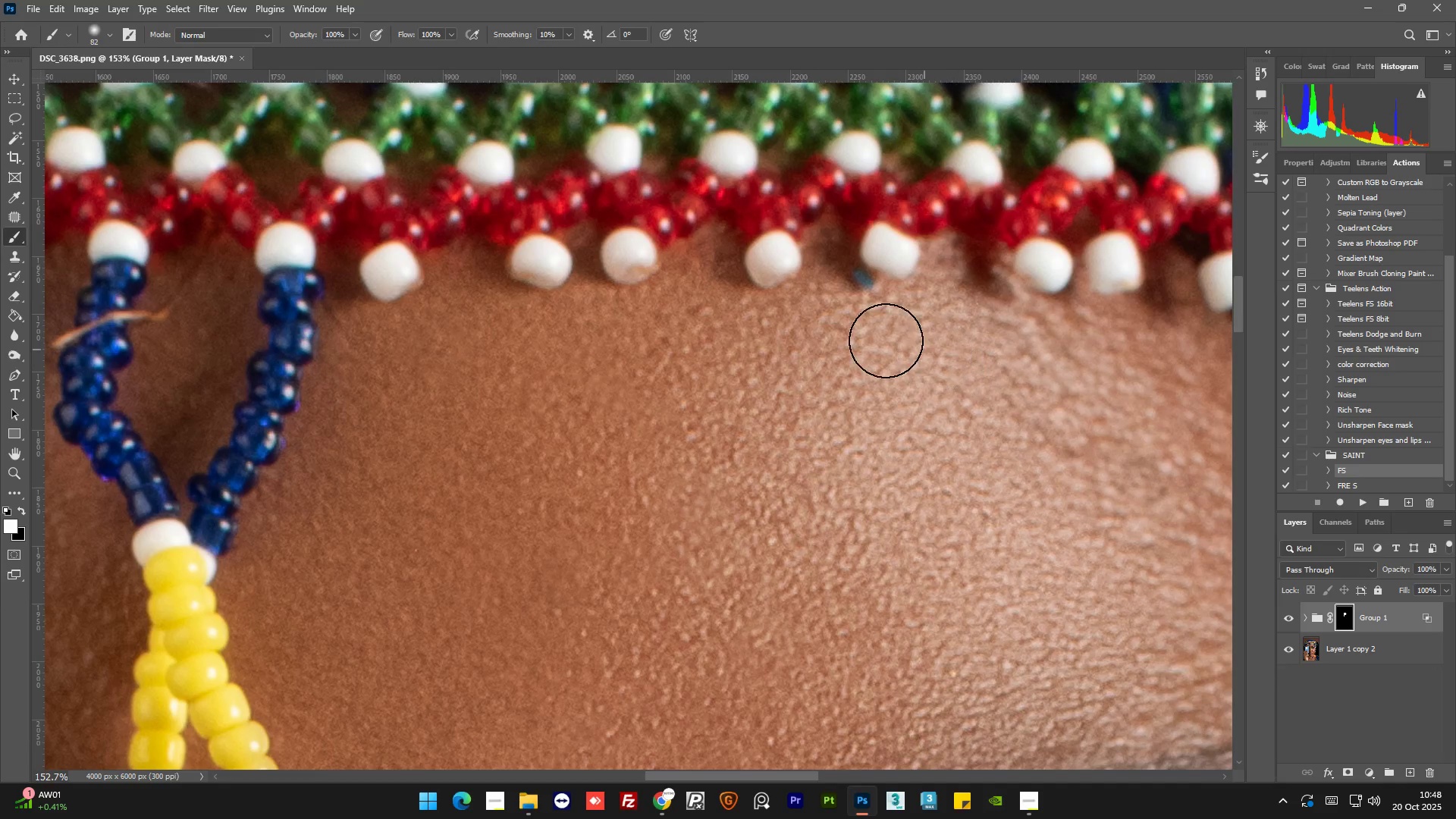 
left_click_drag(start_coordinate=[1003, 360], to_coordinate=[1061, 365])
 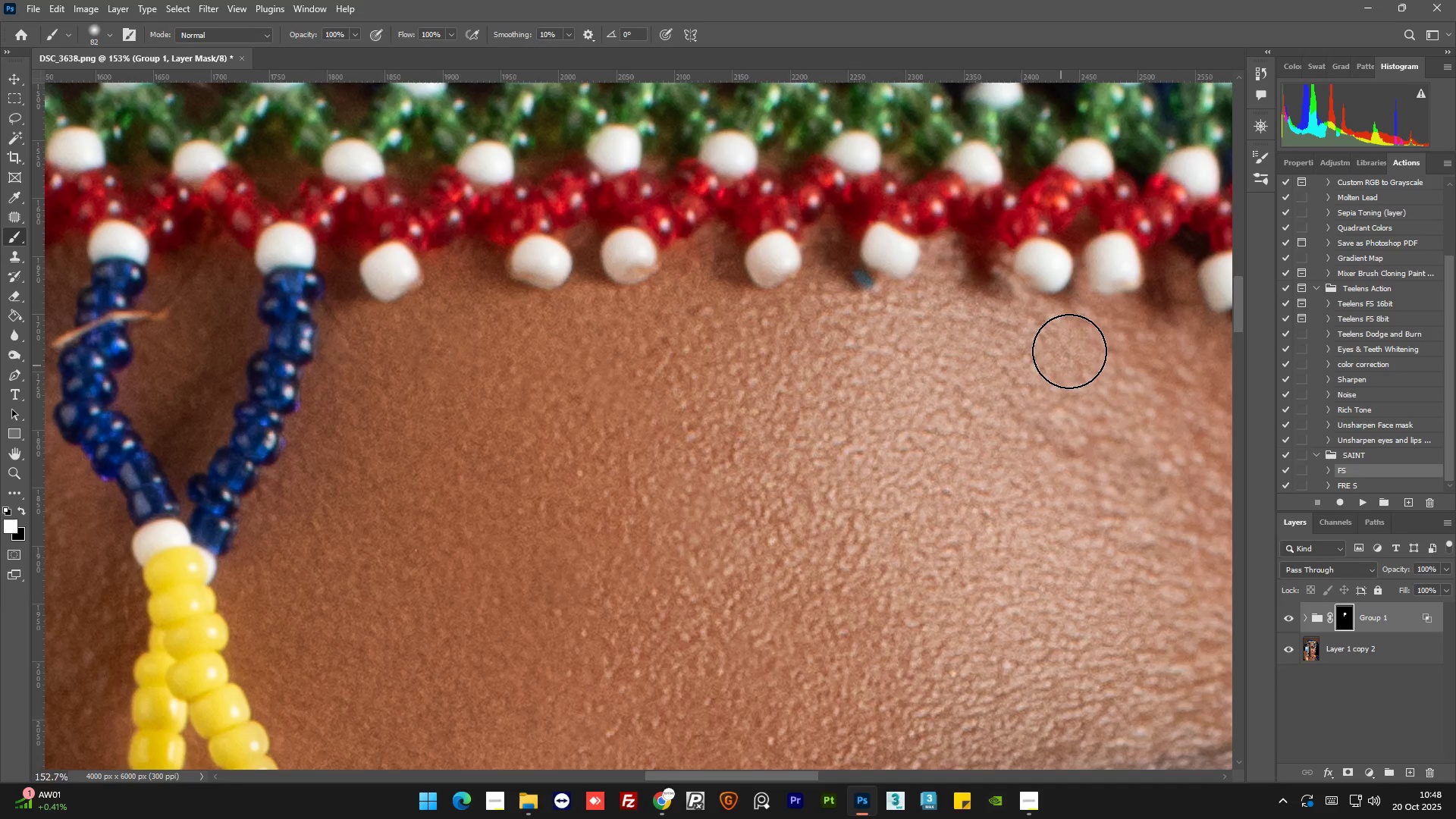 
left_click_drag(start_coordinate=[1061, 366], to_coordinate=[1046, 456])
 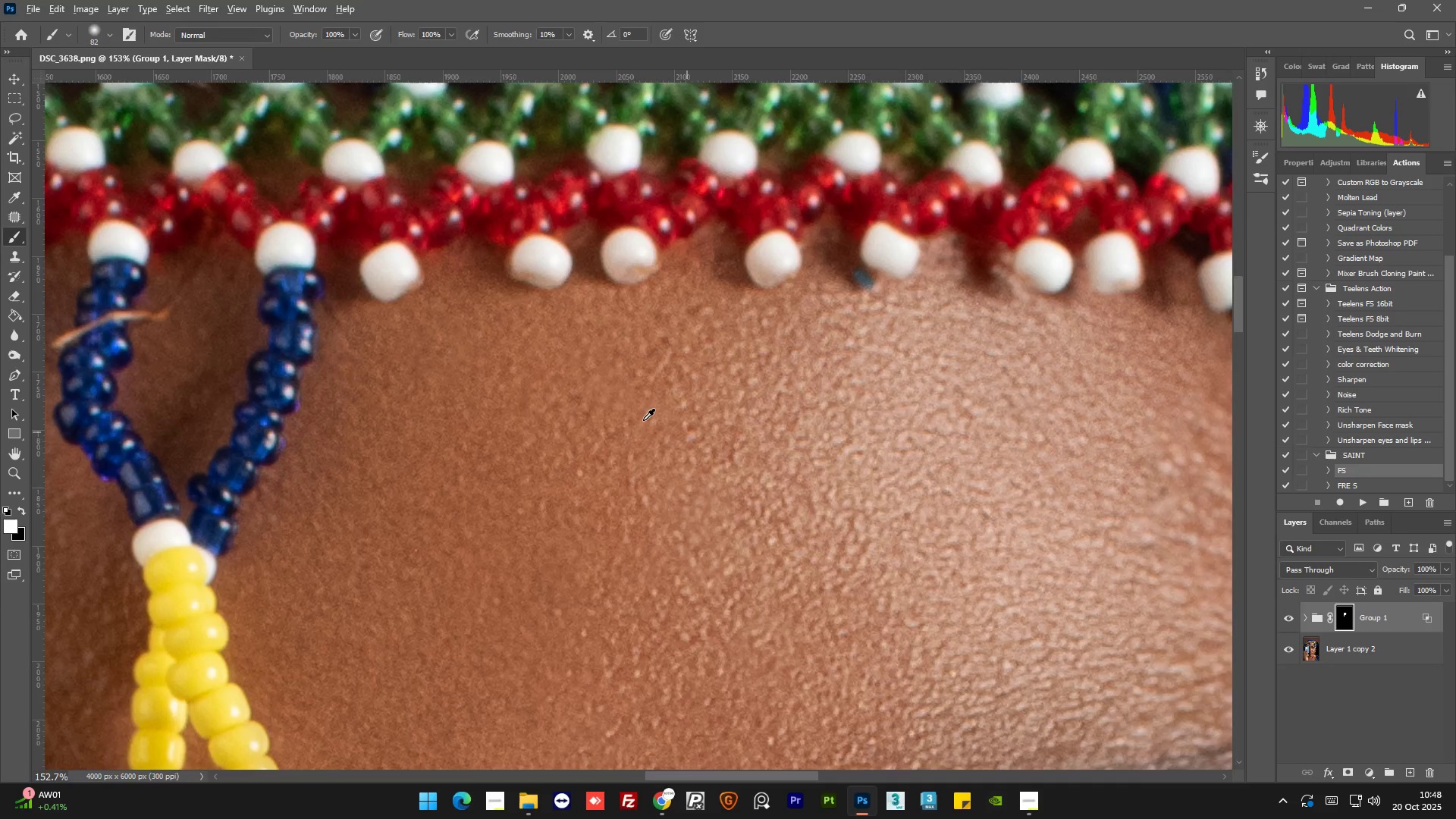 
hold_key(key=AltLeft, duration=1.38)
scroll: coordinate [755, 450], scroll_direction: down, amount: 8.0
 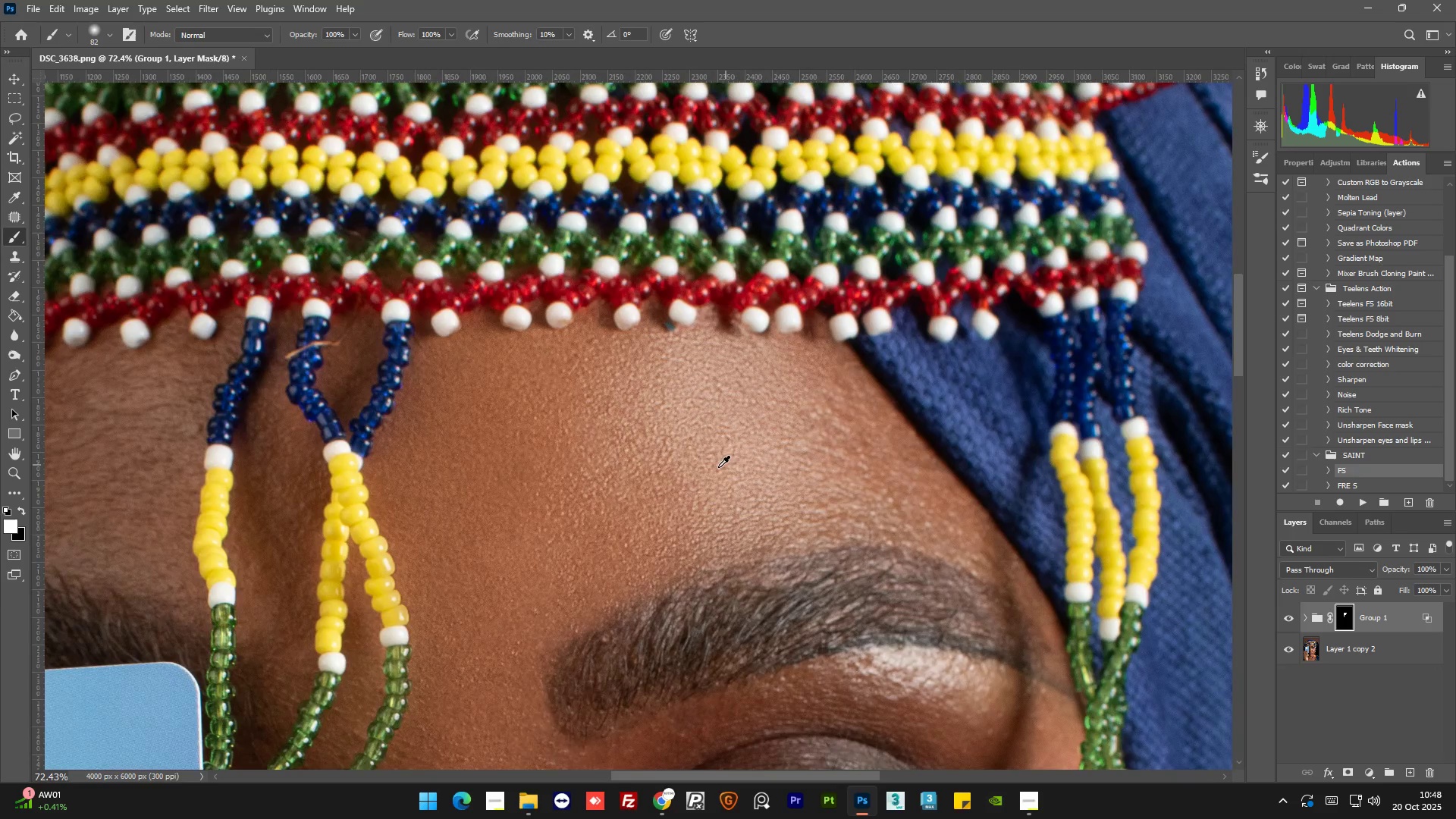 
hold_key(key=AltLeft, duration=0.7)
 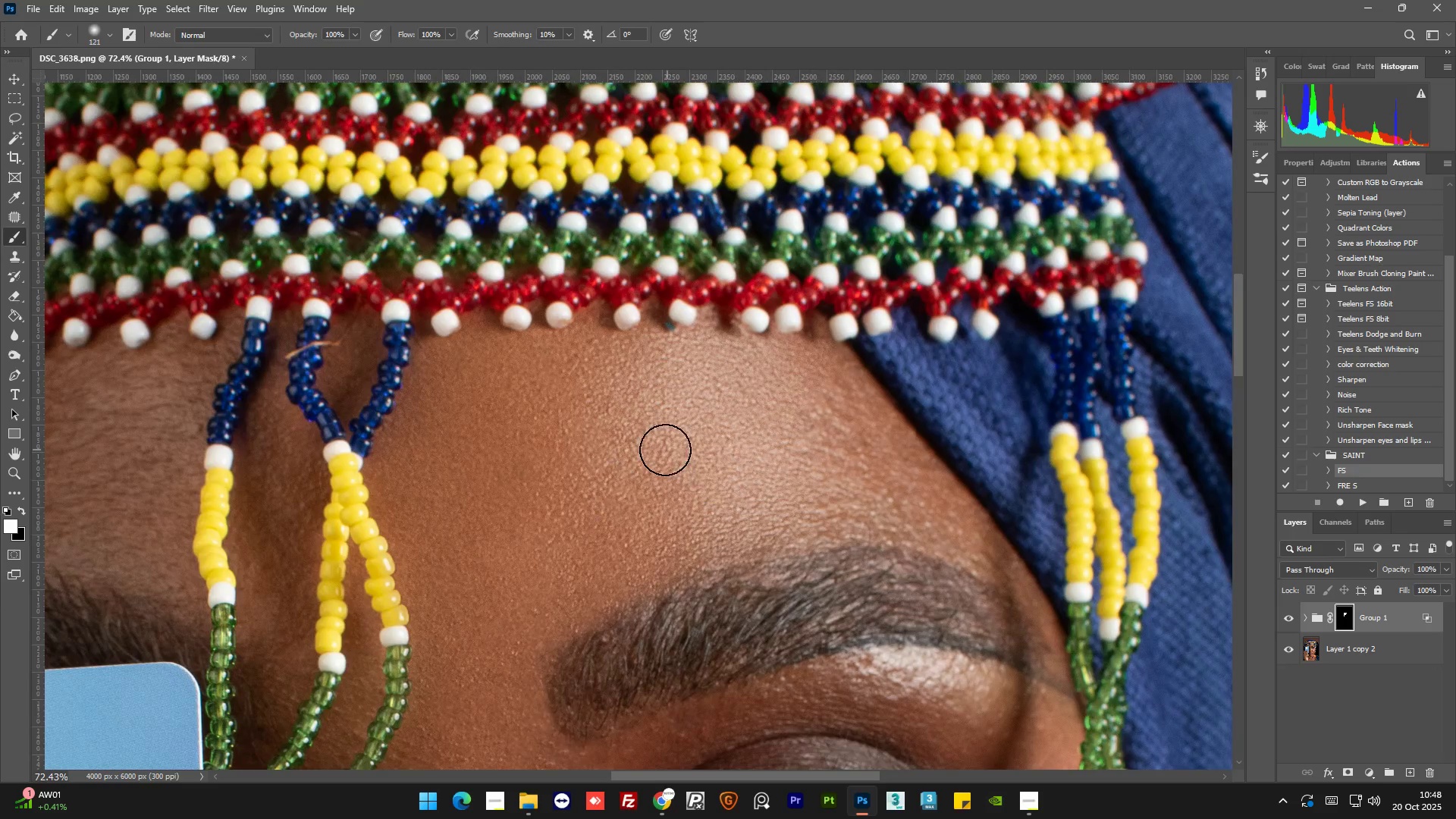 
left_click_drag(start_coordinate=[611, 488], to_coordinate=[652, 541])
 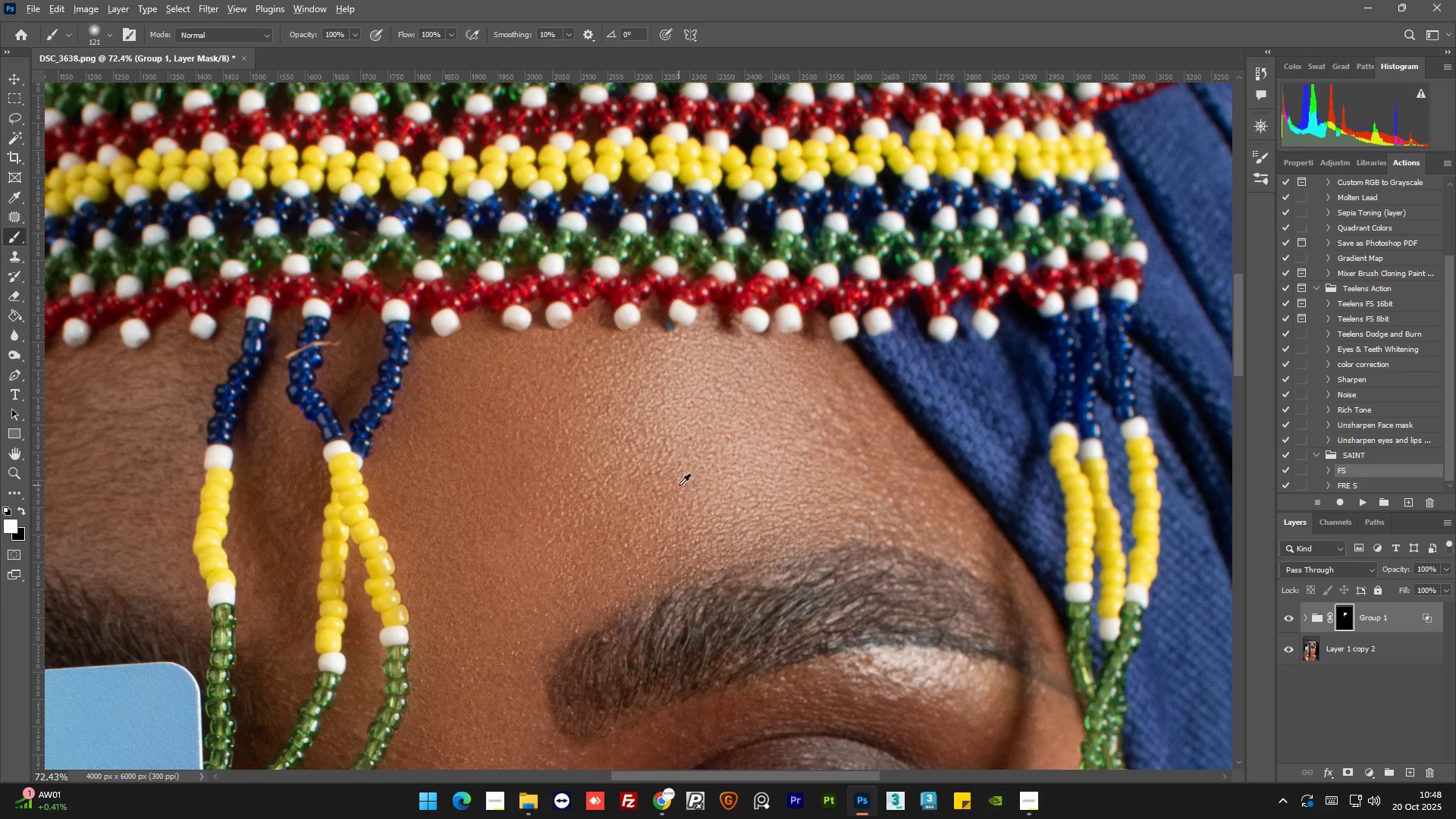 
hold_key(key=AltLeft, duration=1.5)
 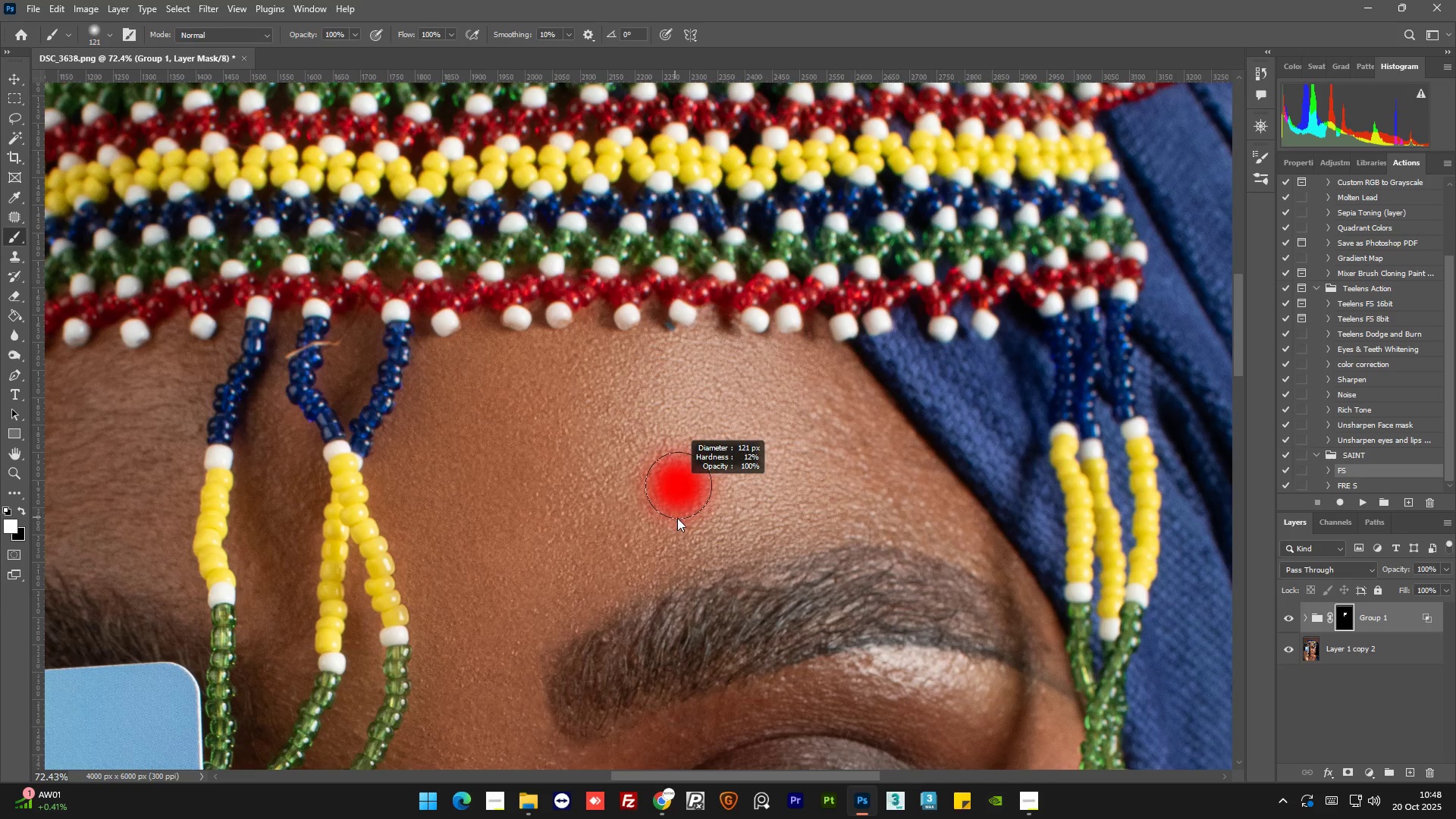 
hold_key(key=AltLeft, duration=0.81)
 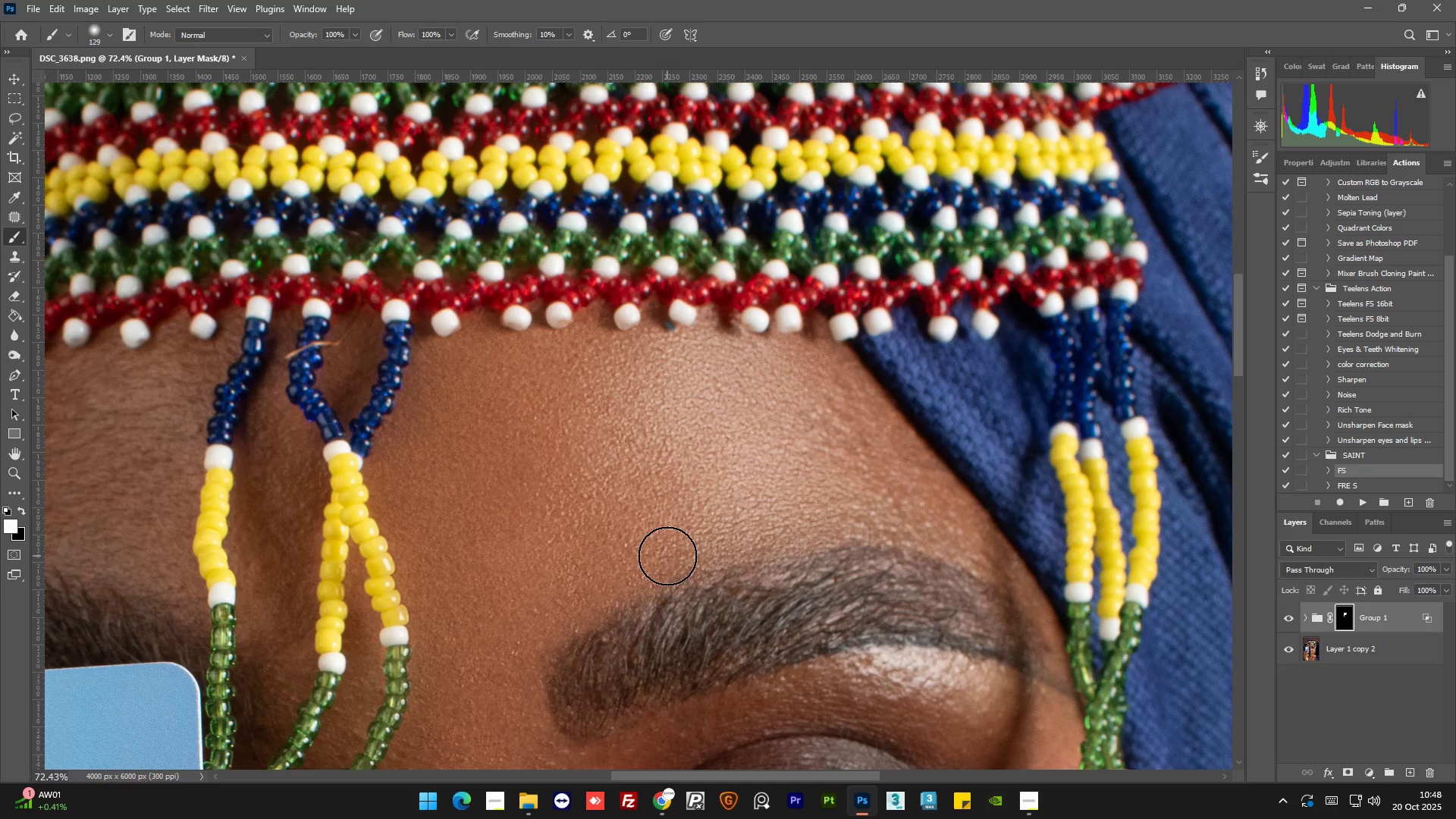 
left_click_drag(start_coordinate=[667, 556], to_coordinate=[871, 444])
 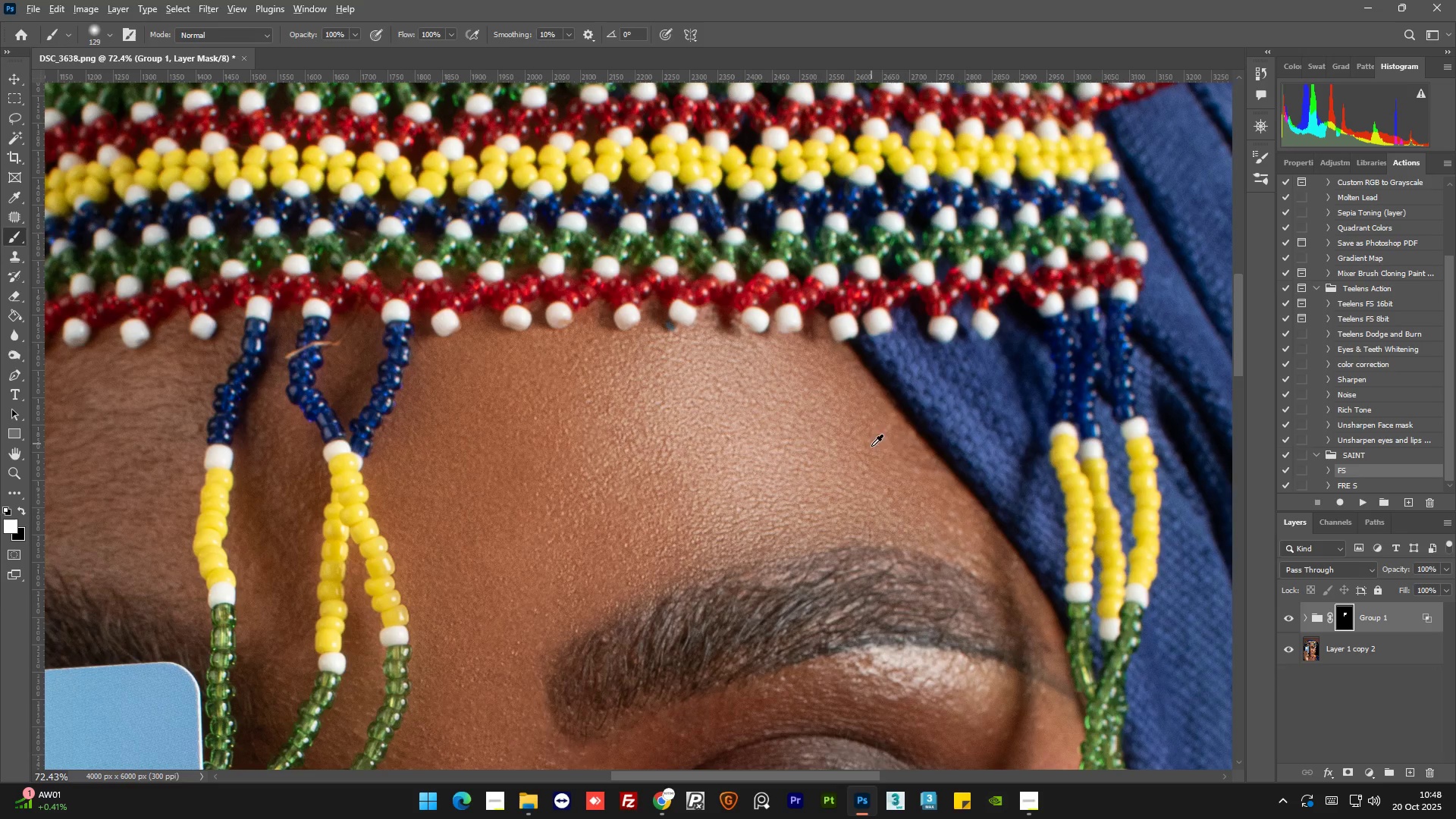 
hold_key(key=AltLeft, duration=0.58)
 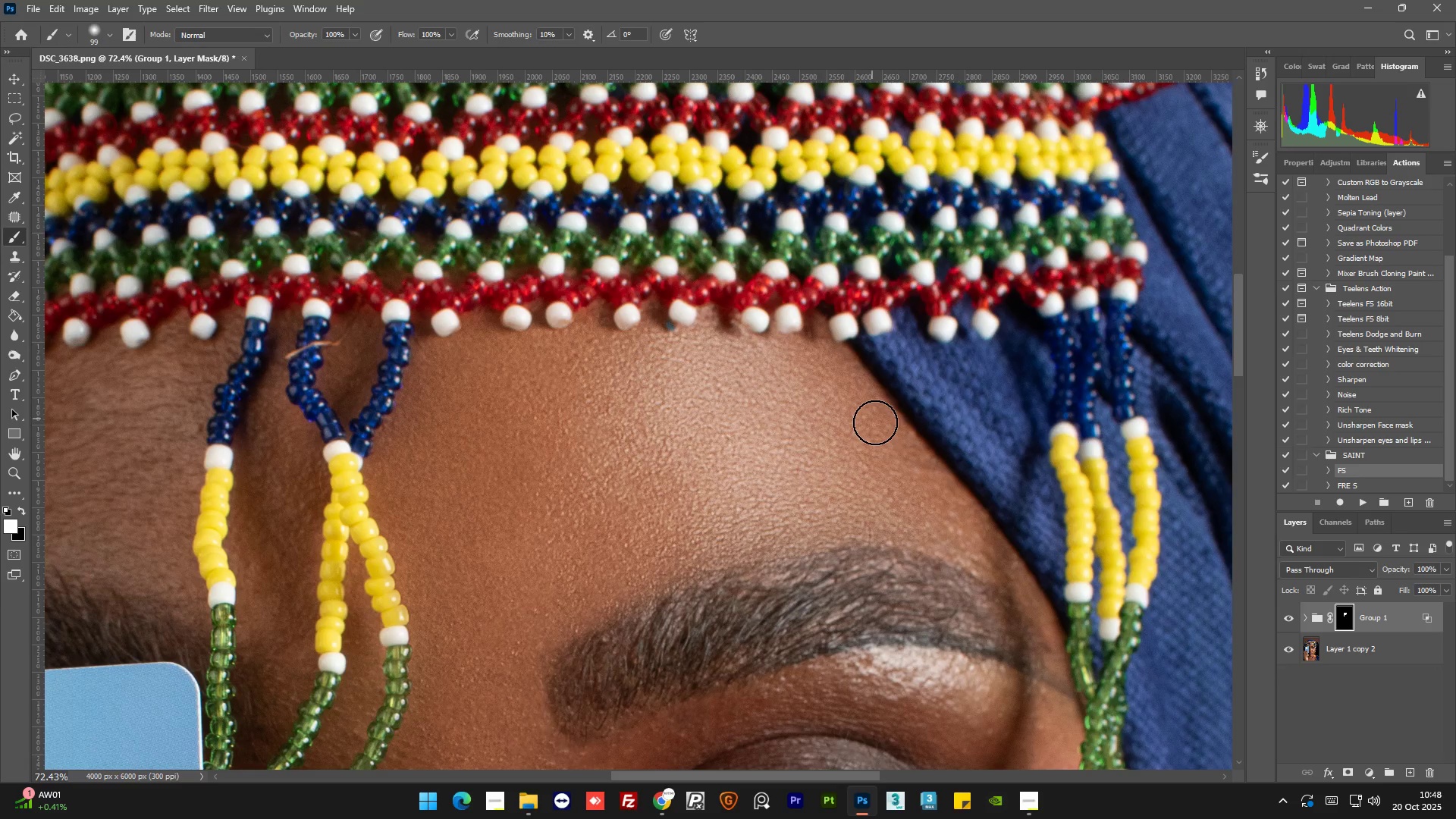 
hold_key(key=AltLeft, duration=3.33)
left_click_drag(start_coordinate=[842, 399], to_coordinate=[840, 507])
 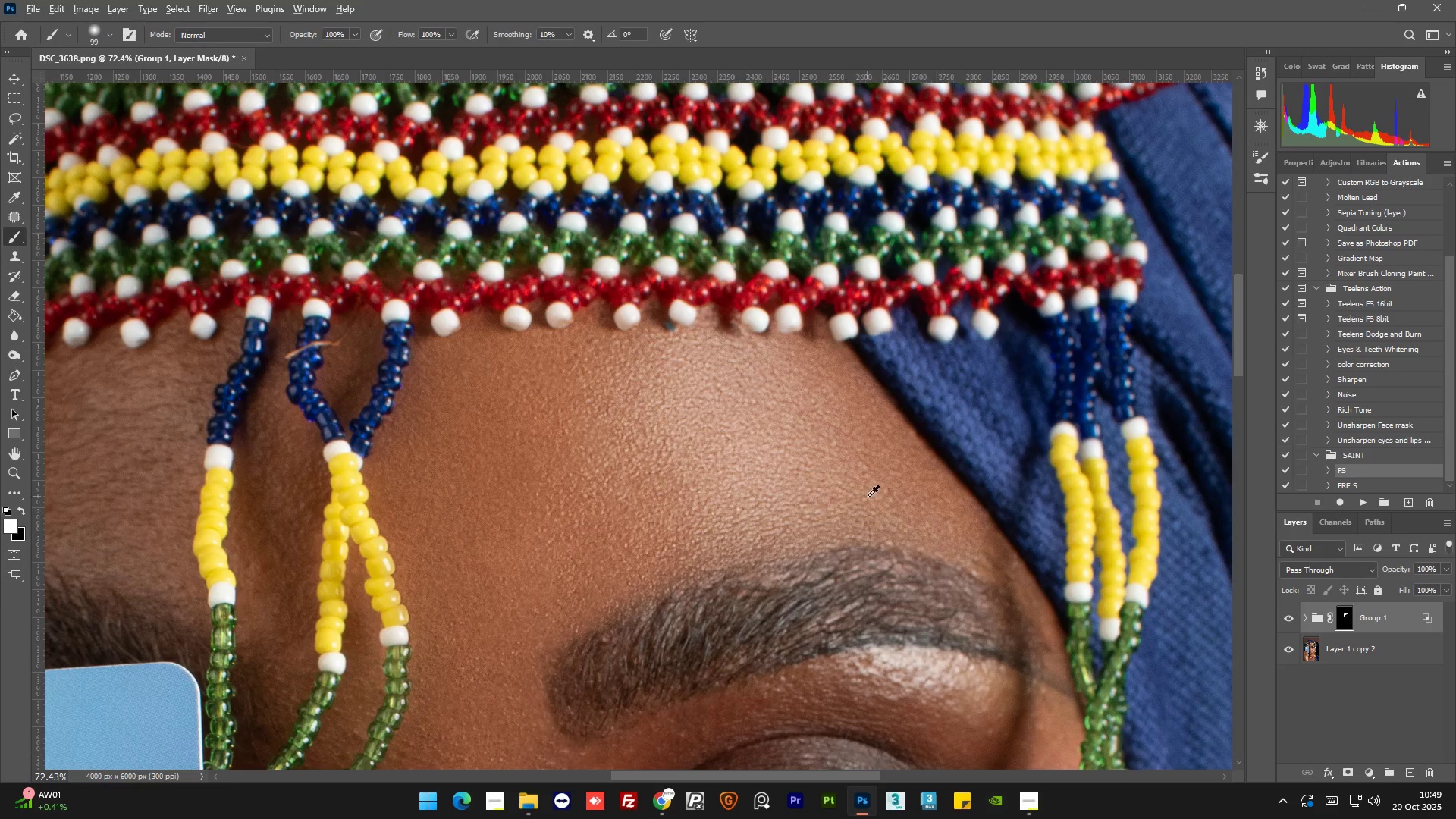 
hold_key(key=AltLeft, duration=0.97)
scroll: coordinate [936, 543], scroll_direction: up, amount: 8.0
 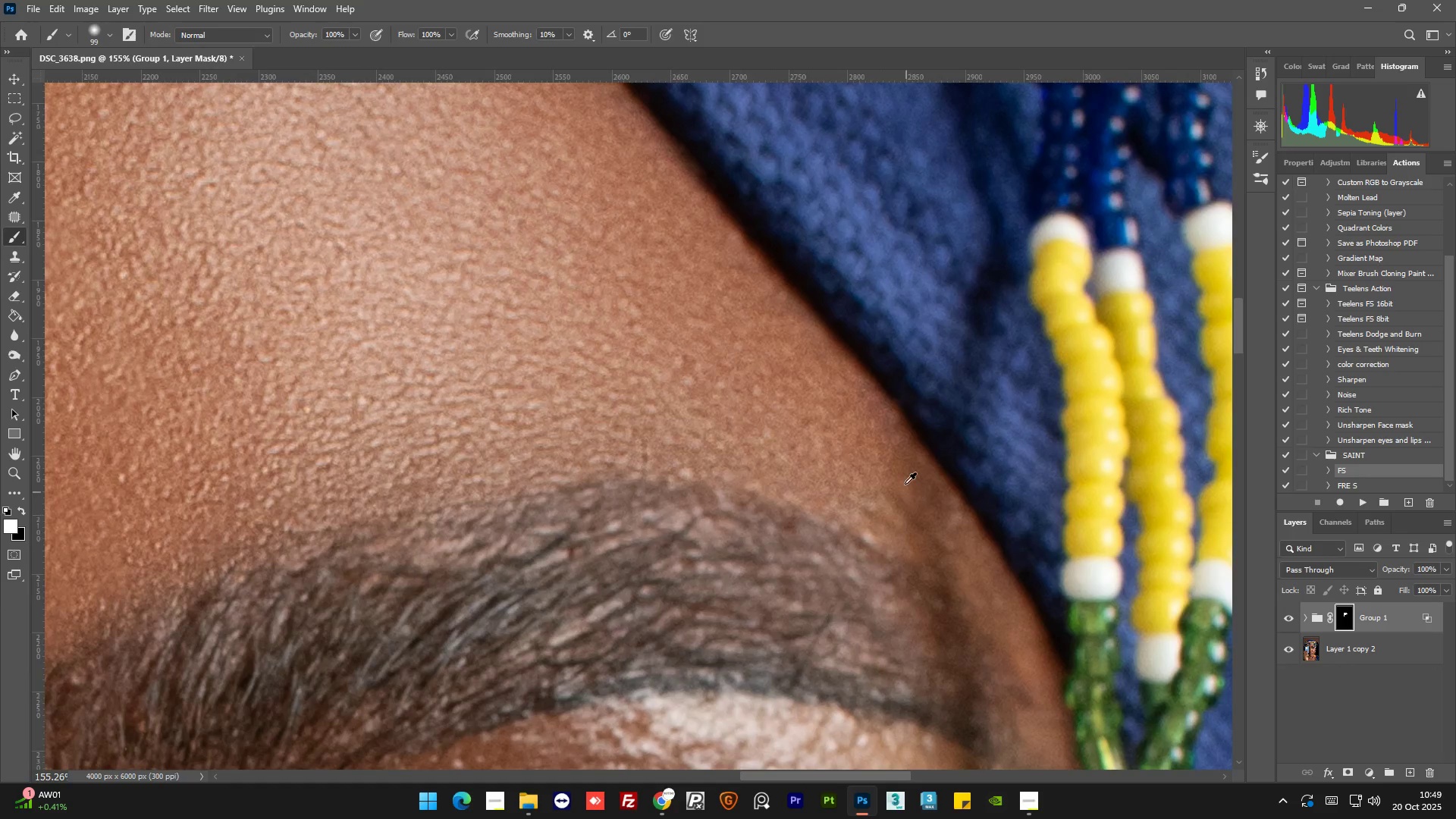 
hold_key(key=AltLeft, duration=0.7)
 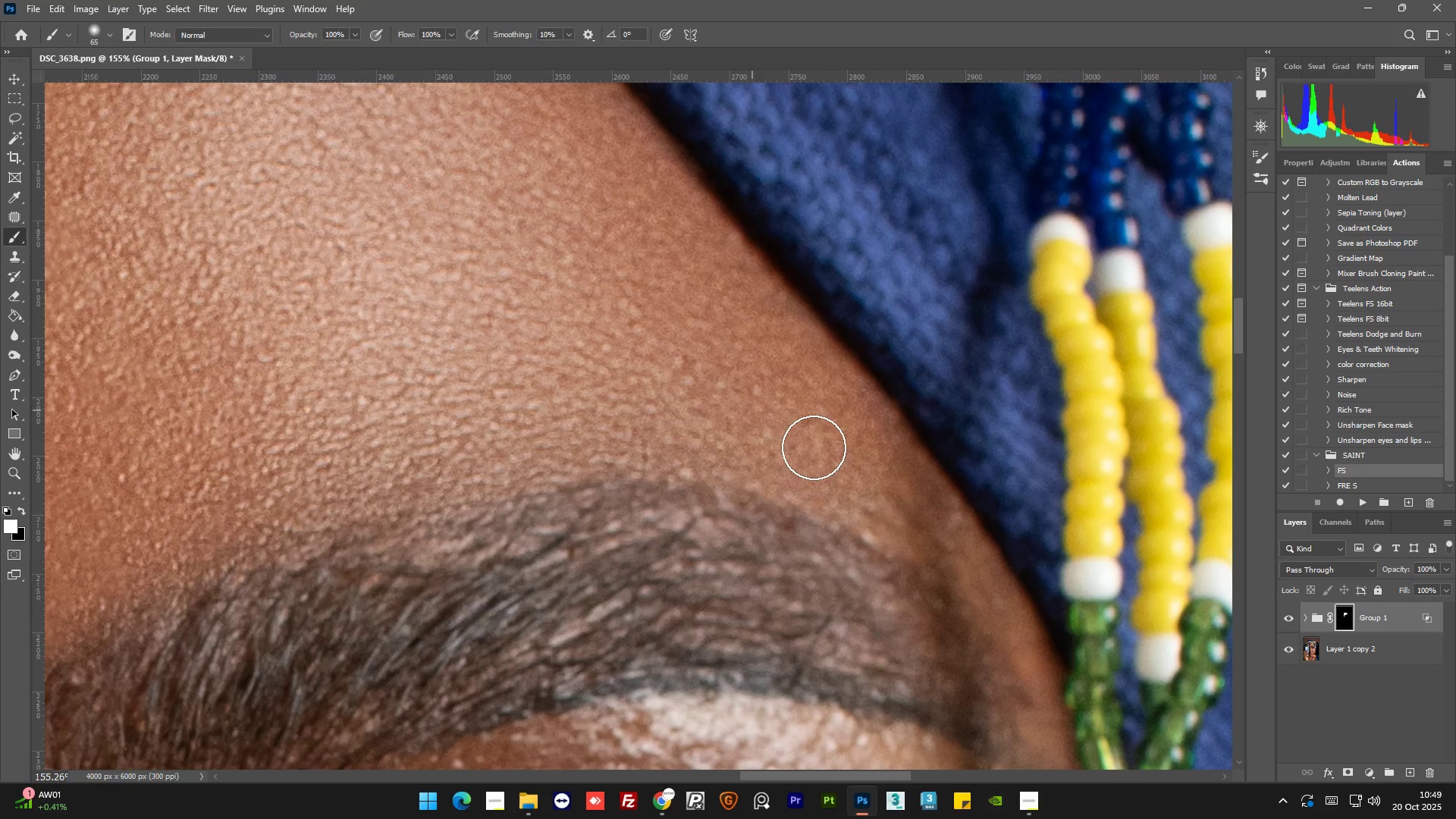 
left_click_drag(start_coordinate=[752, 410], to_coordinate=[840, 428])
 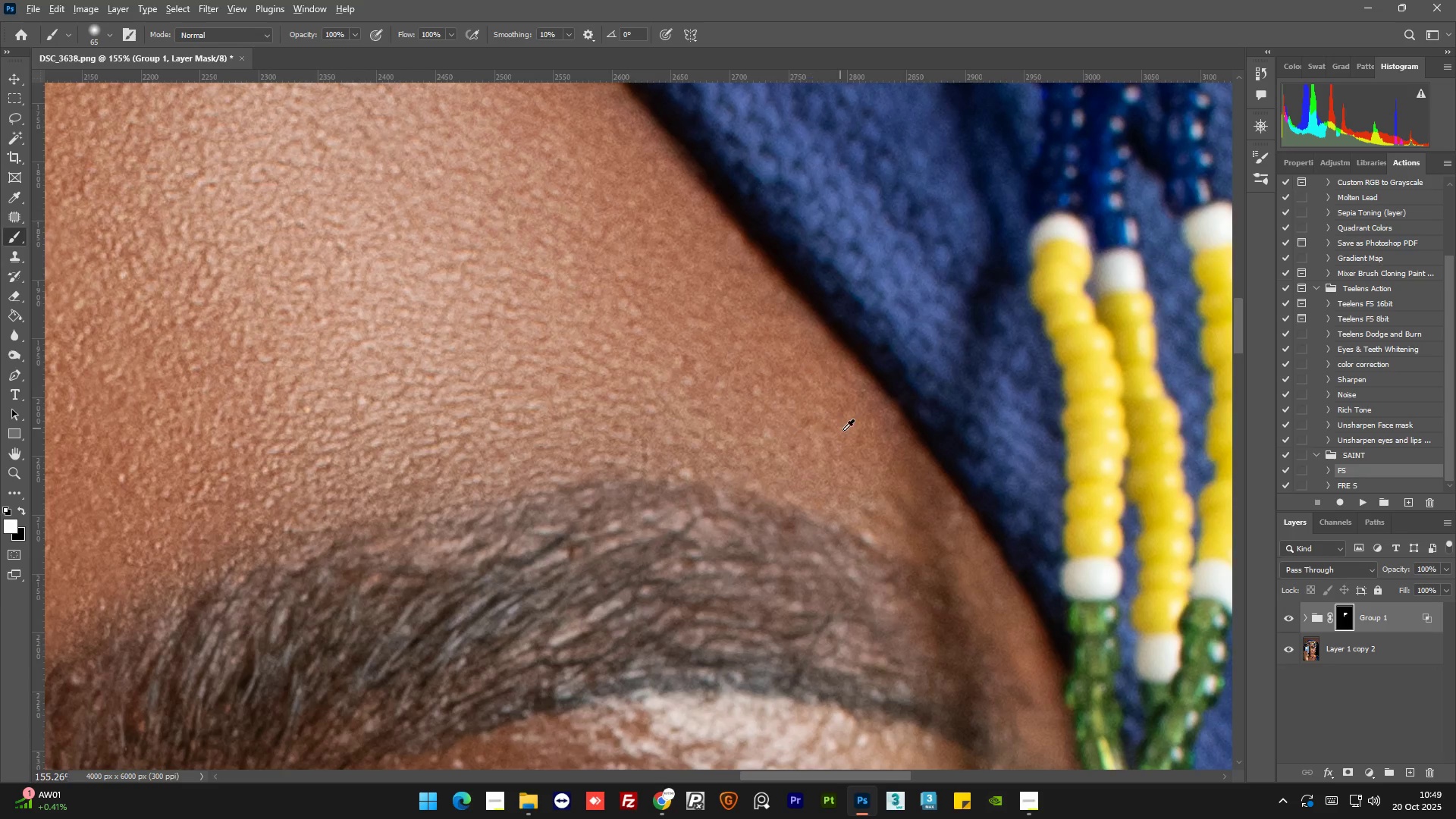 
hold_key(key=AltLeft, duration=1.5)
scroll: coordinate [792, 344], scroll_direction: down, amount: 18.0
 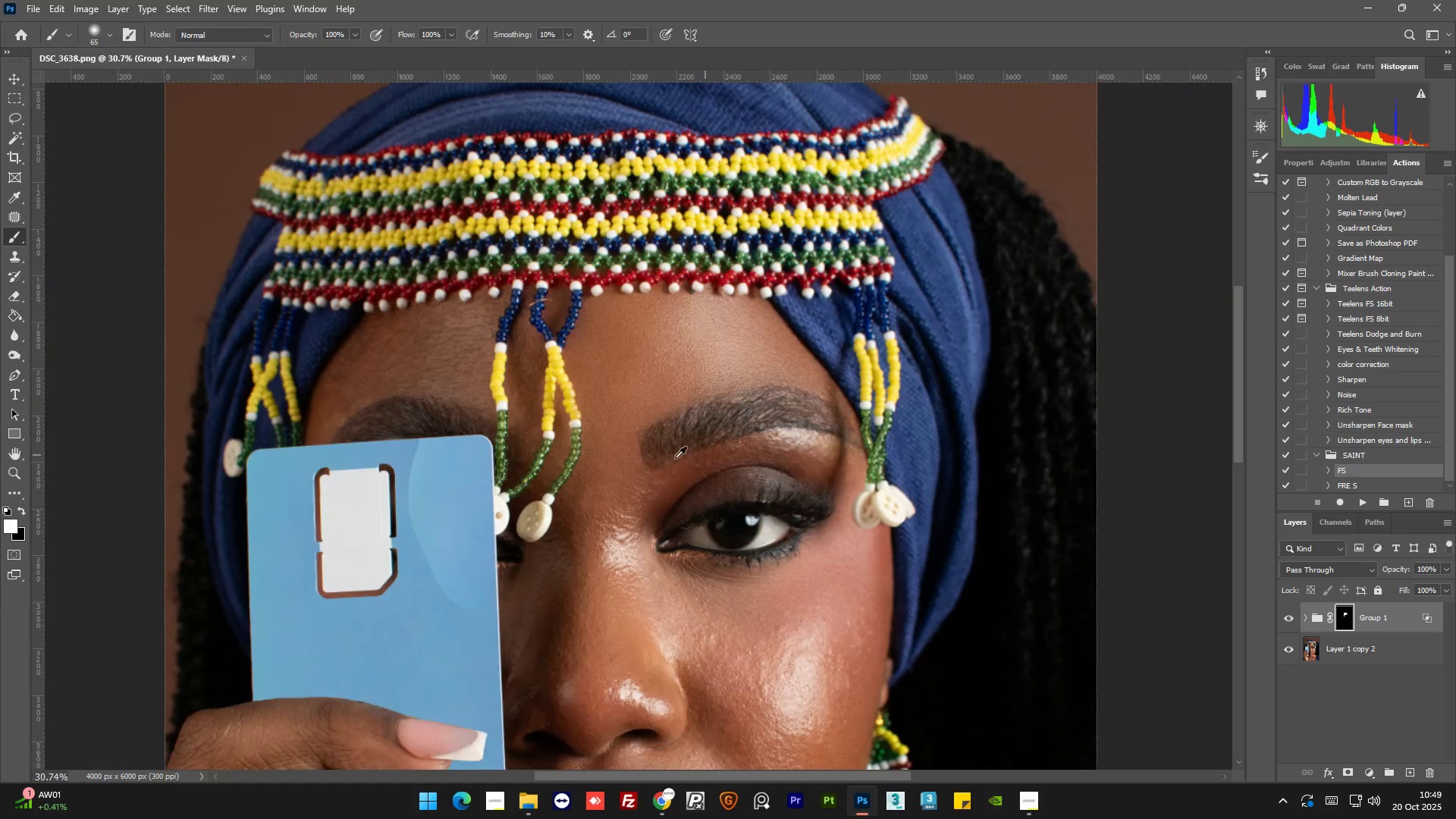 
hold_key(key=AltLeft, duration=1.51)
scroll: coordinate [429, 312], scroll_direction: up, amount: 9.0
 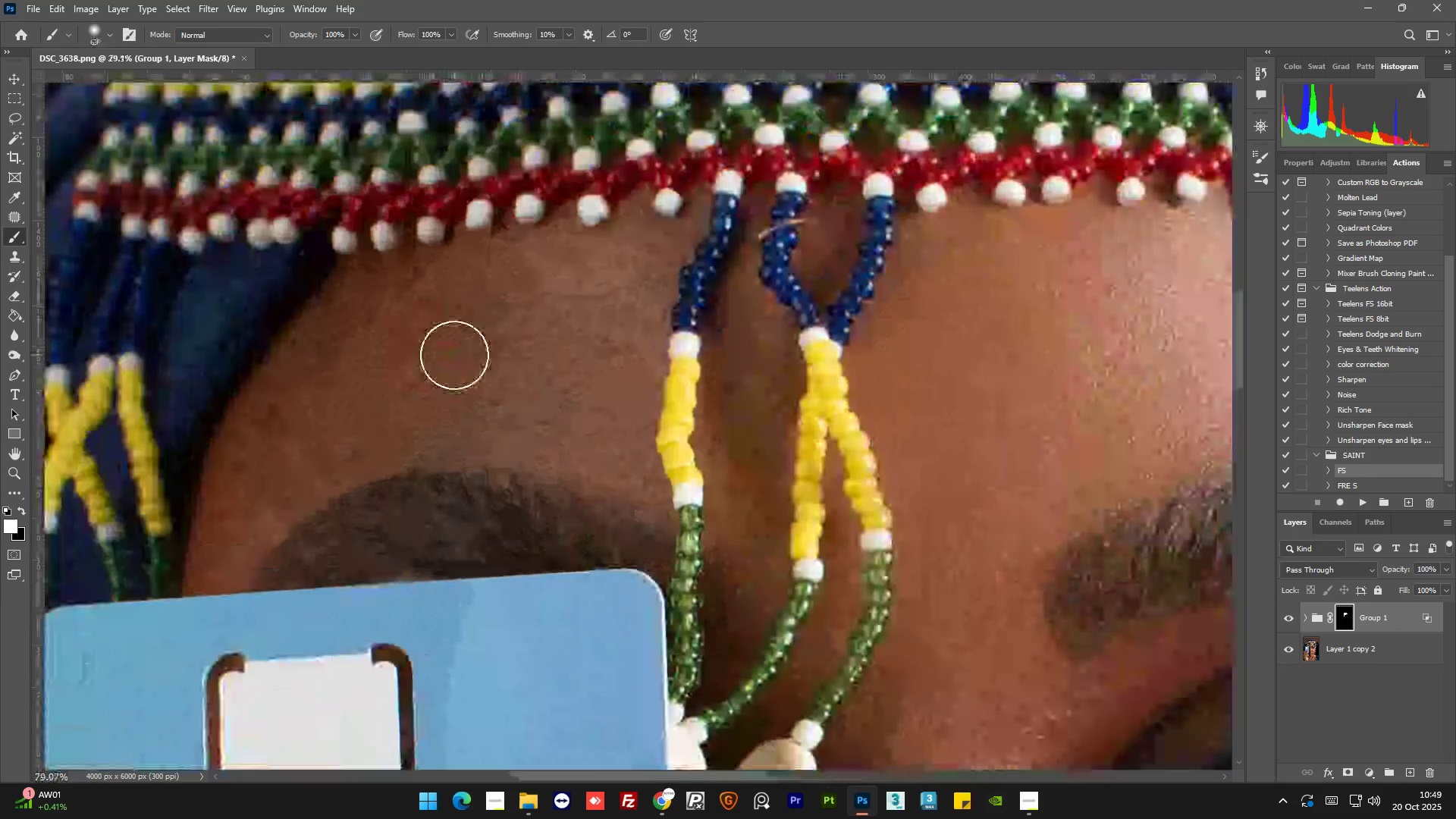 
hold_key(key=AltLeft, duration=0.59)
 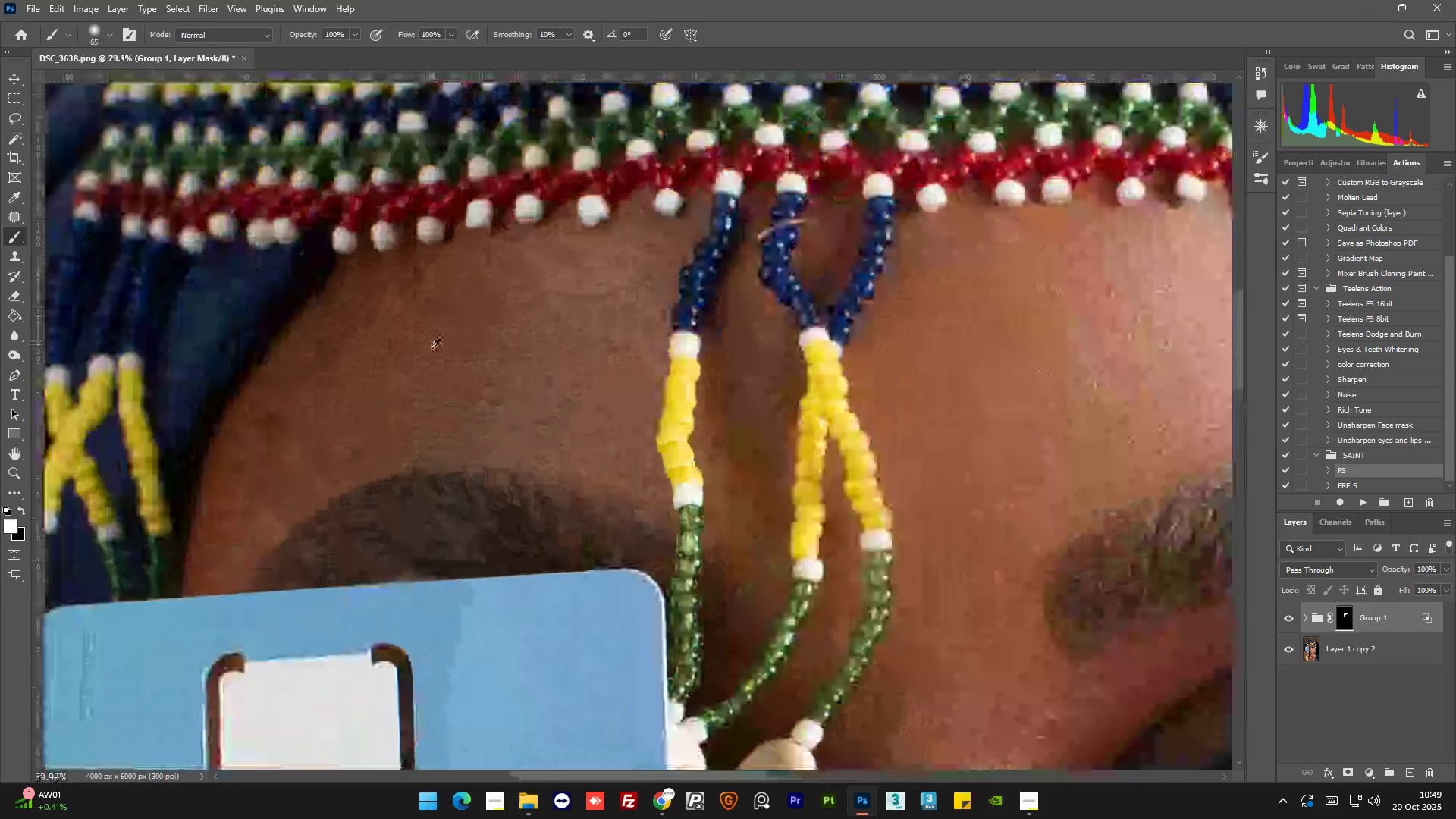 
hold_key(key=AltLeft, duration=0.44)
 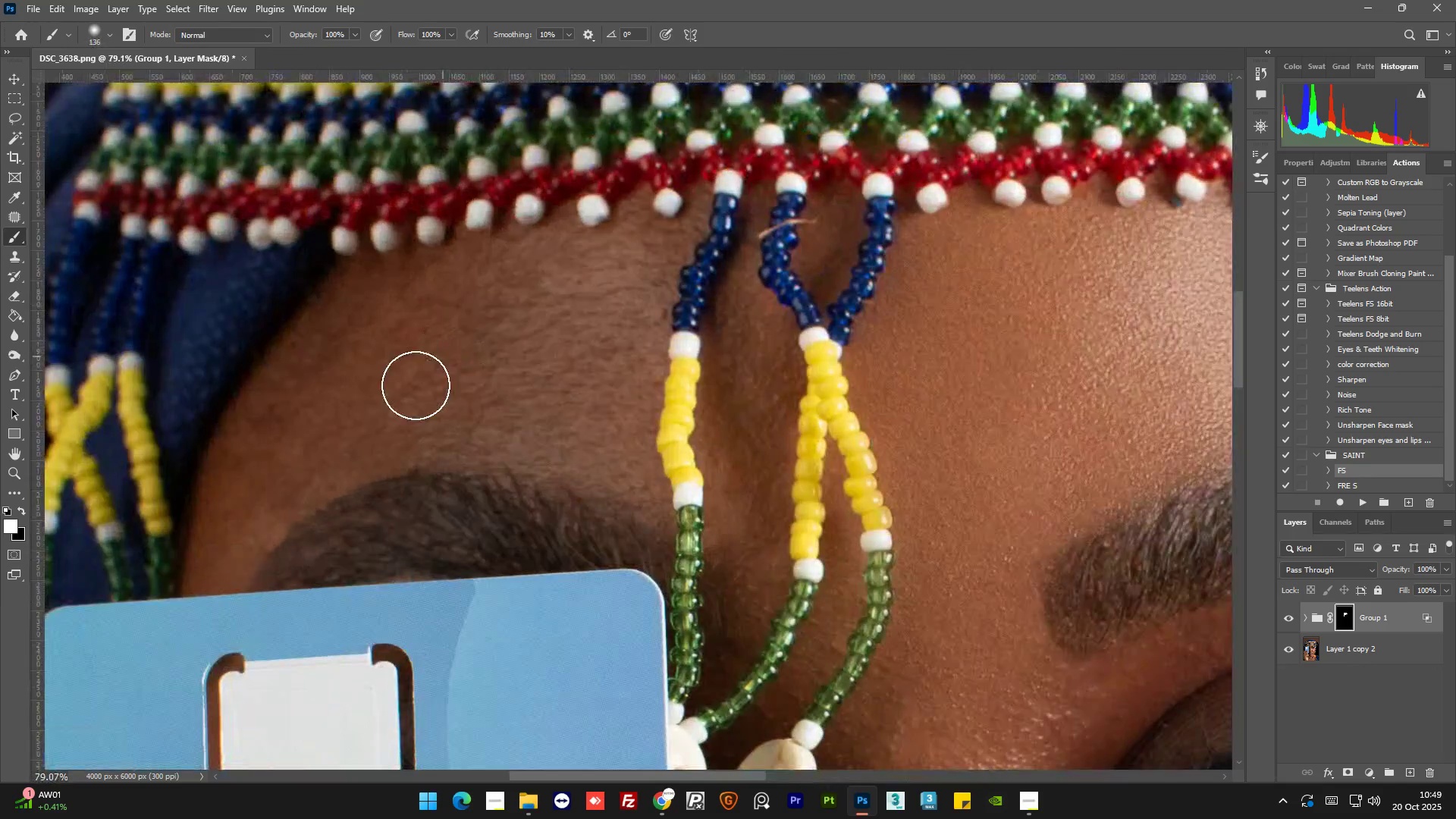 
left_click_drag(start_coordinate=[435, 359], to_coordinate=[604, 345])
 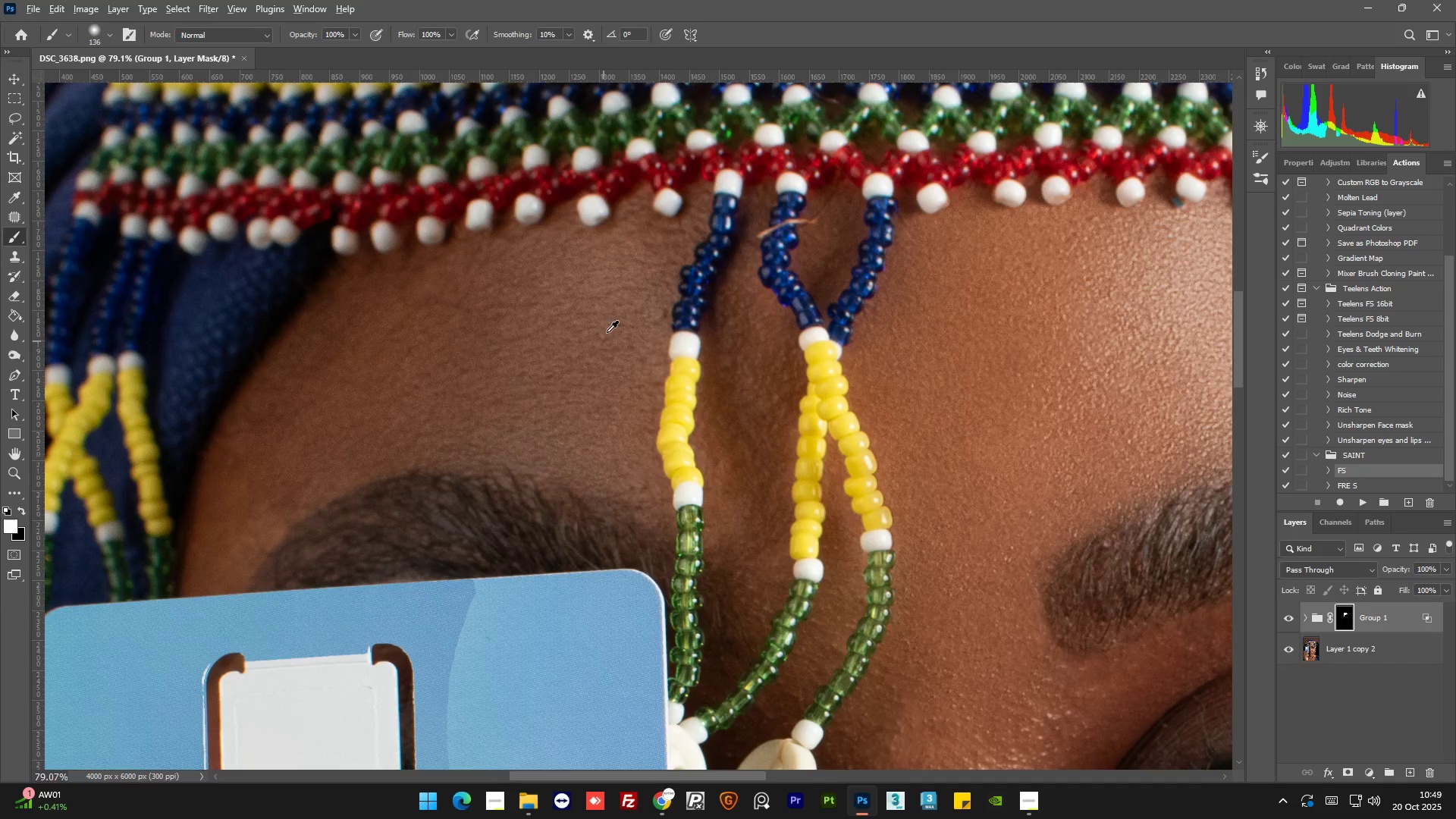 
hold_key(key=AltLeft, duration=1.17)
scroll: coordinate [738, 341], scroll_direction: up, amount: 2.0
 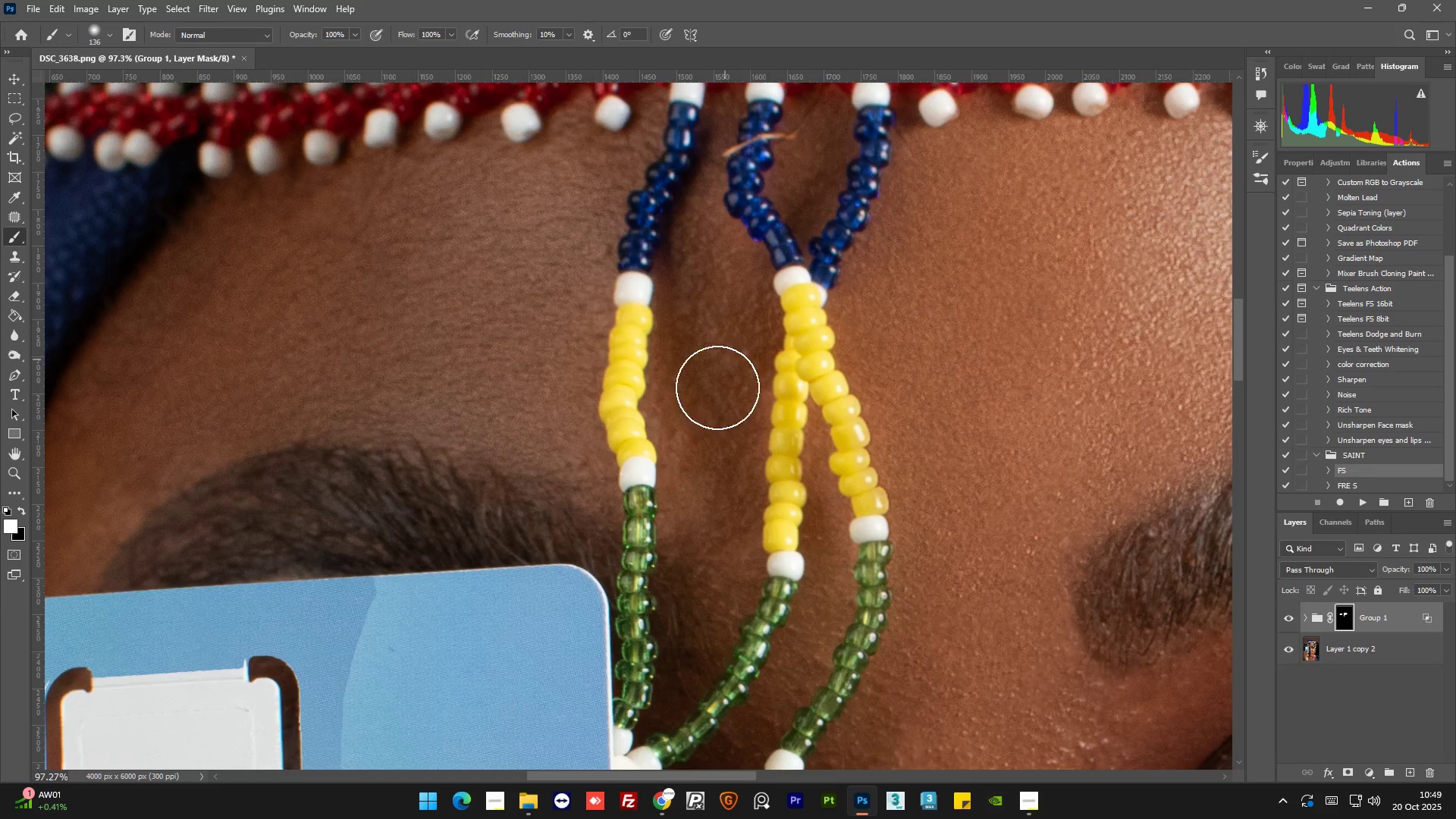 
hold_key(key=AltLeft, duration=1.56)
left_click_drag(start_coordinate=[712, 359], to_coordinate=[714, 339])
 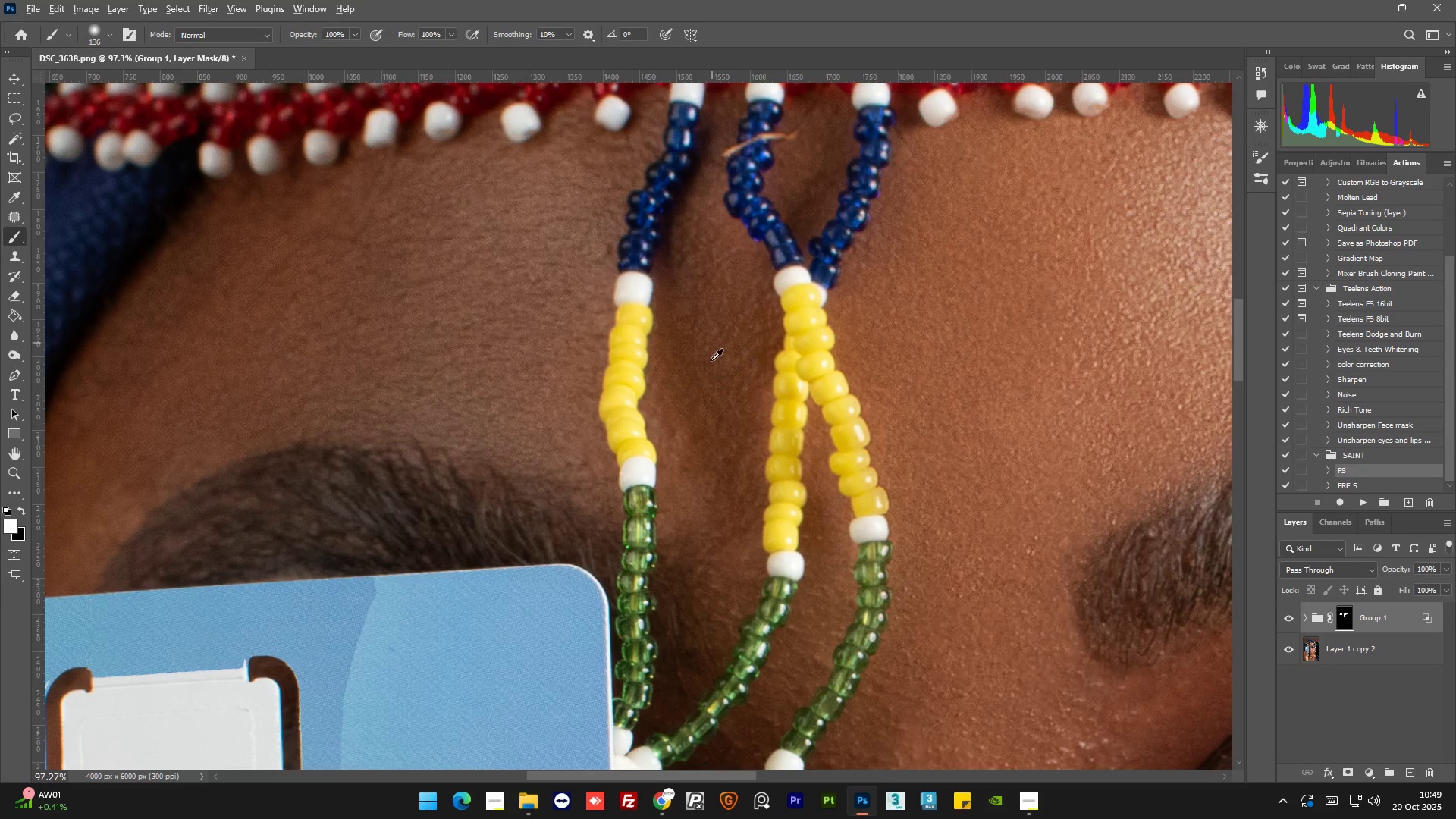 
hold_key(key=AltLeft, duration=0.55)
 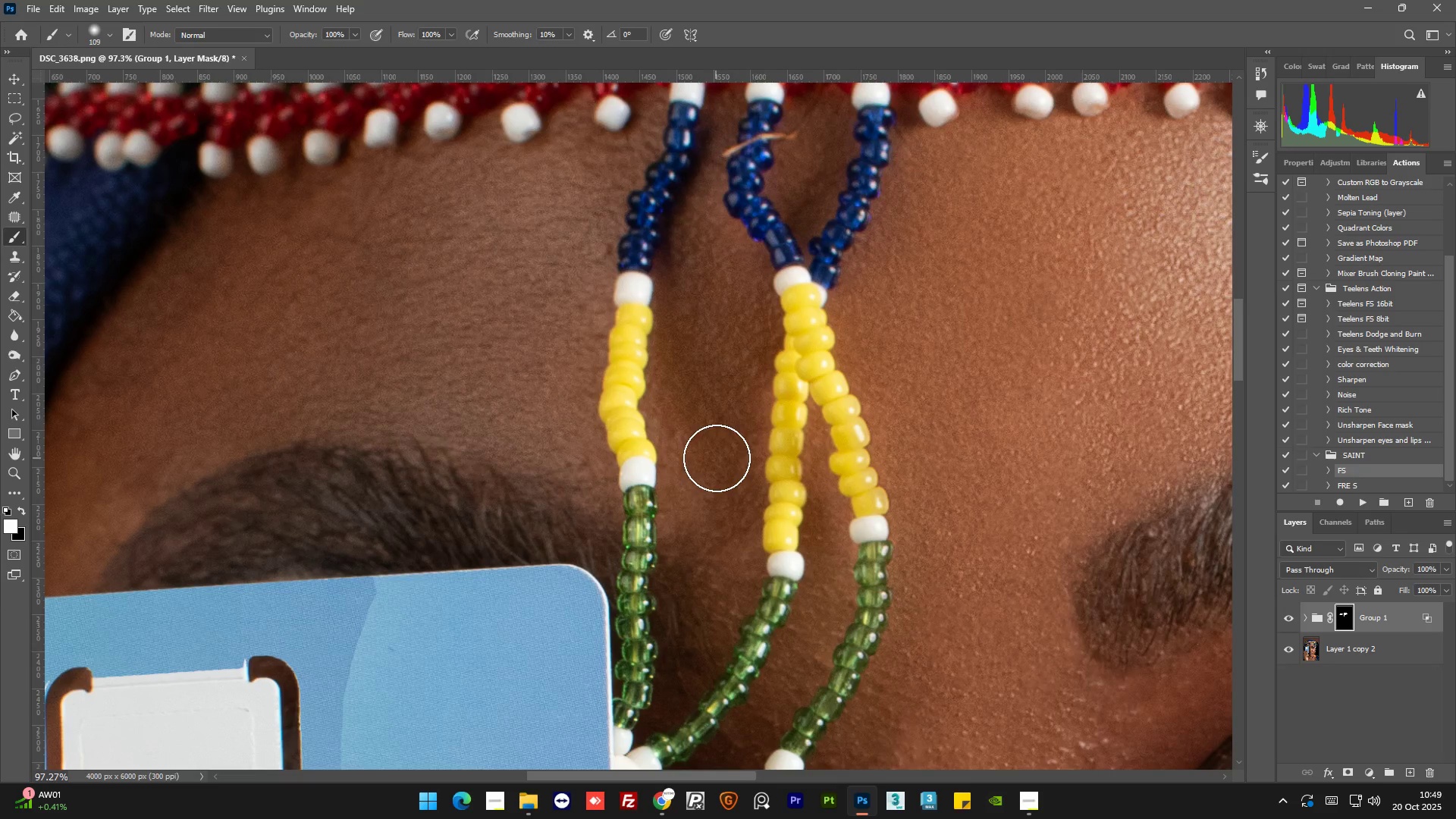 
left_click_drag(start_coordinate=[711, 458], to_coordinate=[703, 486])
 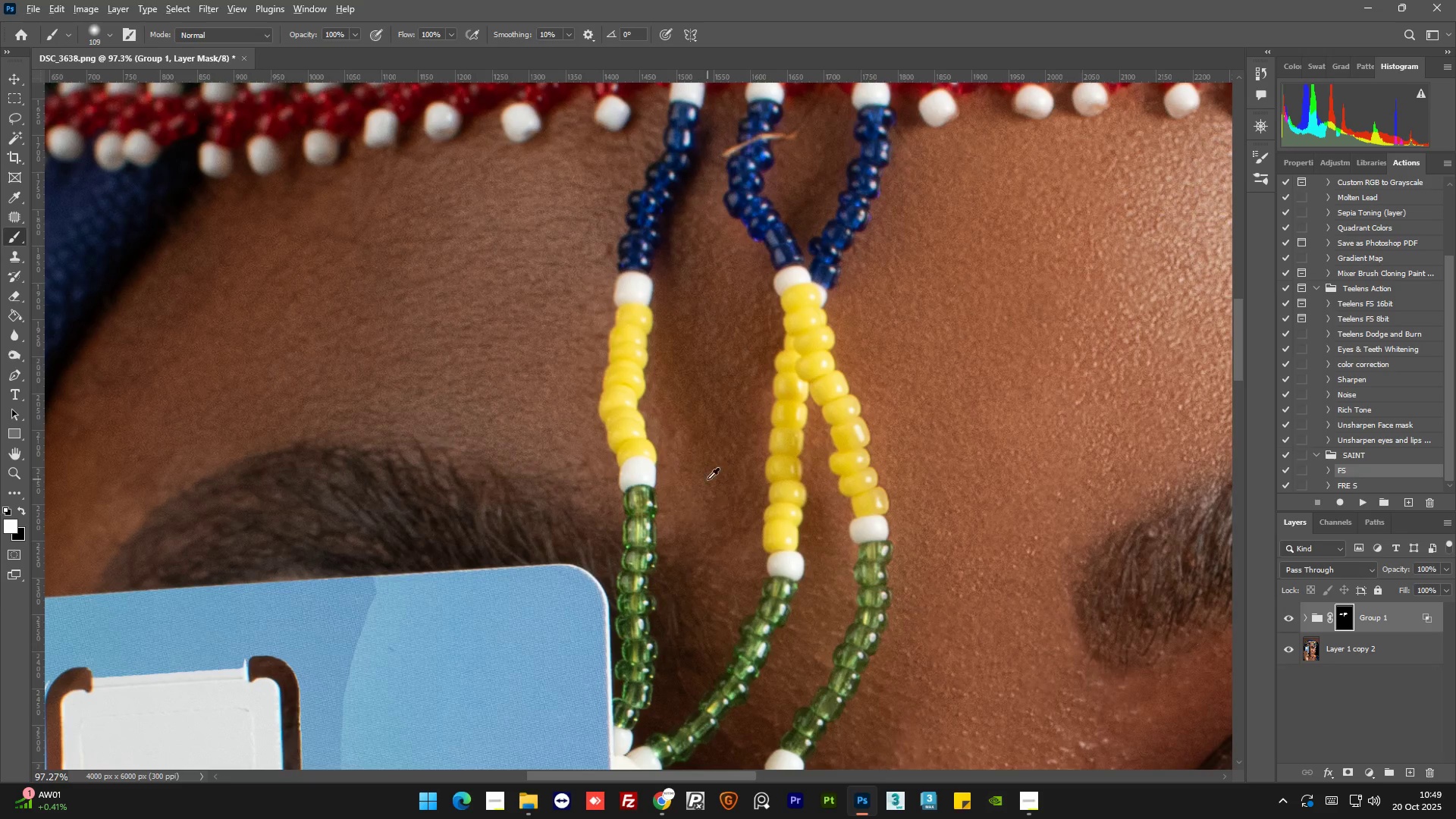 
hold_key(key=AltLeft, duration=0.42)
 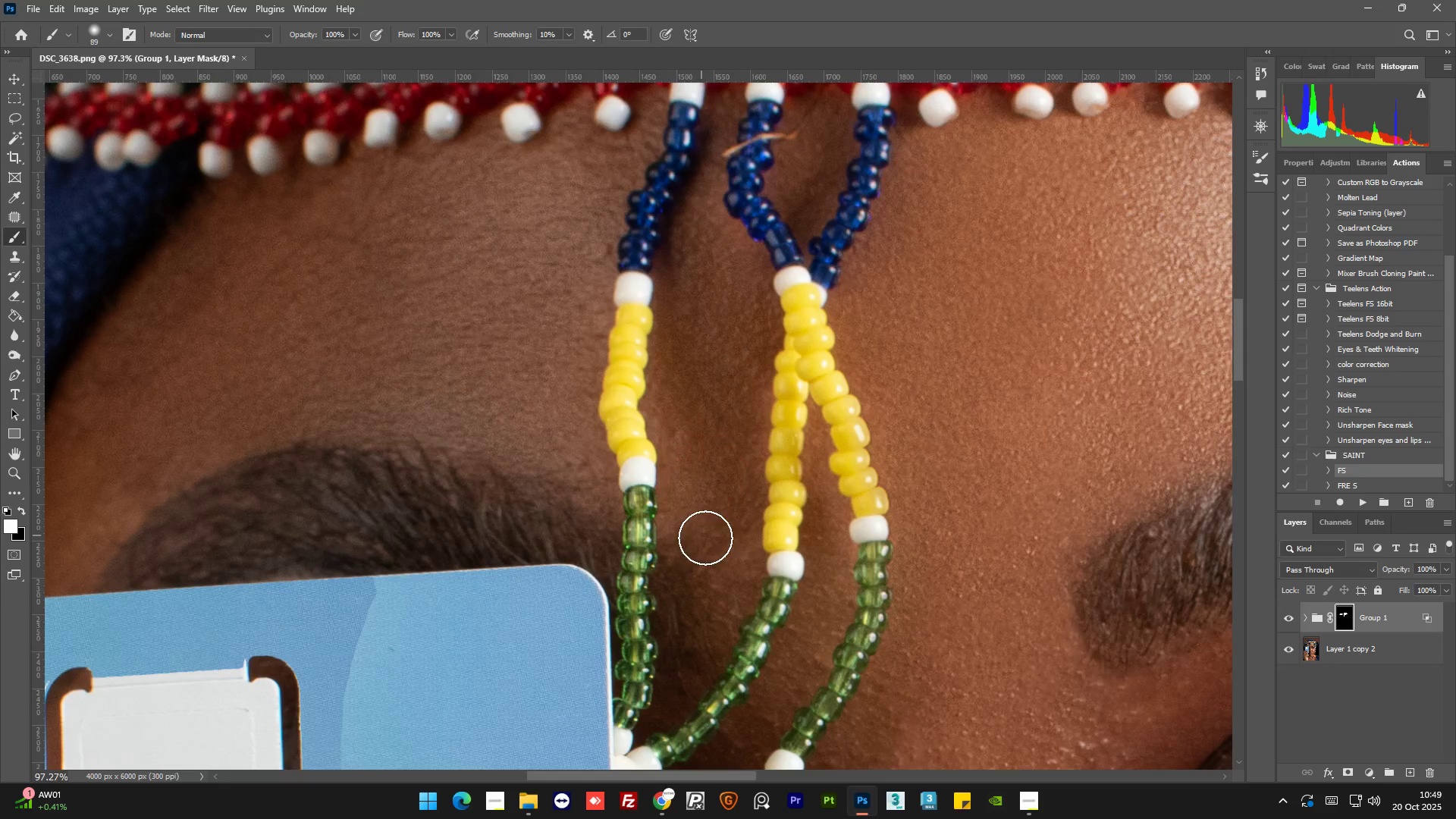 
left_click_drag(start_coordinate=[699, 477], to_coordinate=[708, 302])
 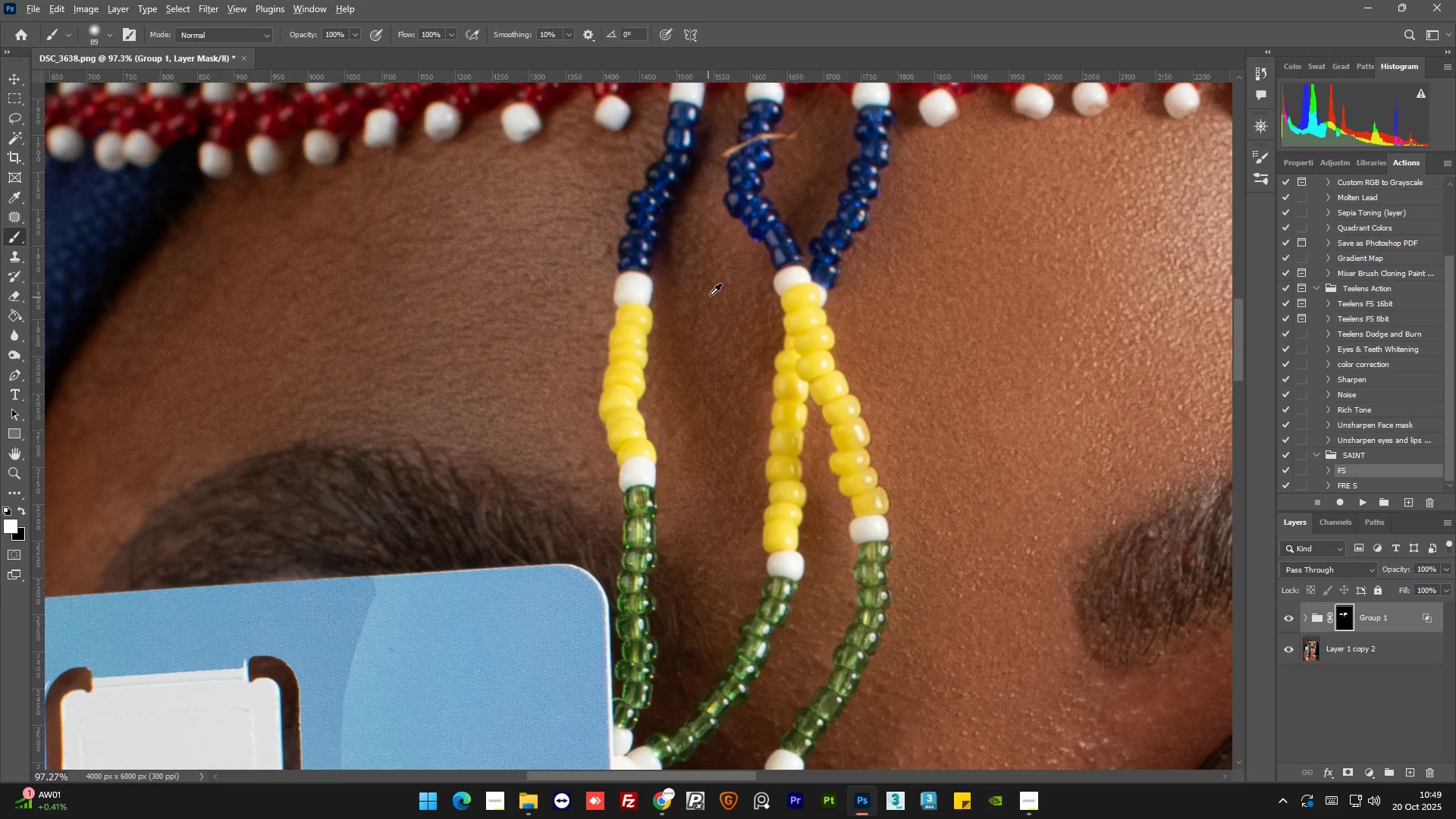 
hold_key(key=AltLeft, duration=1.5)
scroll: coordinate [634, 441], scroll_direction: up, amount: 6.0
 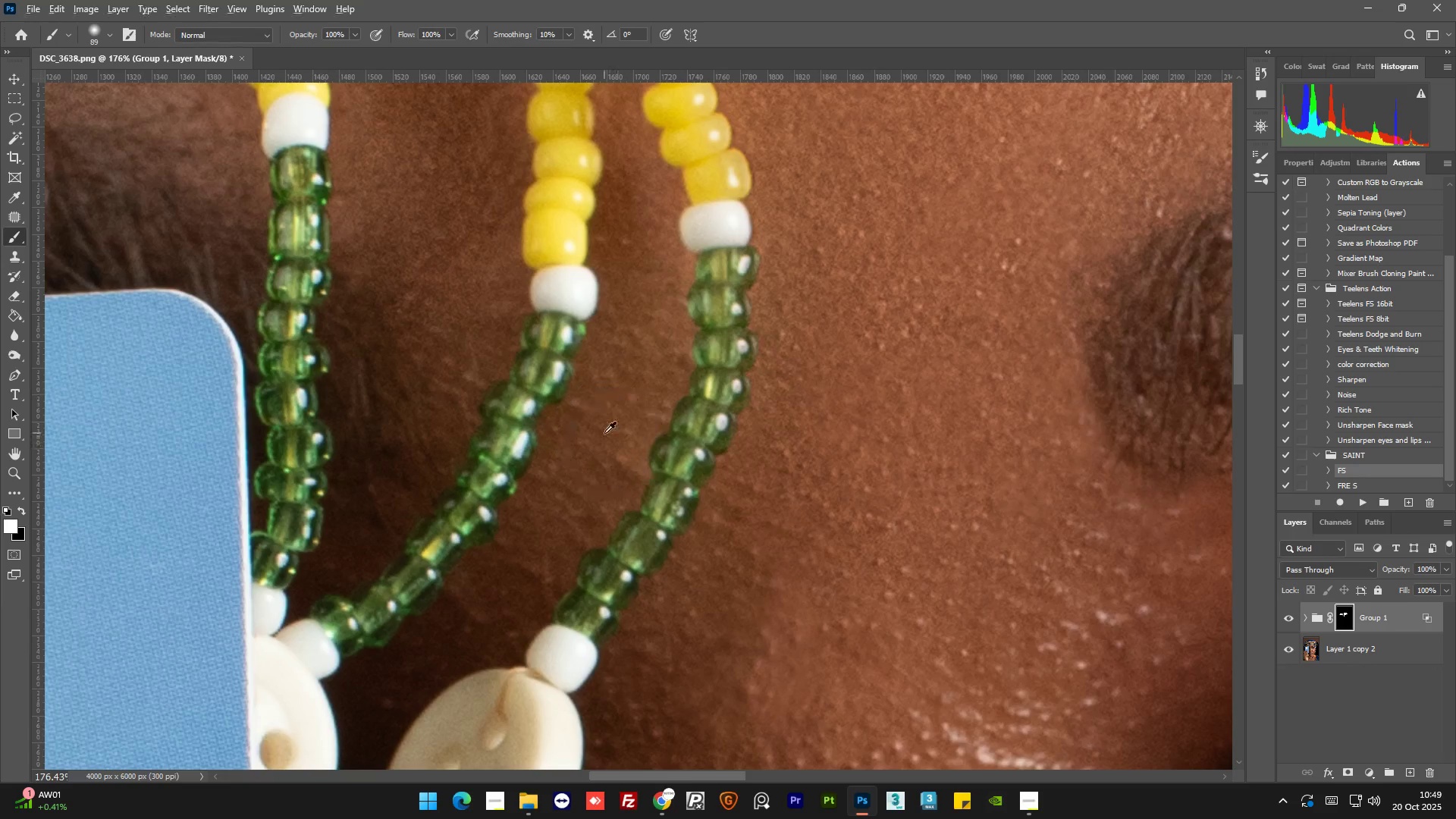 
hold_key(key=AltLeft, duration=0.81)
 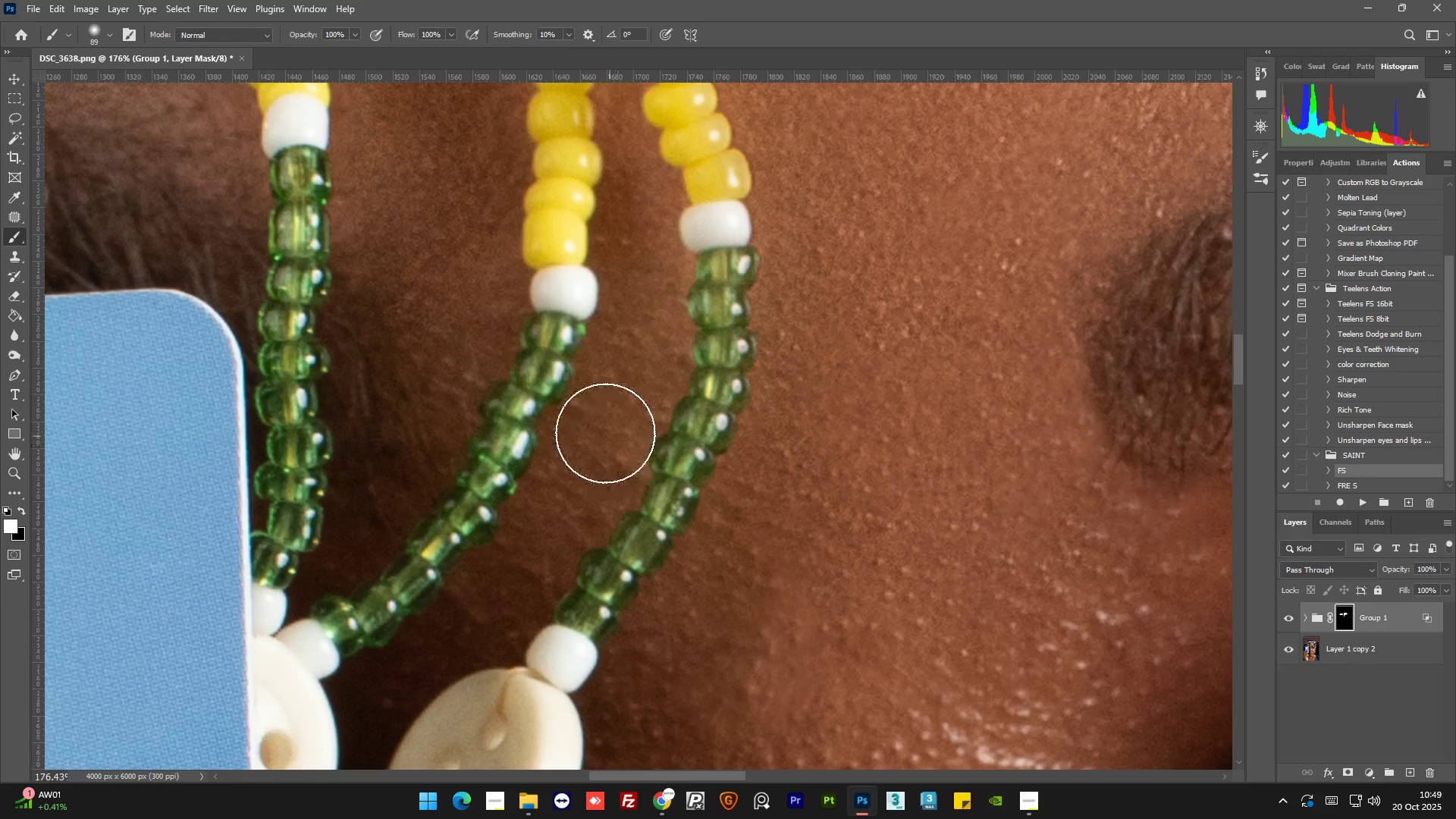 
hold_key(key=AltLeft, duration=0.69)
 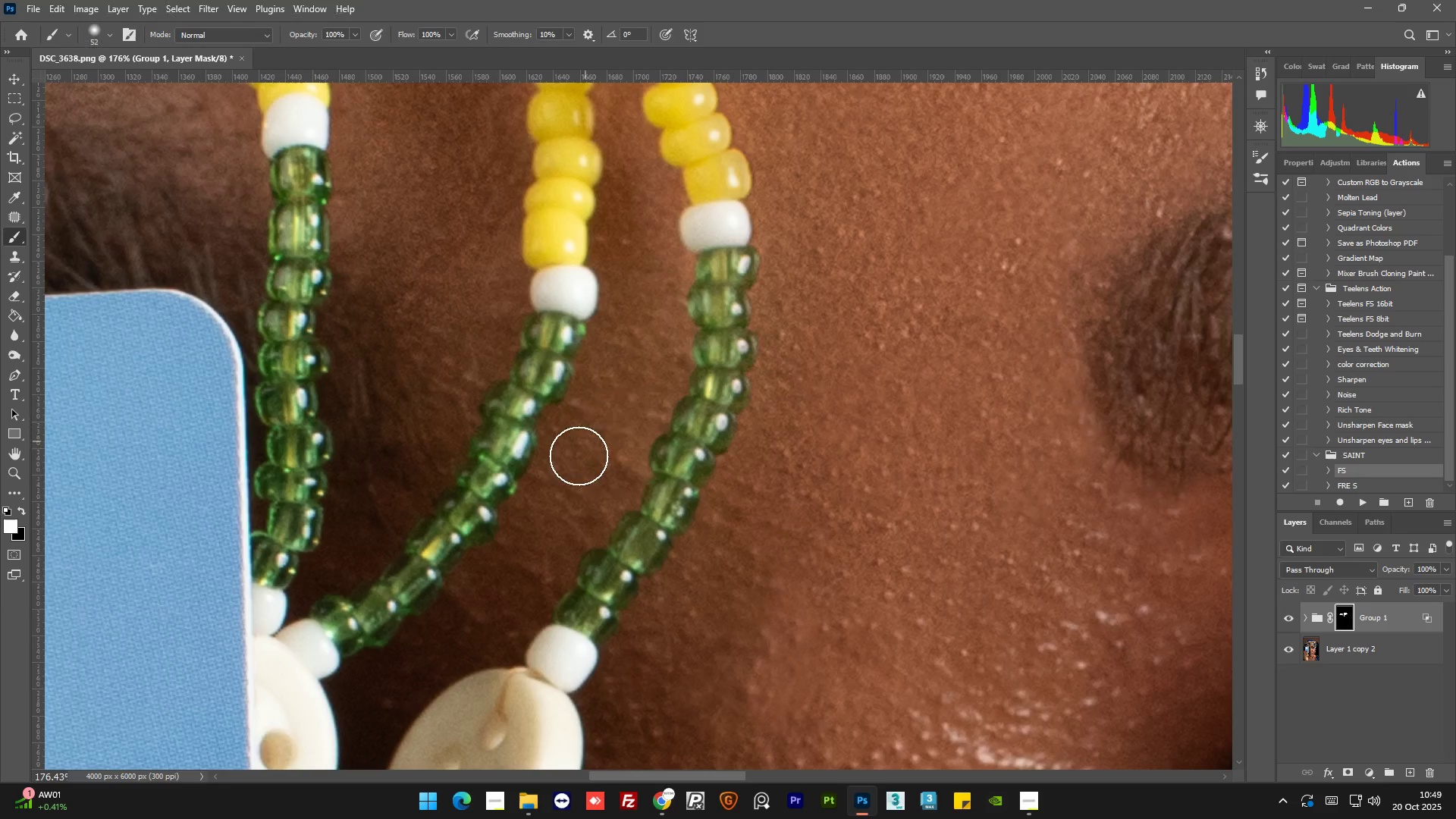 
left_click_drag(start_coordinate=[588, 438], to_coordinate=[571, 491])
 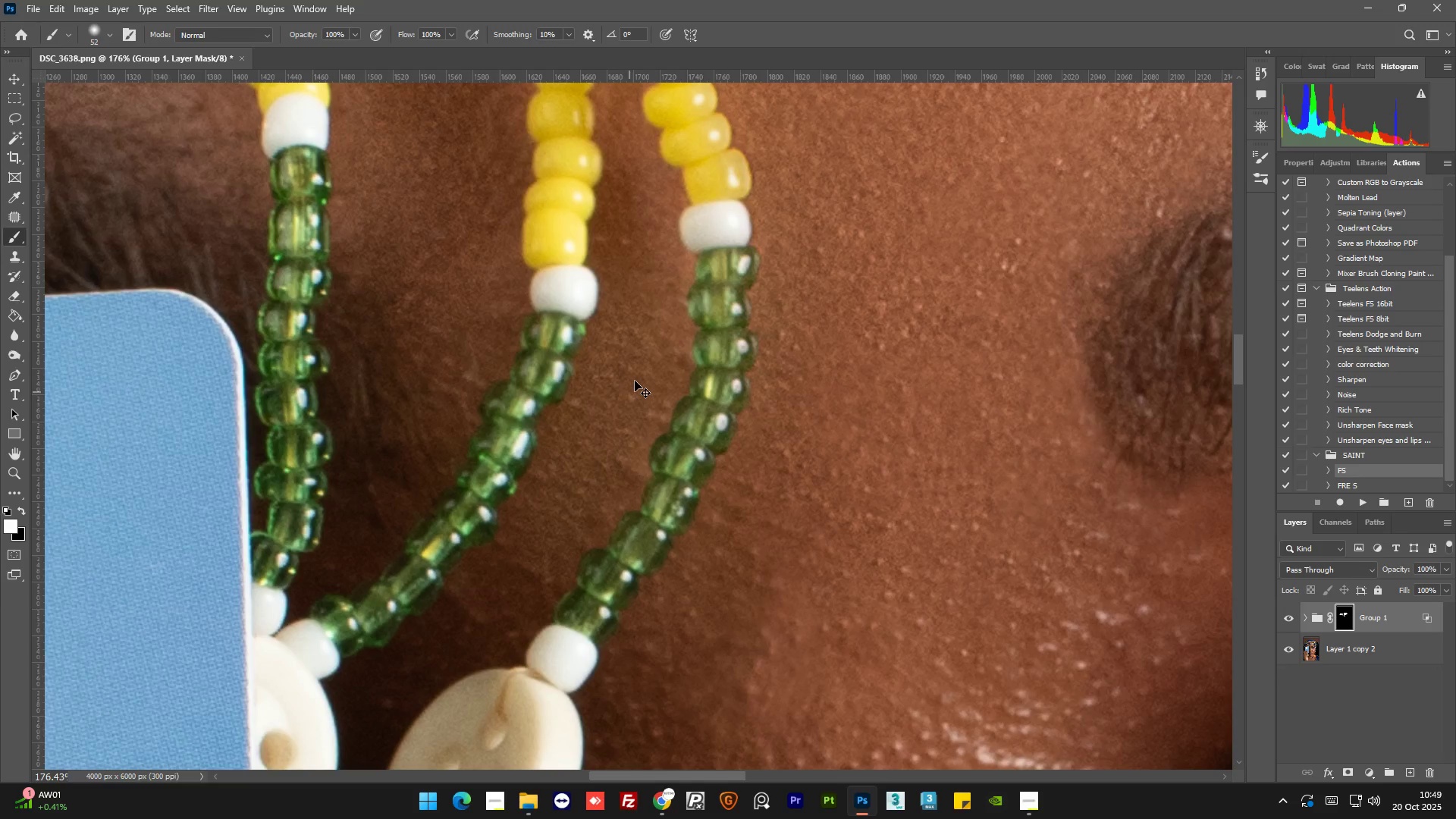 
key(Alt+AltLeft)
 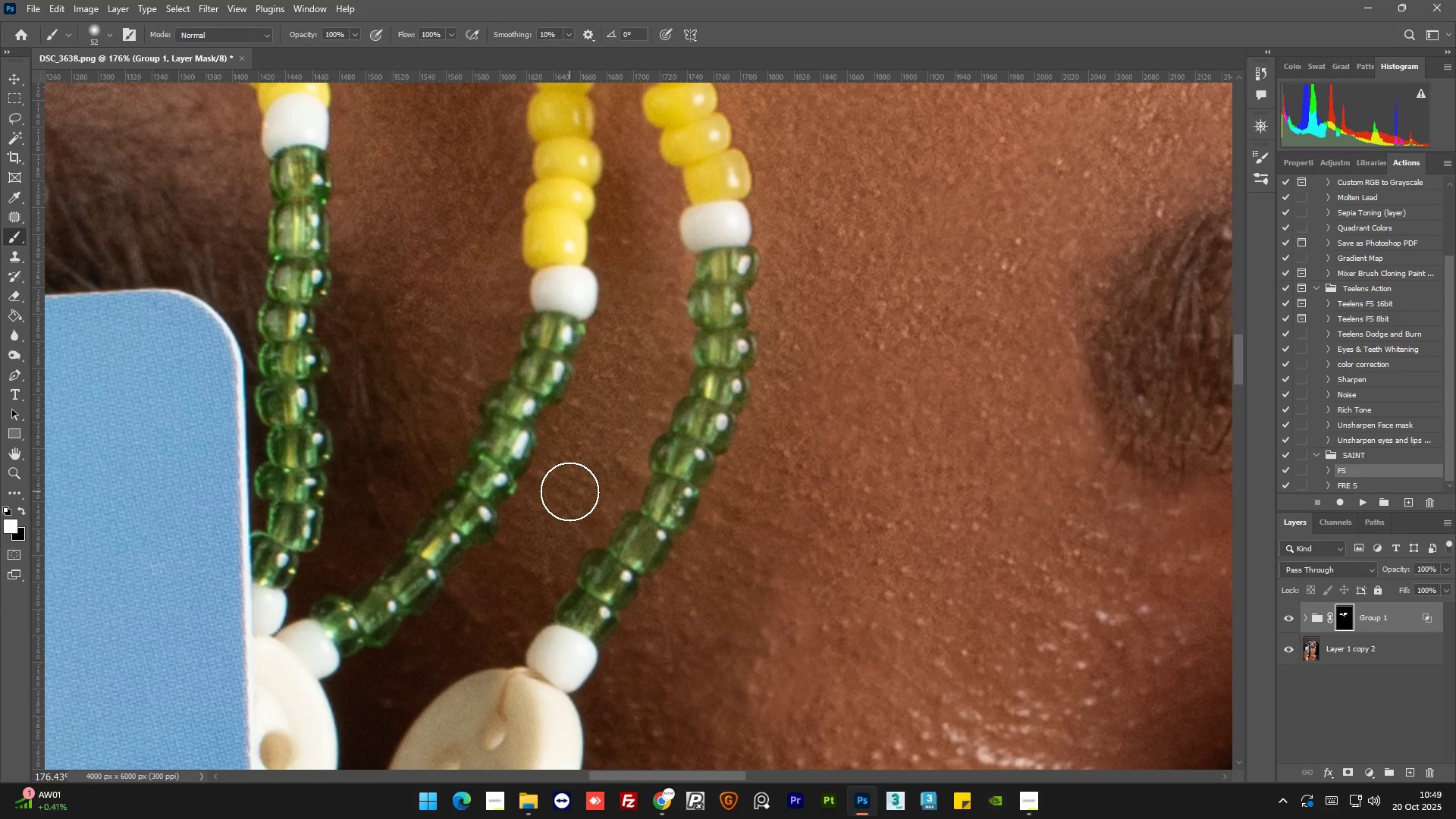 
hold_key(key=ControlLeft, duration=0.83)
 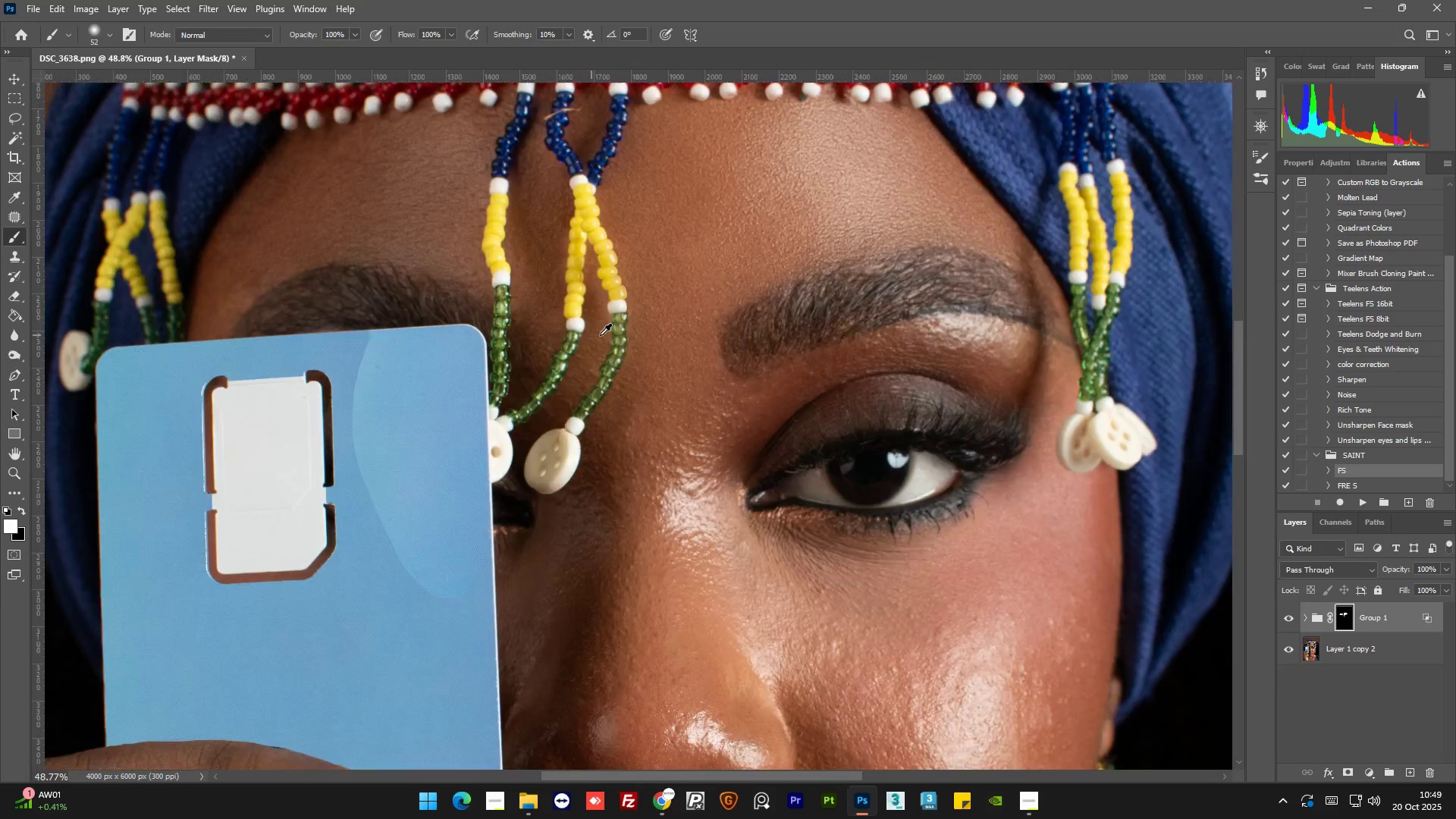 
key(Z)
 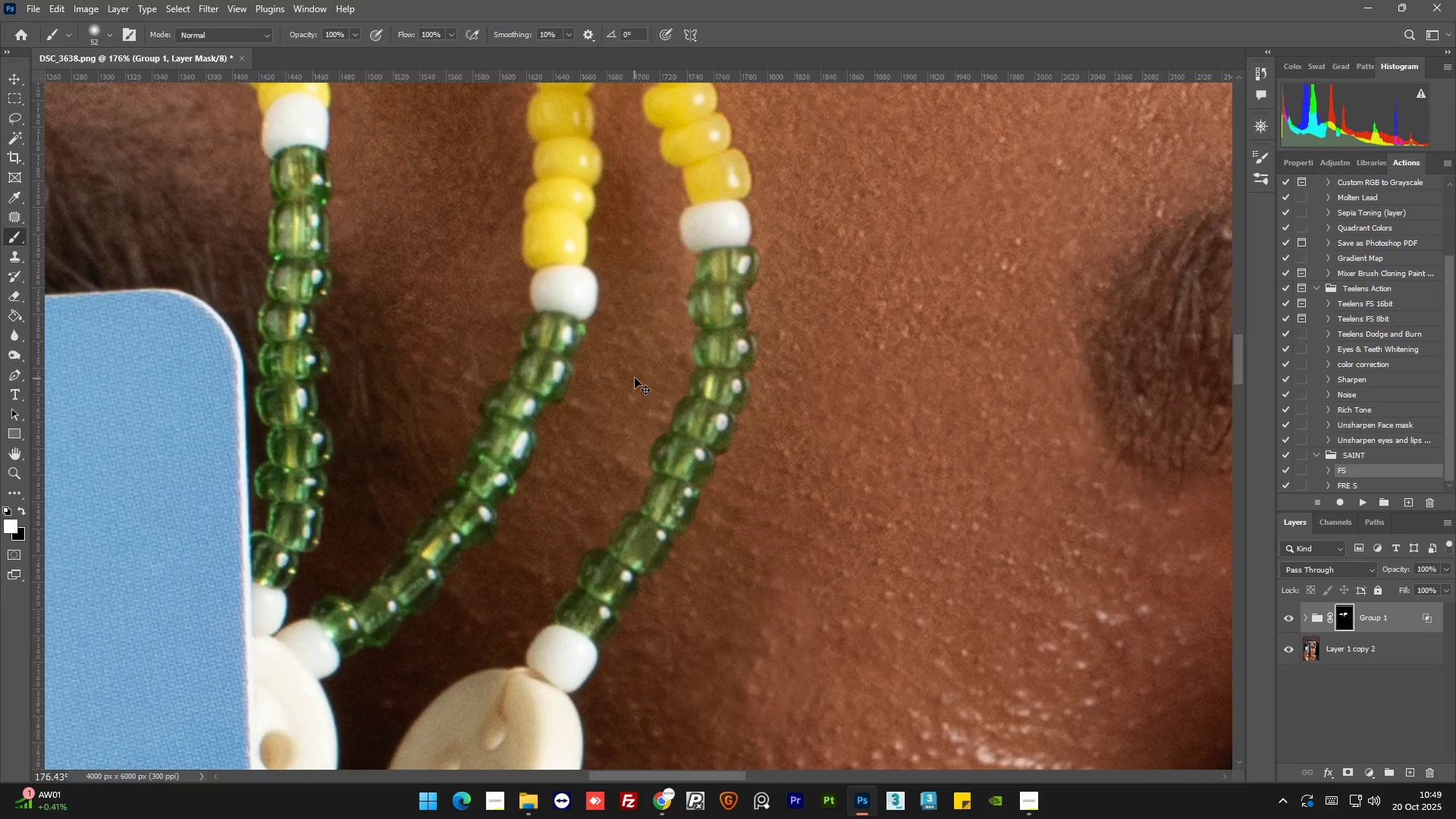 
hold_key(key=AltLeft, duration=1.34)
scroll: coordinate [677, 401], scroll_direction: down, amount: 10.0
 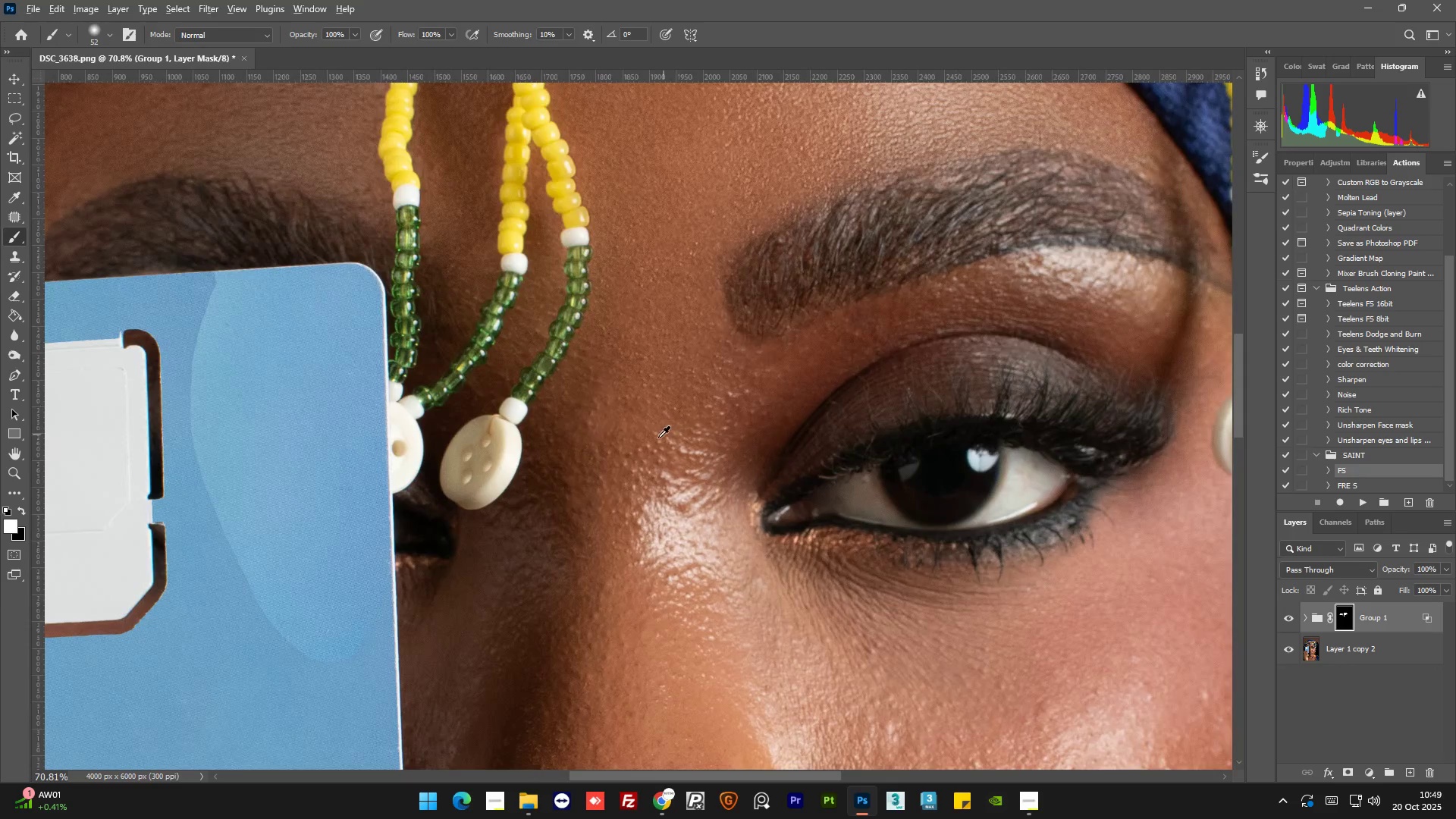 
hold_key(key=AltLeft, duration=0.44)
 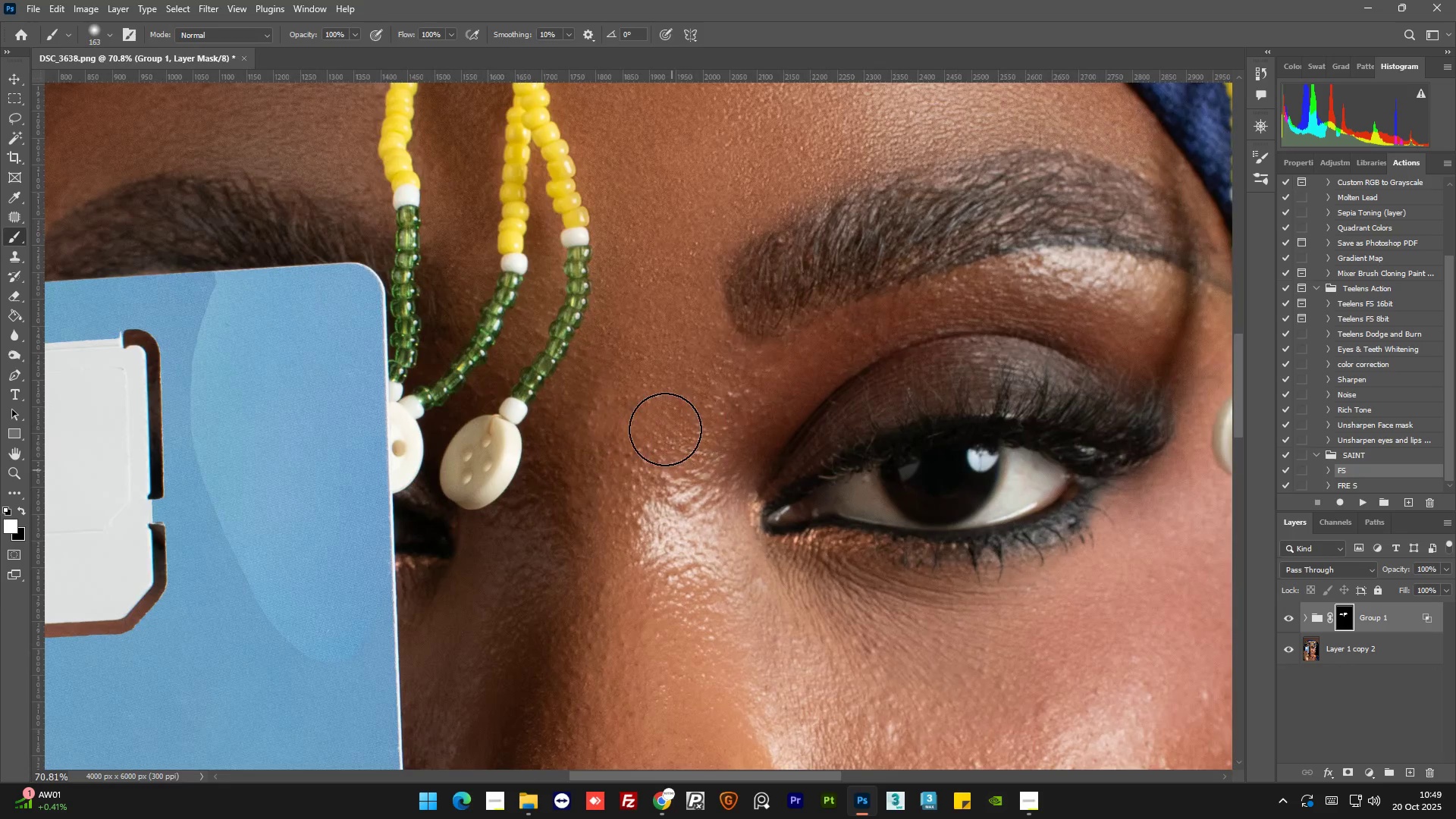 
left_click_drag(start_coordinate=[682, 441], to_coordinate=[684, 340])
 